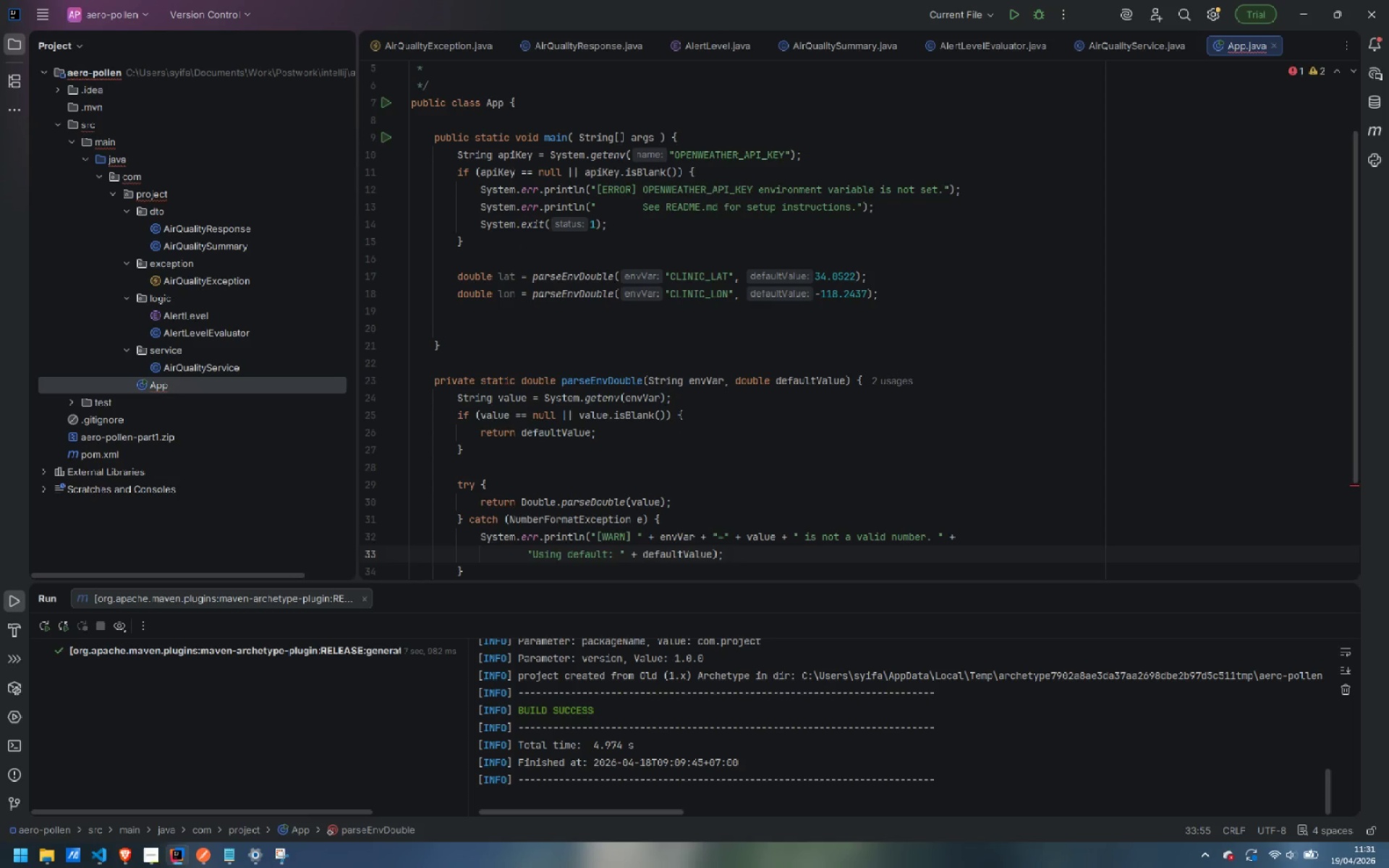 
key(Enter)
 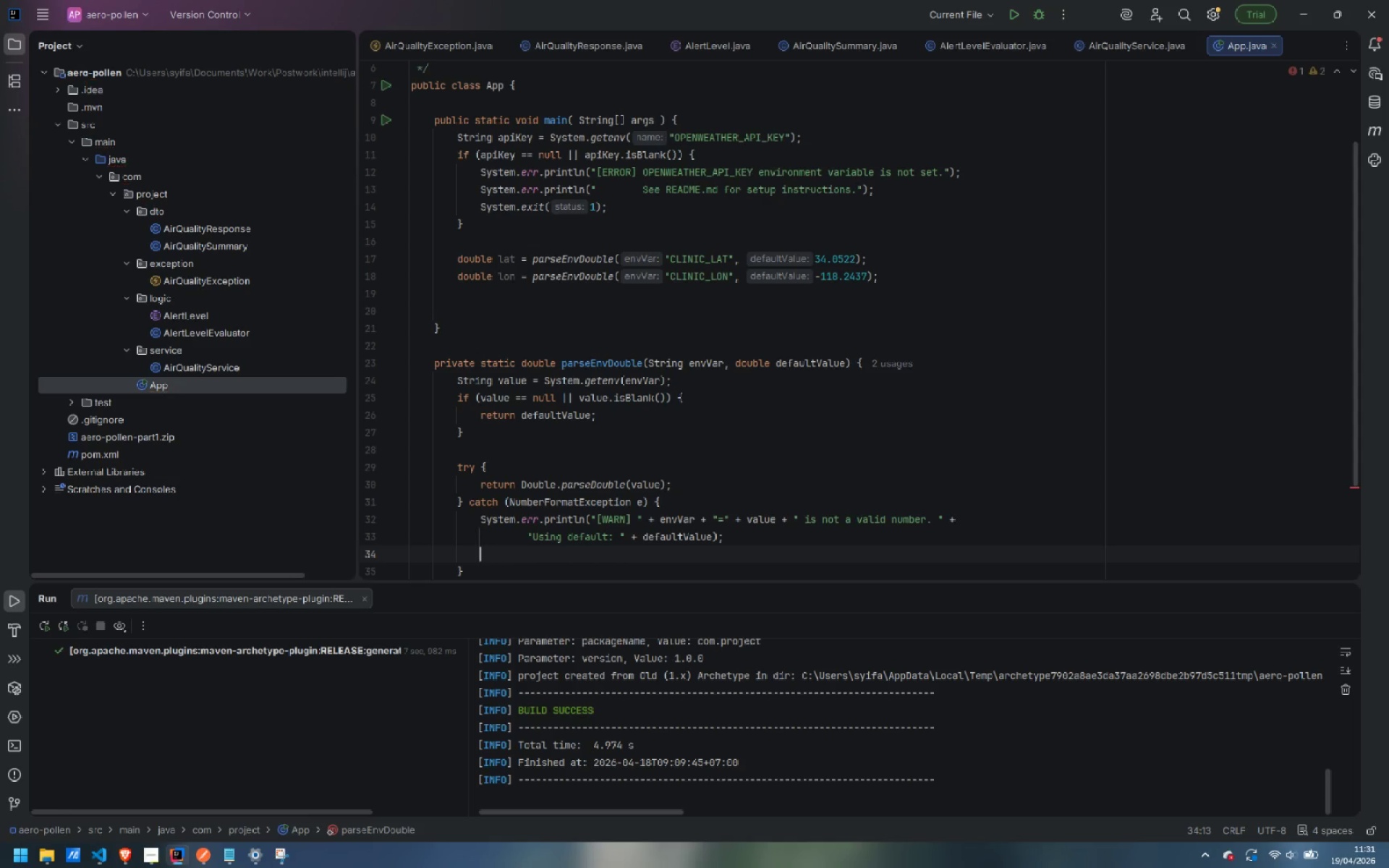 
type(return defaultvalue)
 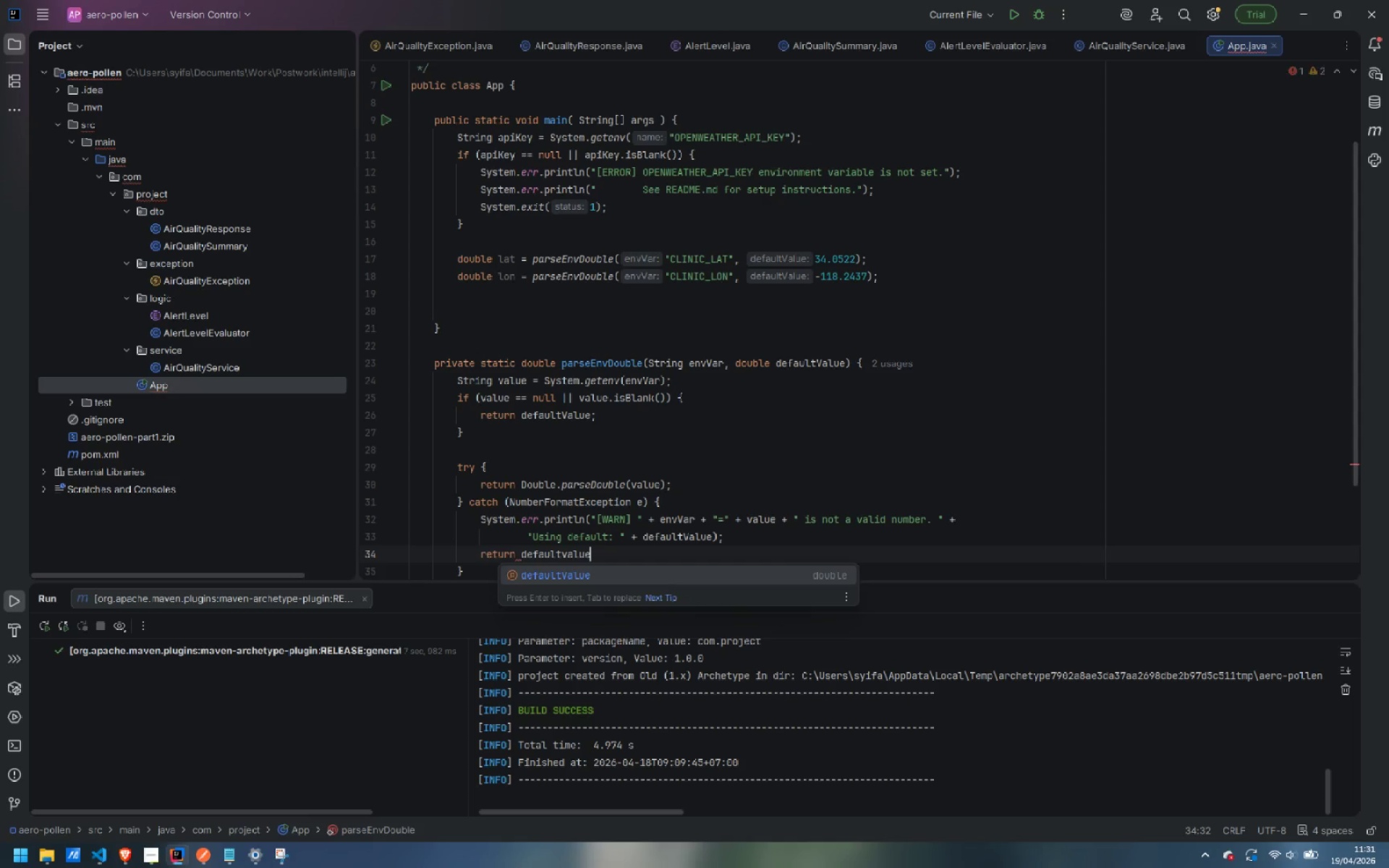 
key(Enter)
 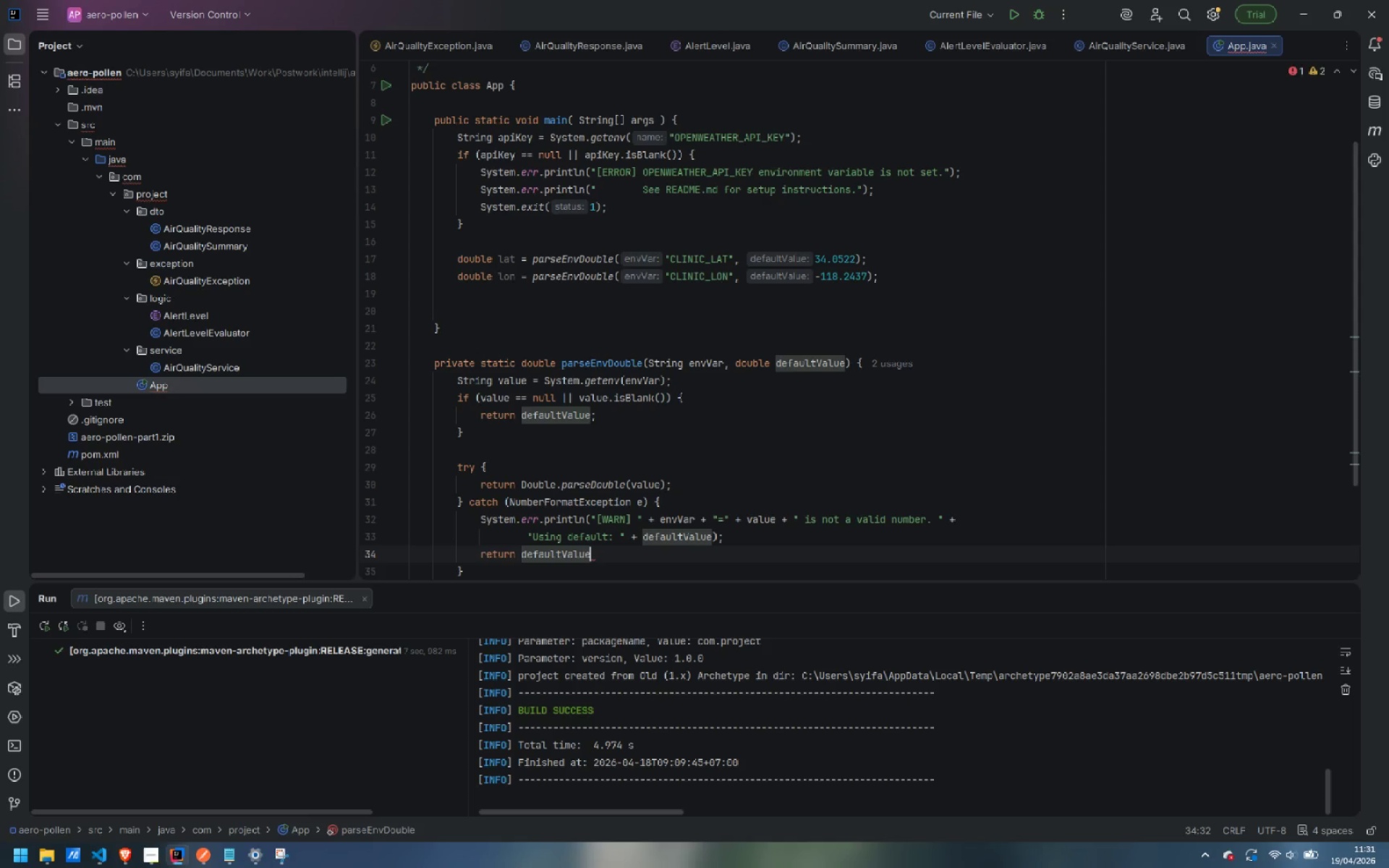 
key(Semicolon)
 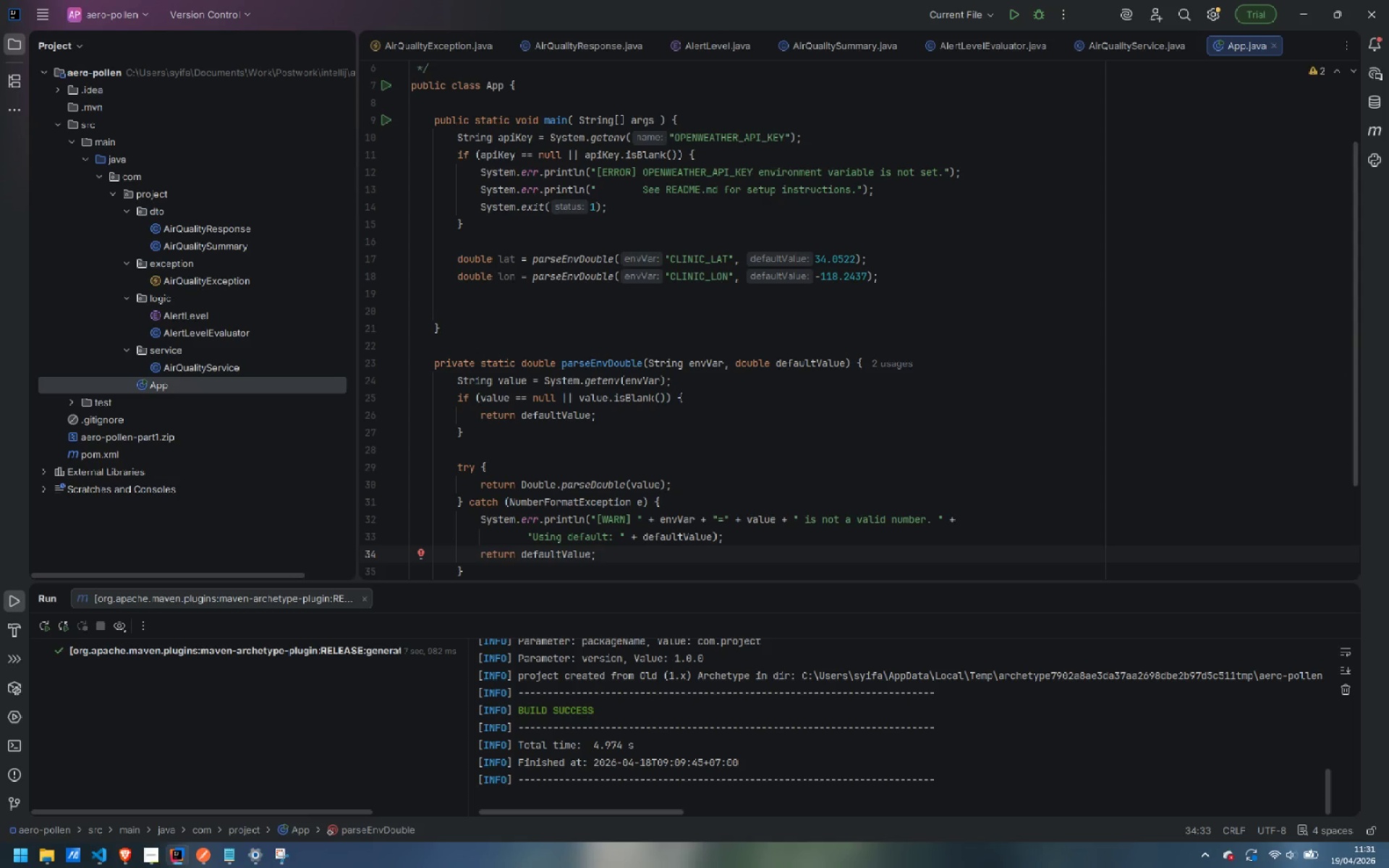 
left_click([475, 310])
 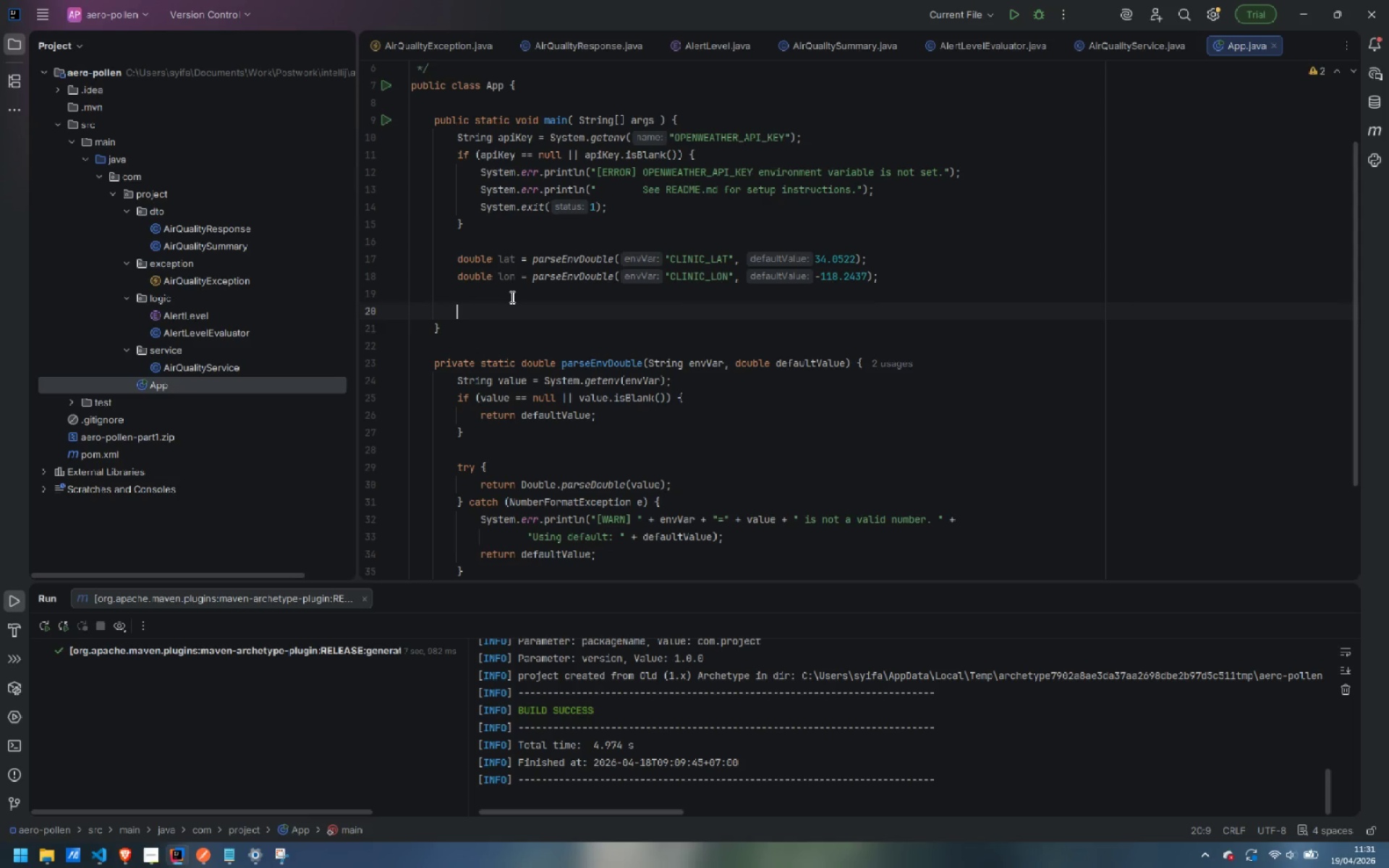 
type(sout)
key(Tab)
type("Aero-Pollen Aur)
key(Backspace)
key(Backspace)
type(ir Quality Integration Service)
 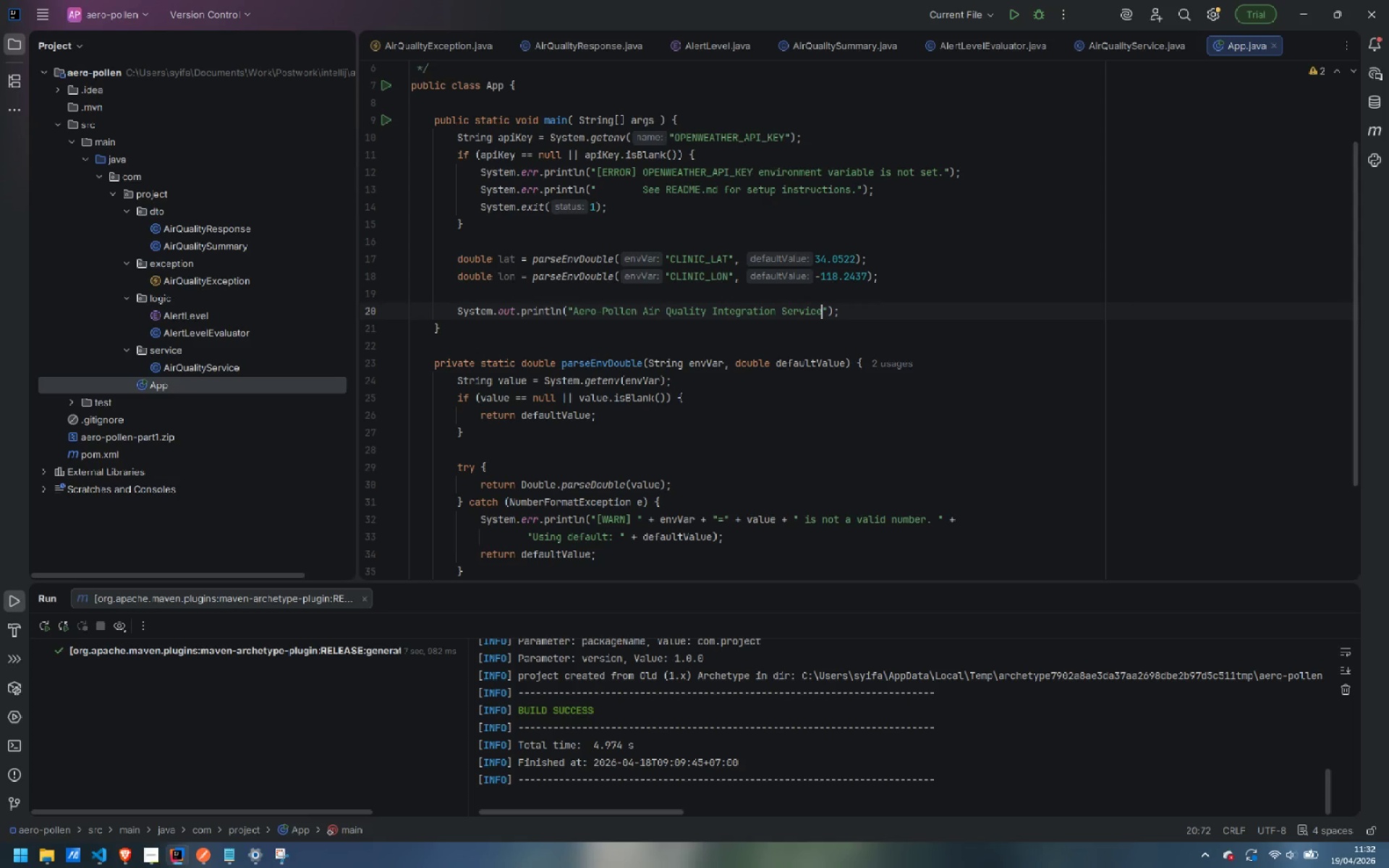 
key(ArrowRight)
 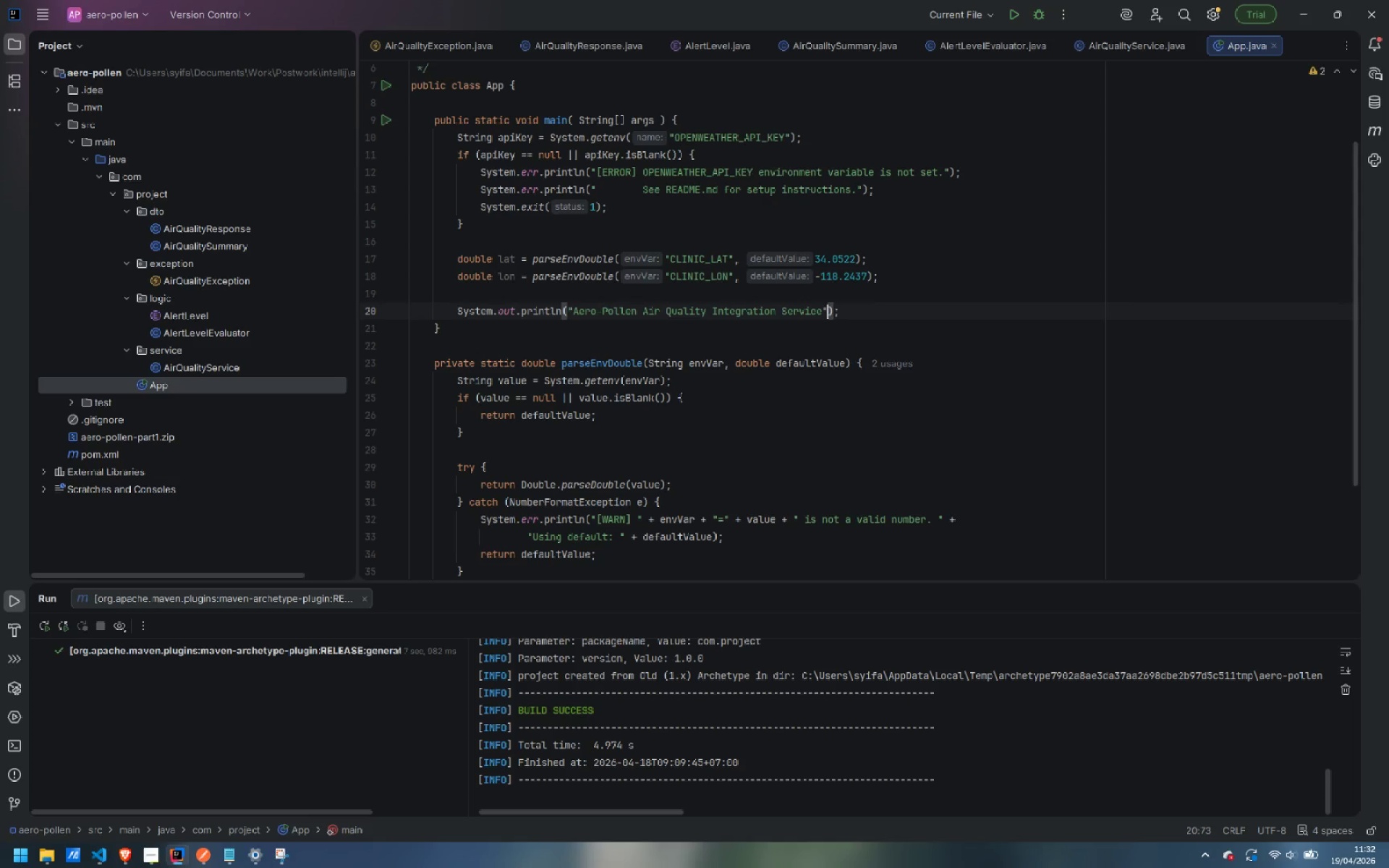 
key(ArrowRight)
 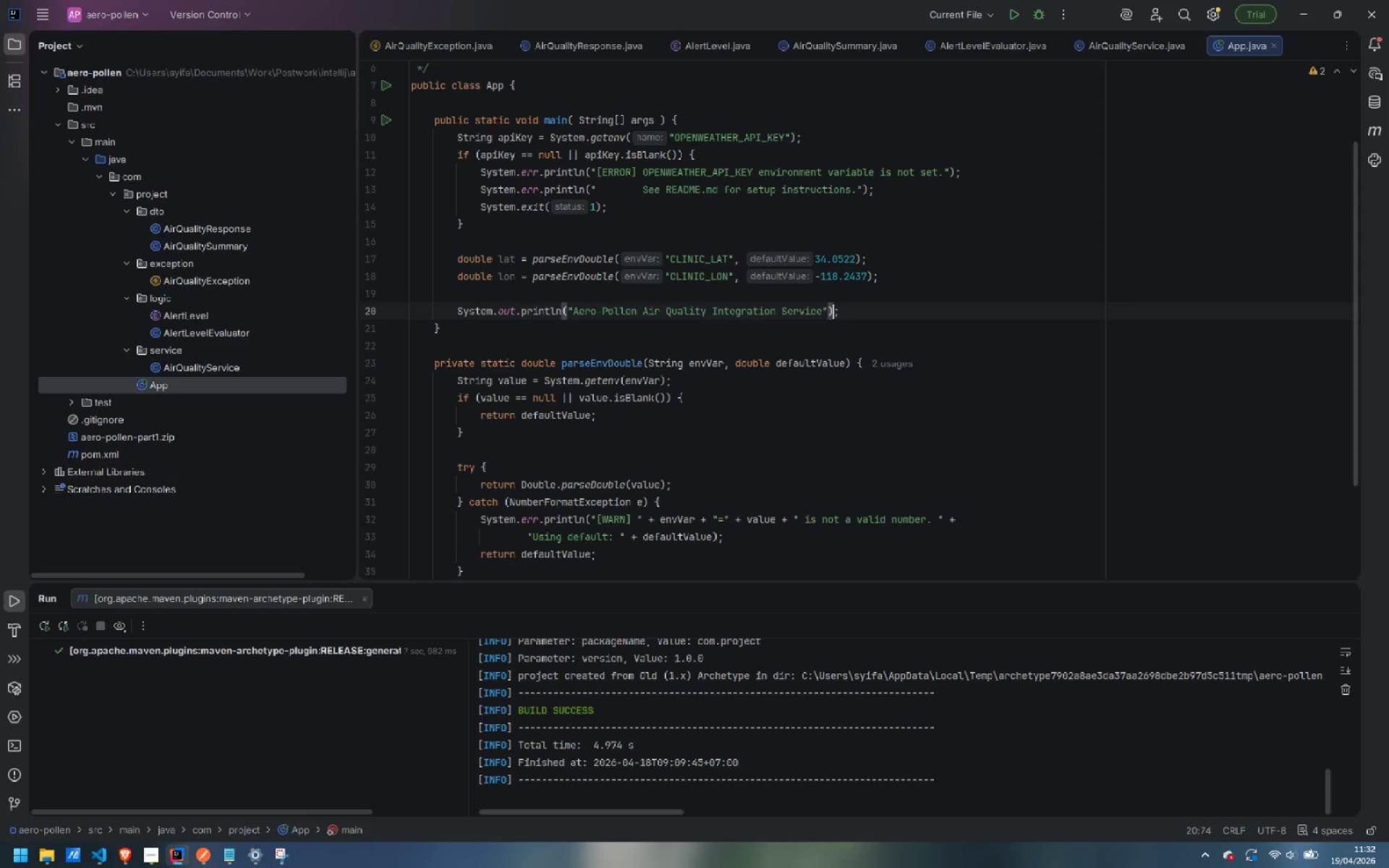 
key(ArrowRight)
 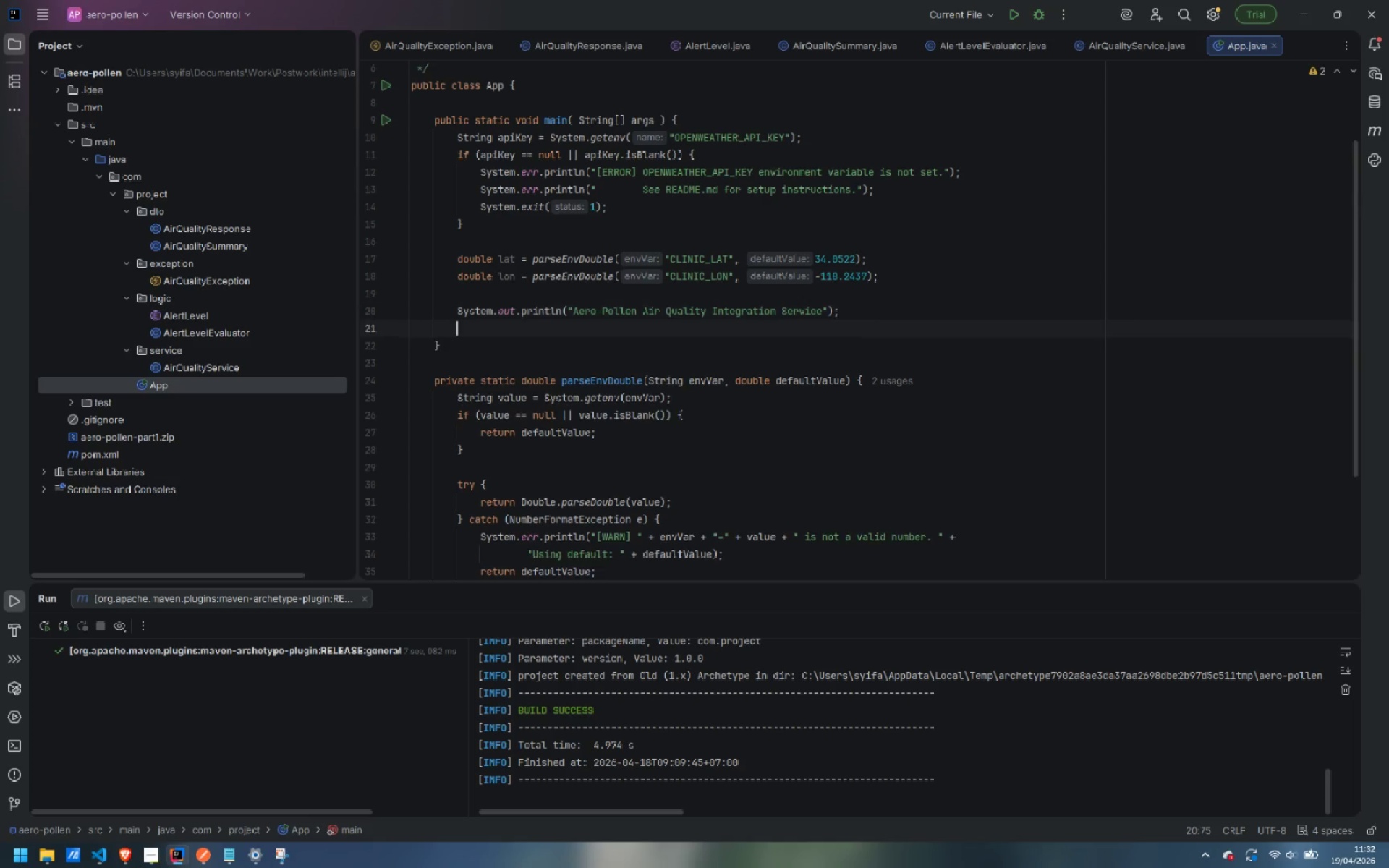 
key(Enter)
 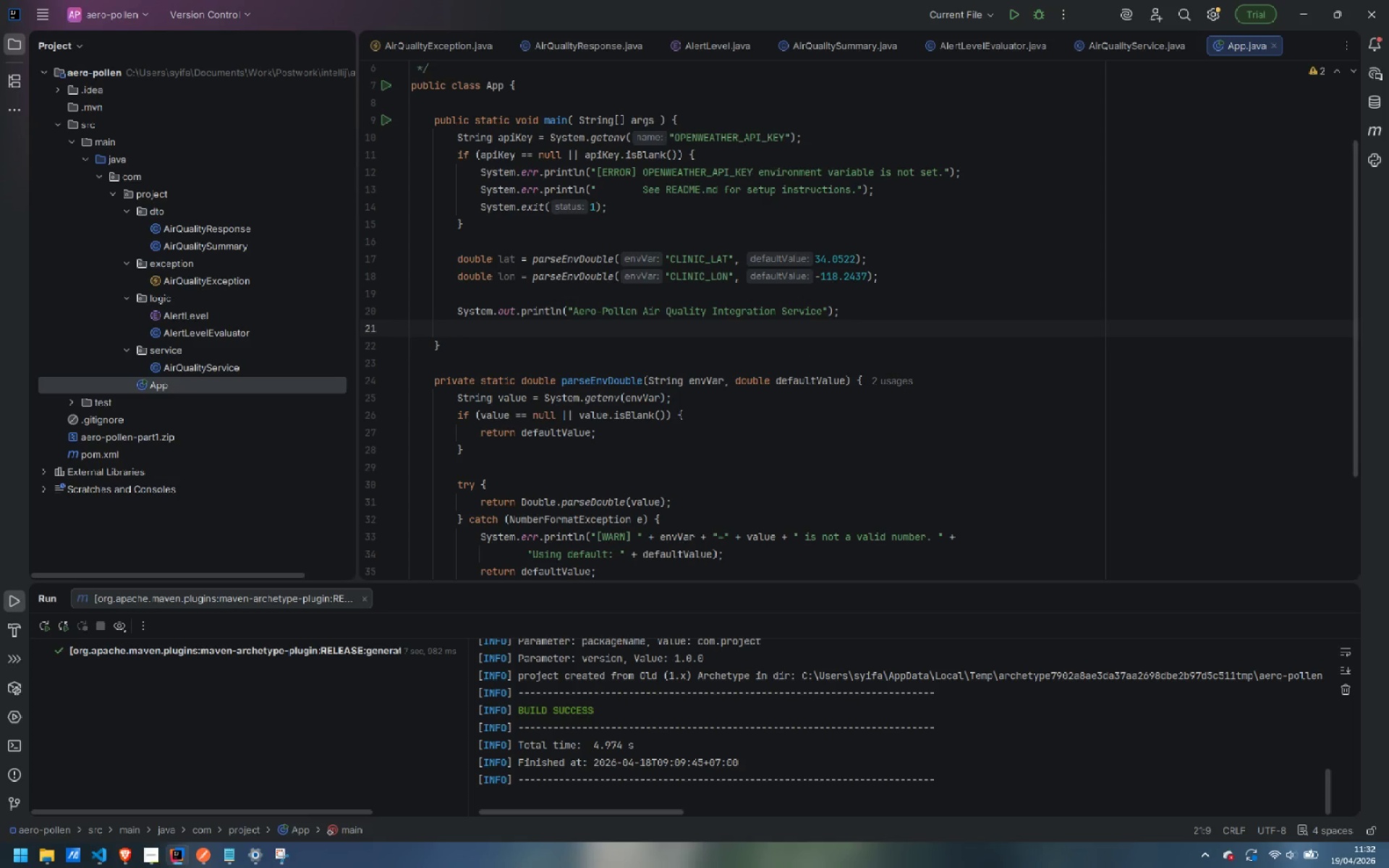 
type(sout)
key(Tab)
type("Fetching data for coordinates: )
 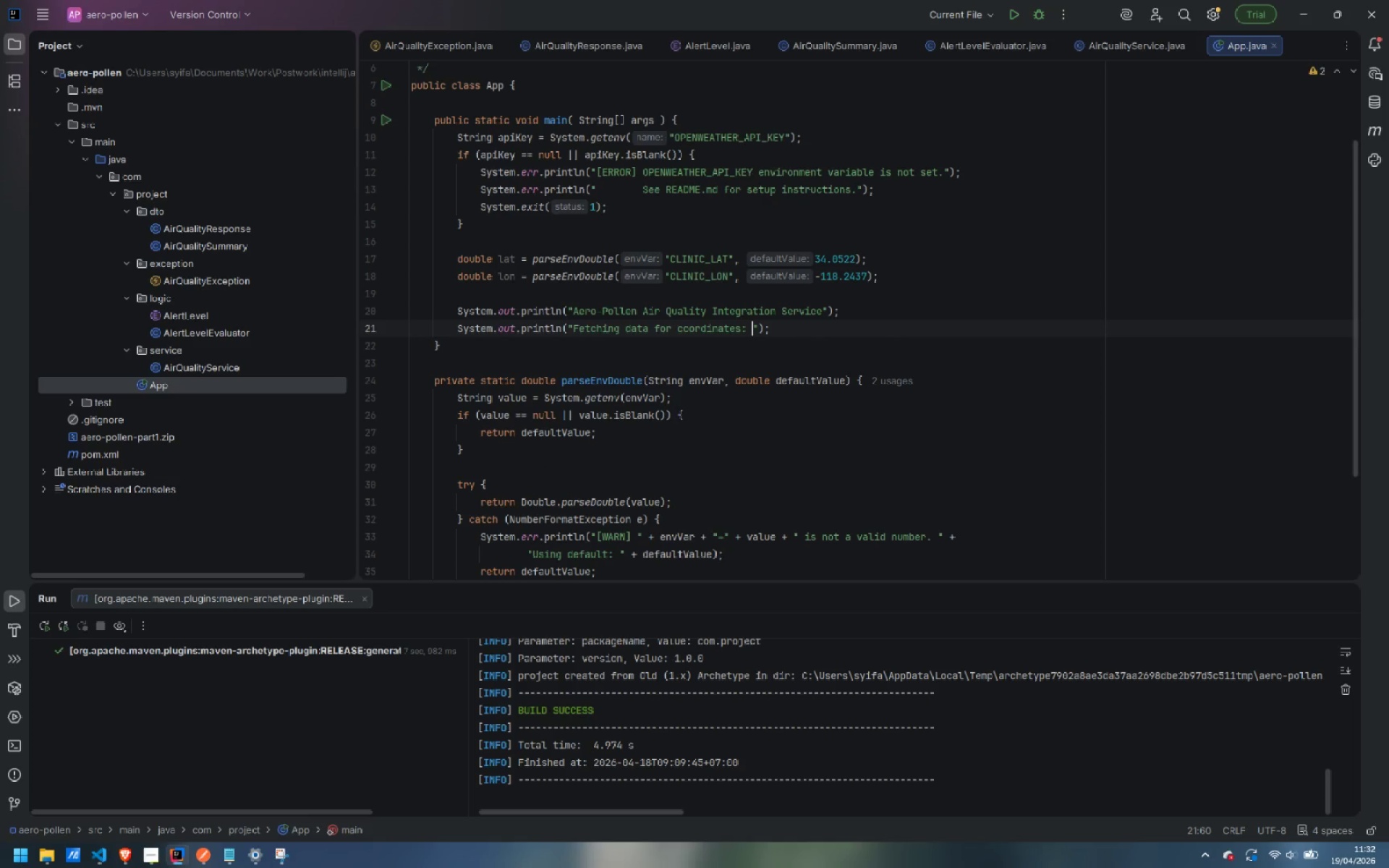 
key(ArrowRight)
 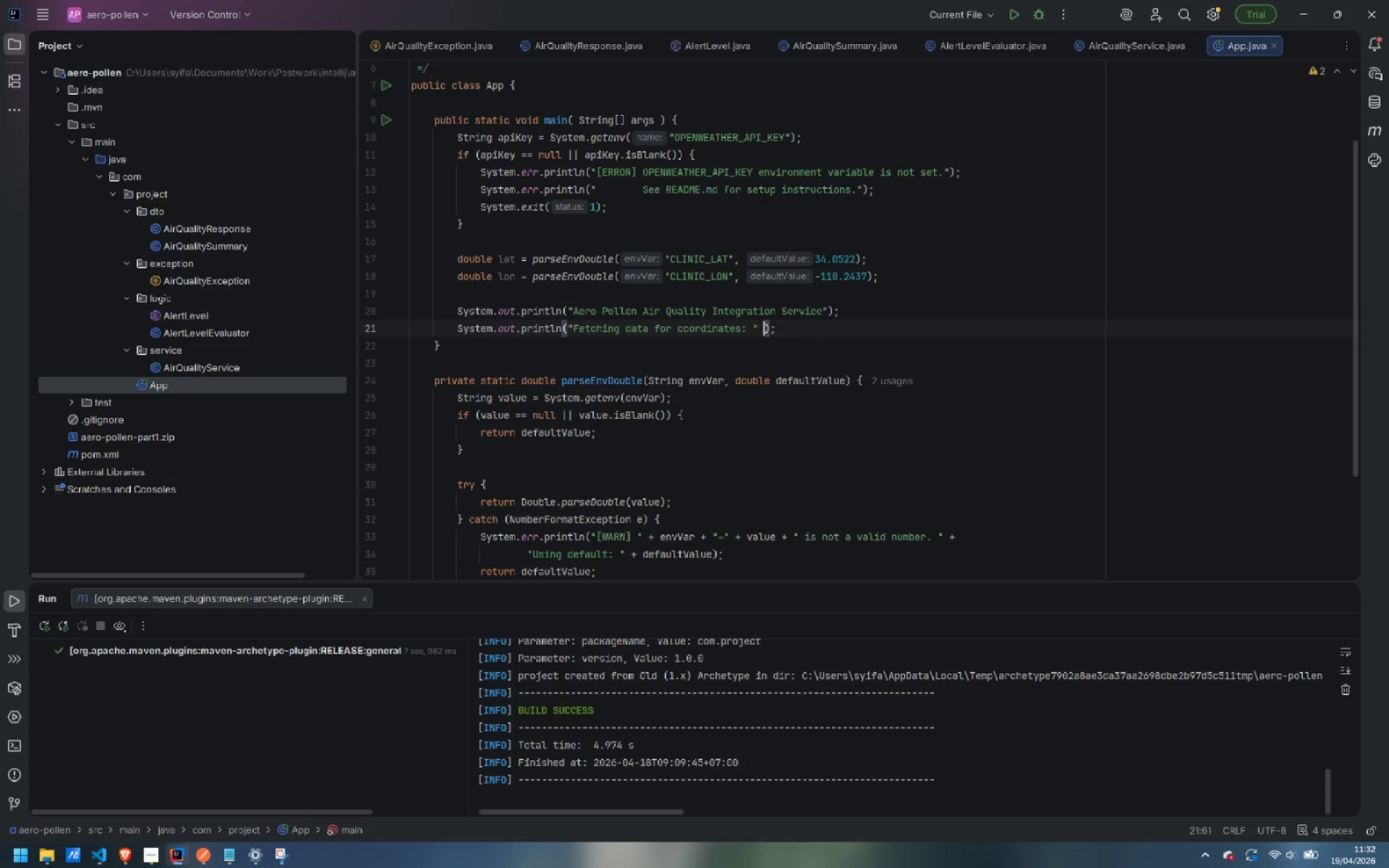 
type( + lat + ", )
 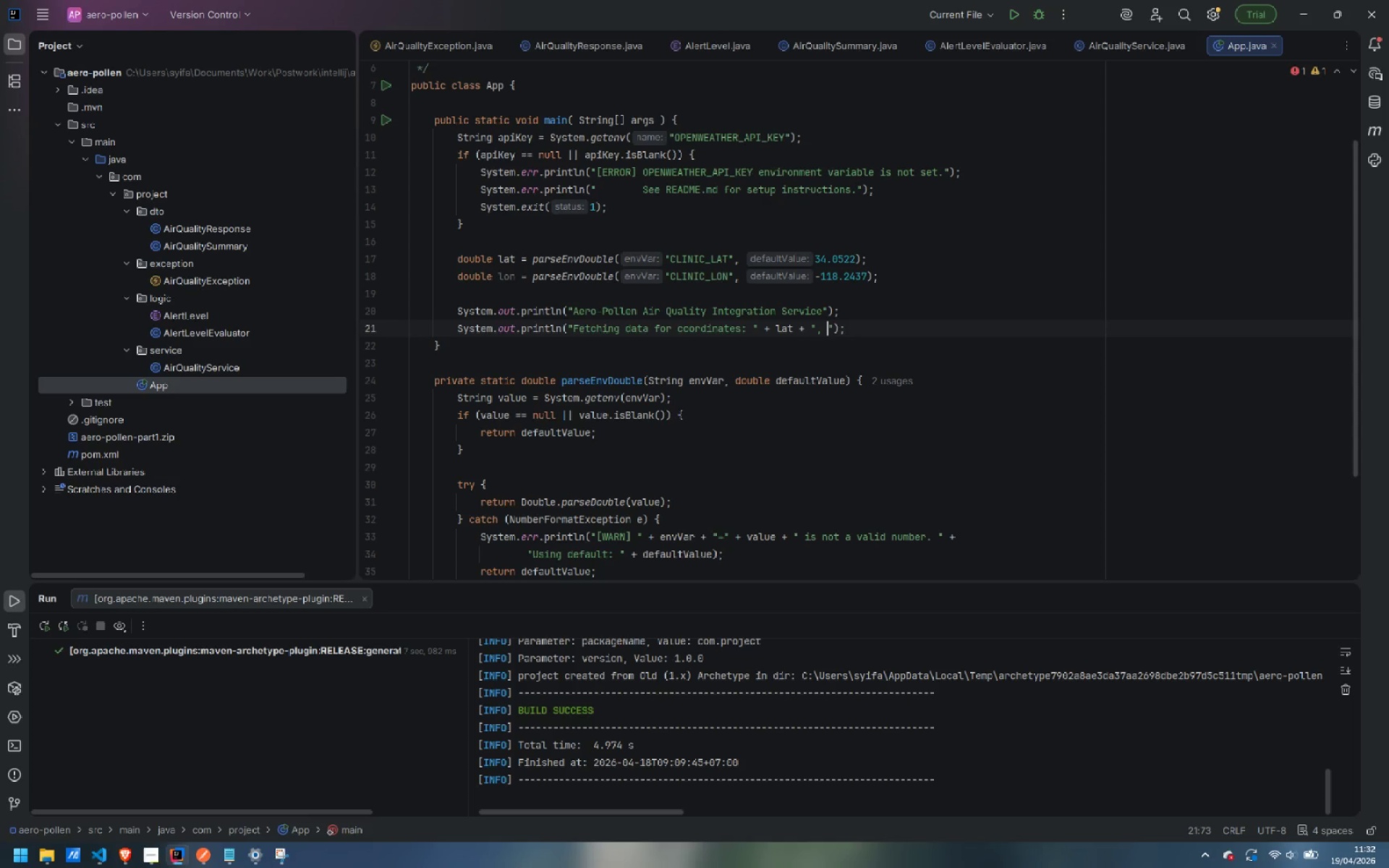 
 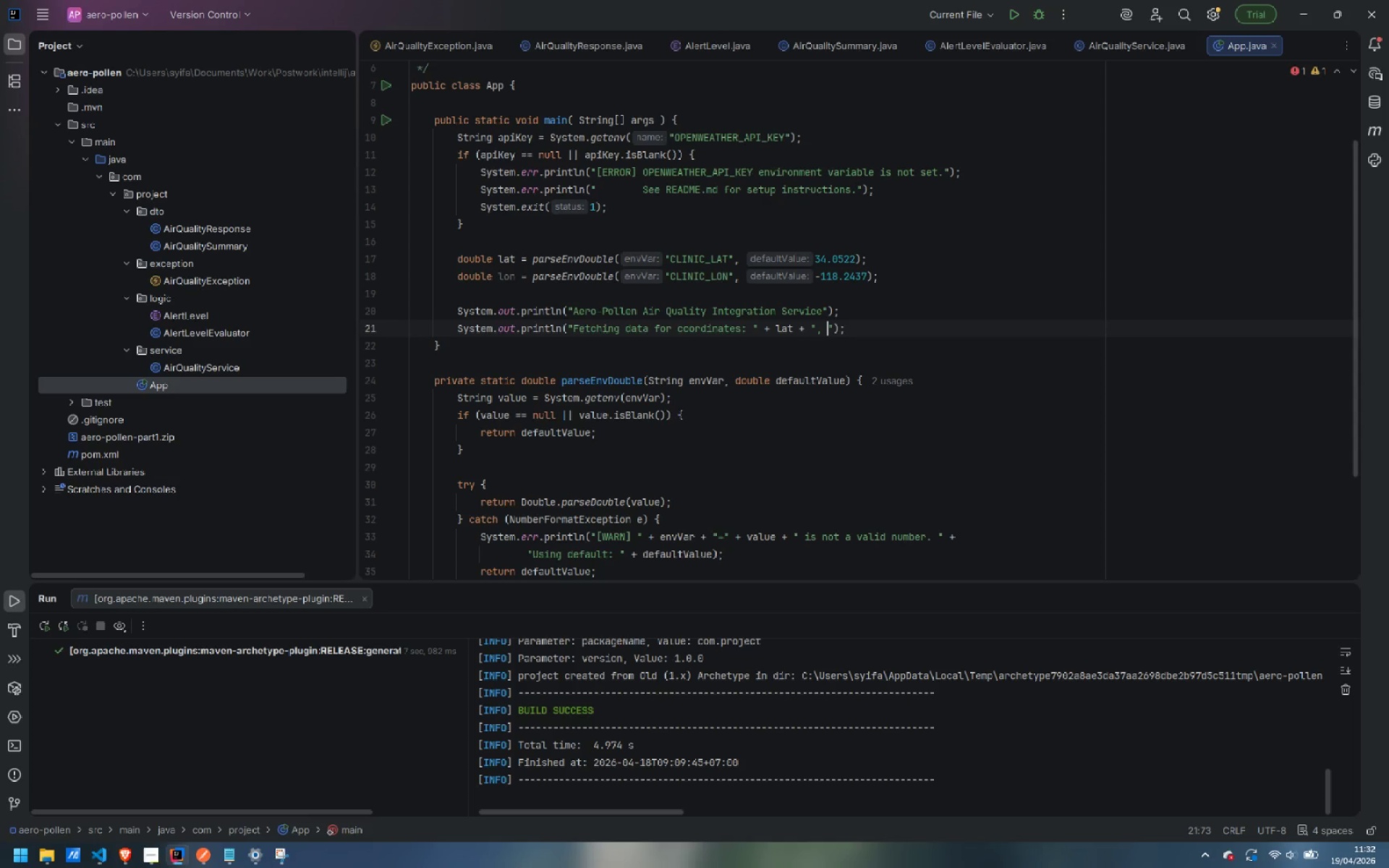 
key(ArrowRight)
 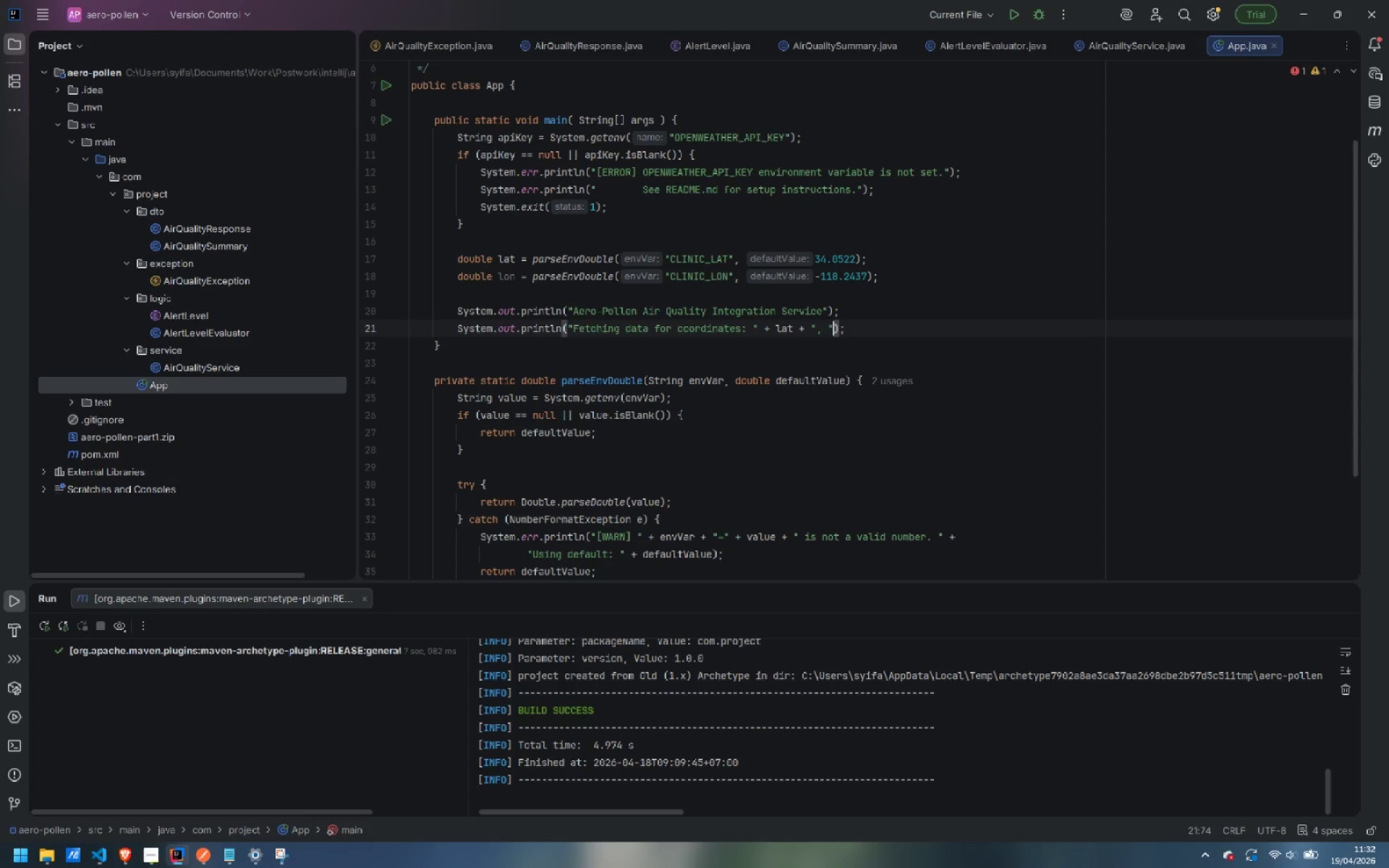 
type( + lon)
 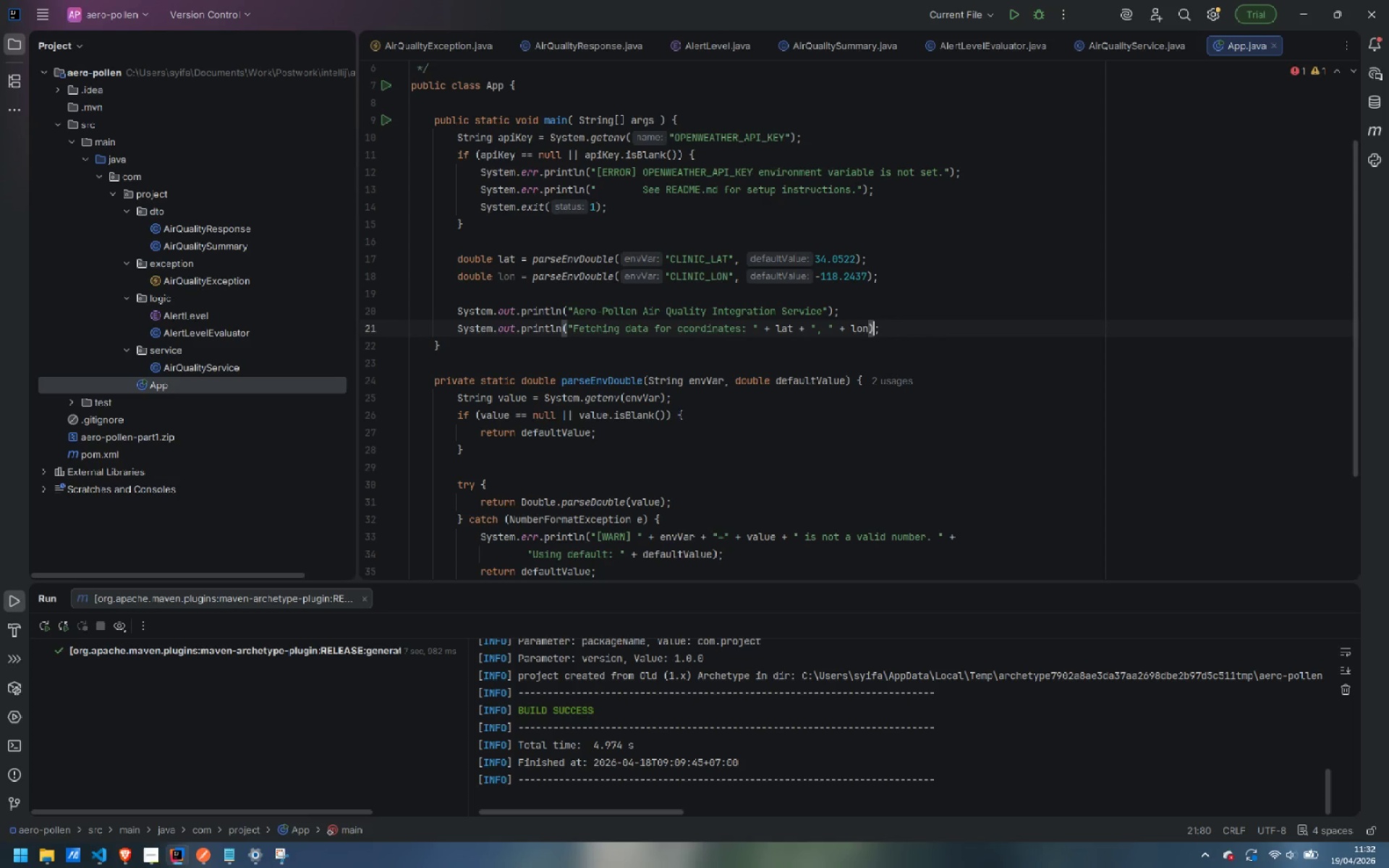 
 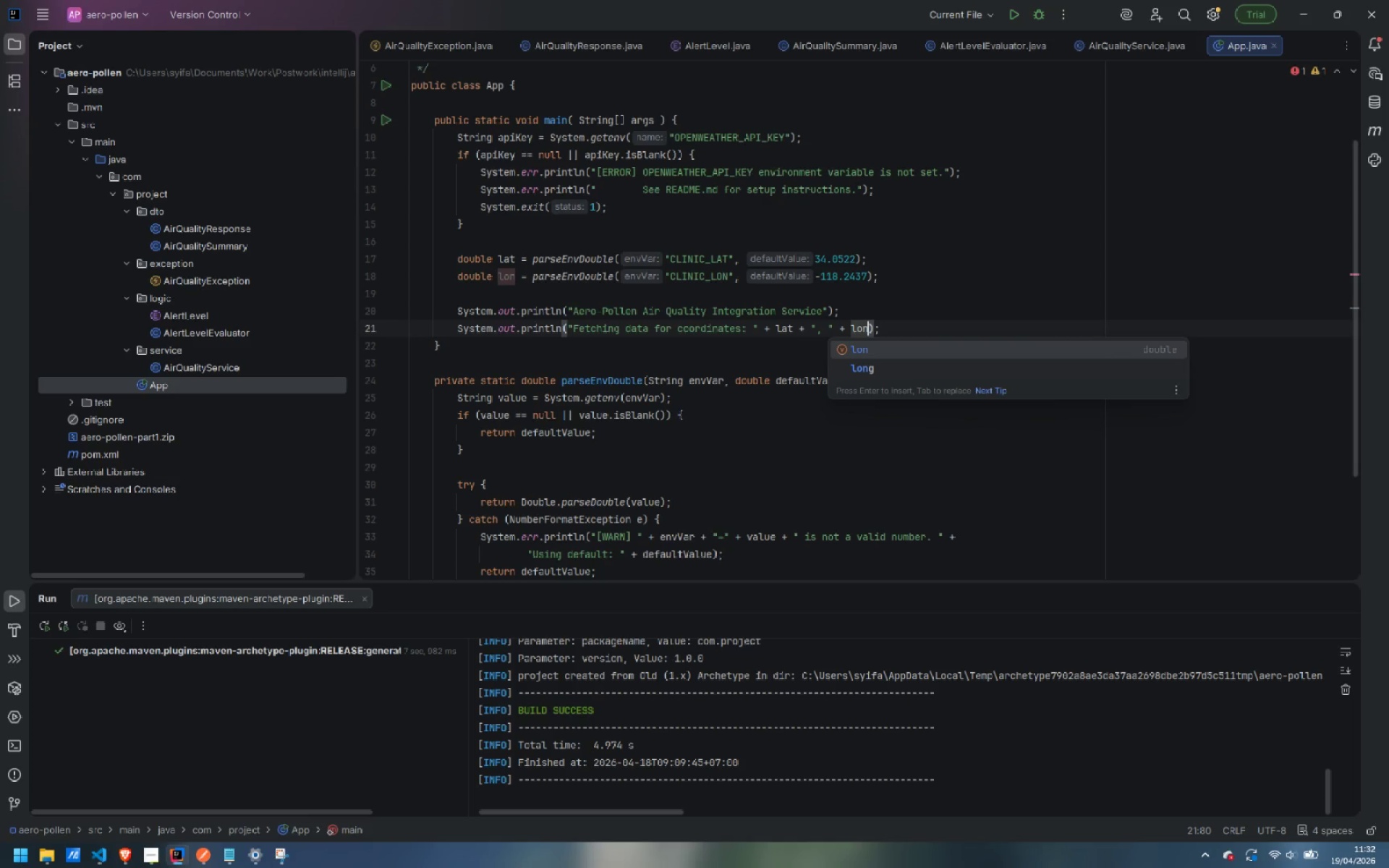 
key(ArrowRight)
 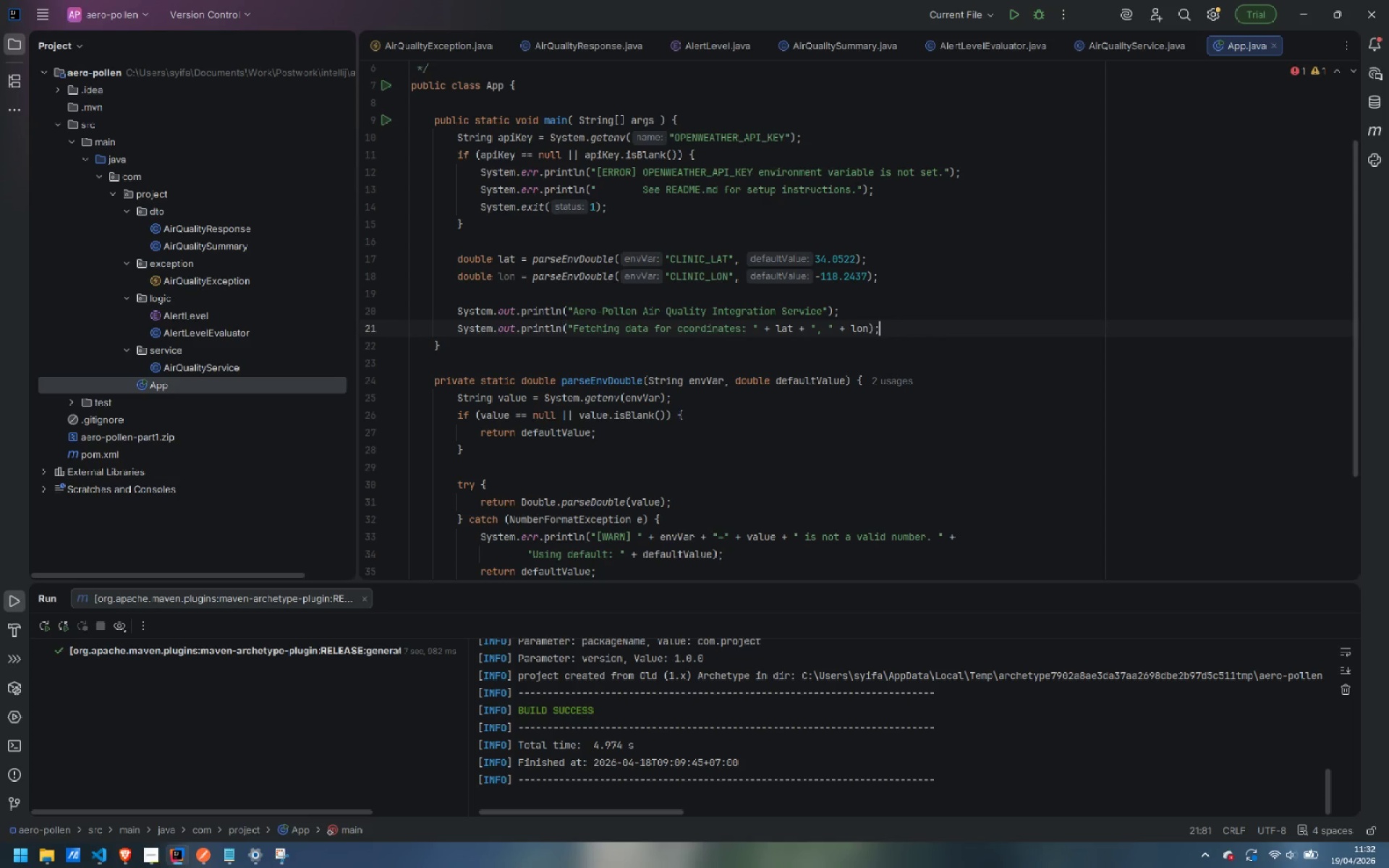 
key(ArrowRight)
 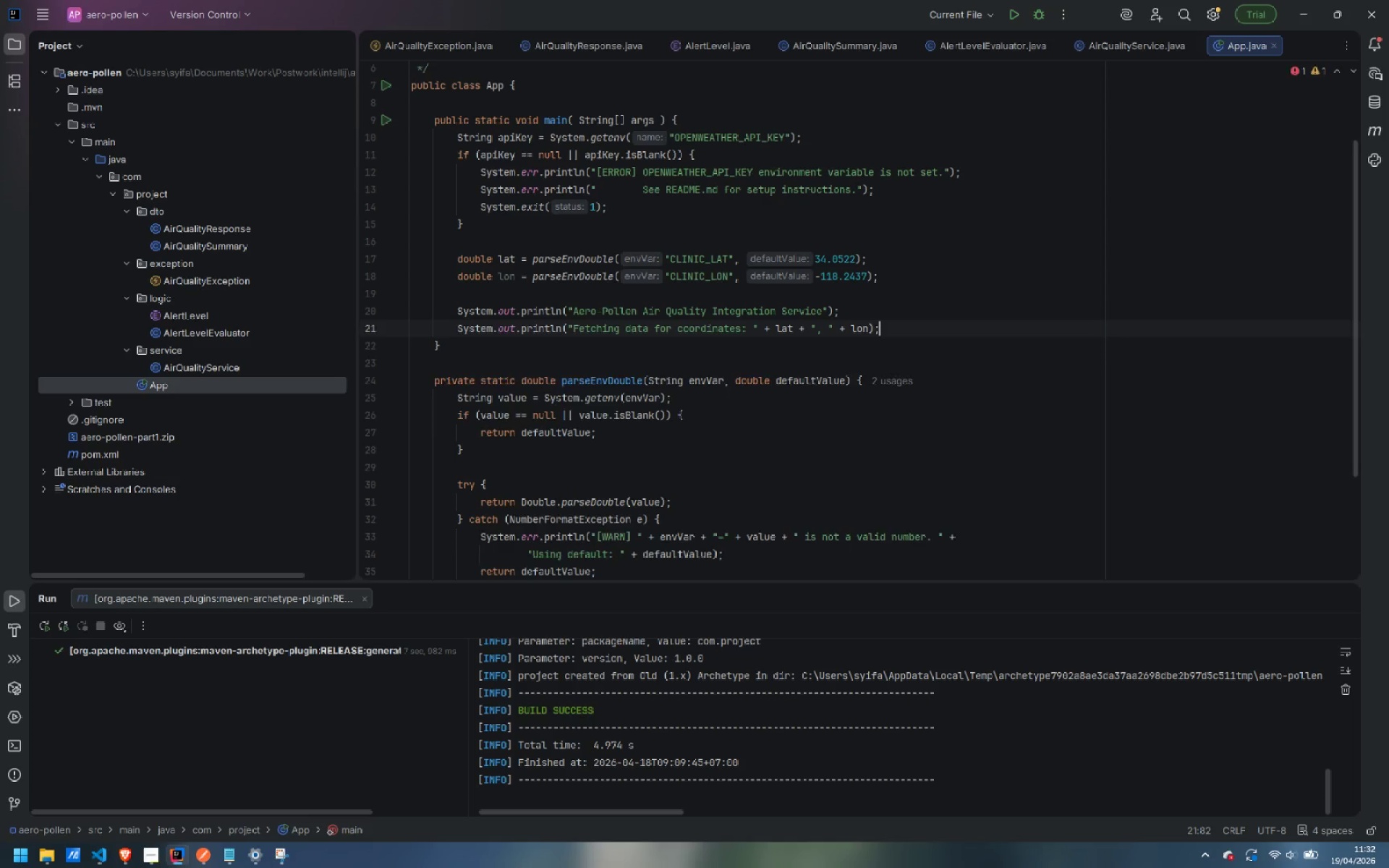 
key(Enter)
 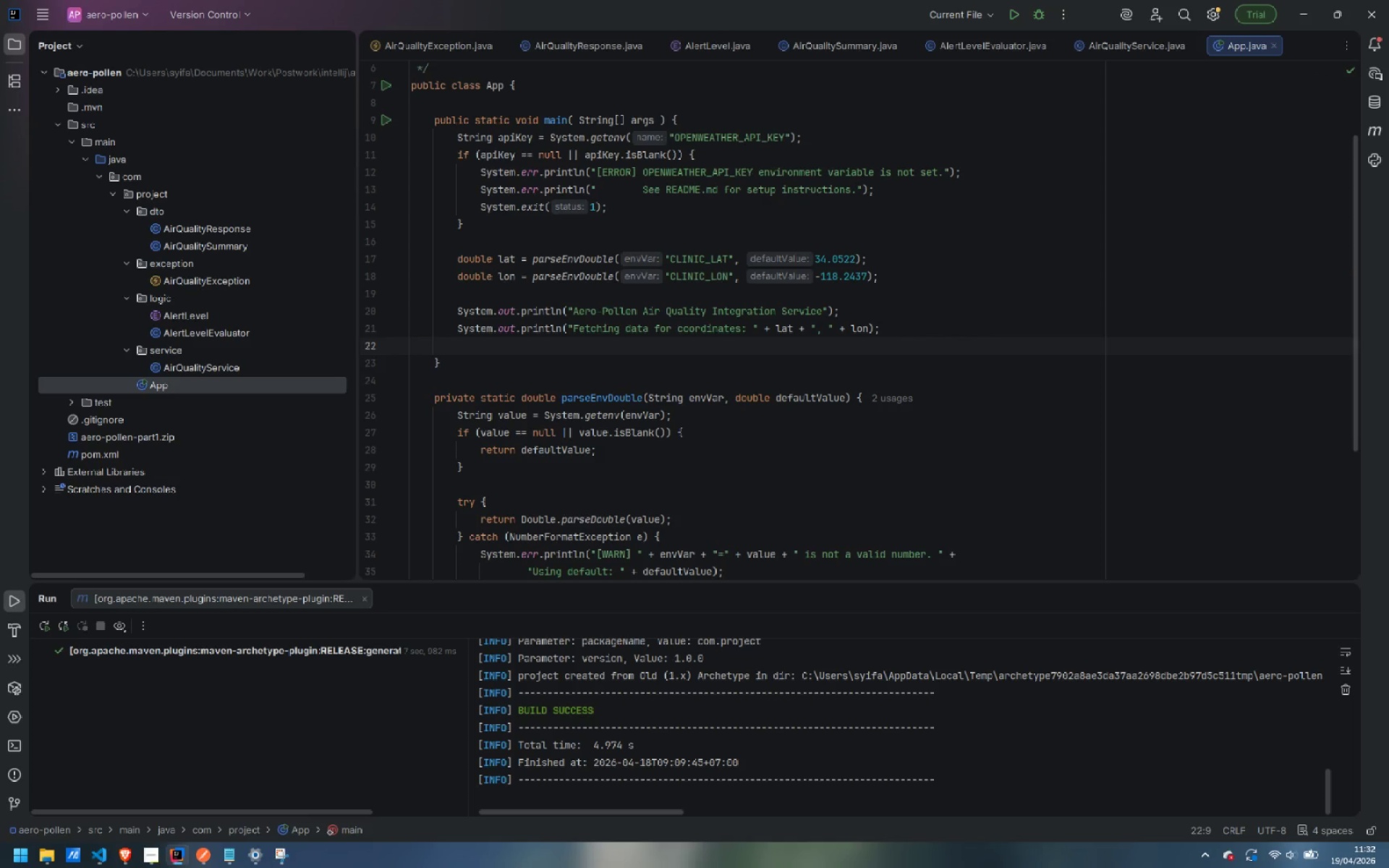 
type(sour)
key(Tab)
key(Backspace)
key(Backspace)
key(Backspace)
key(Backspace)
type(t)
key(Tab)
key(Backspace)
key(Backspace)
key(Backspace)
key(Backspace)
key(Backspace)
type(t)
key(Tab)
 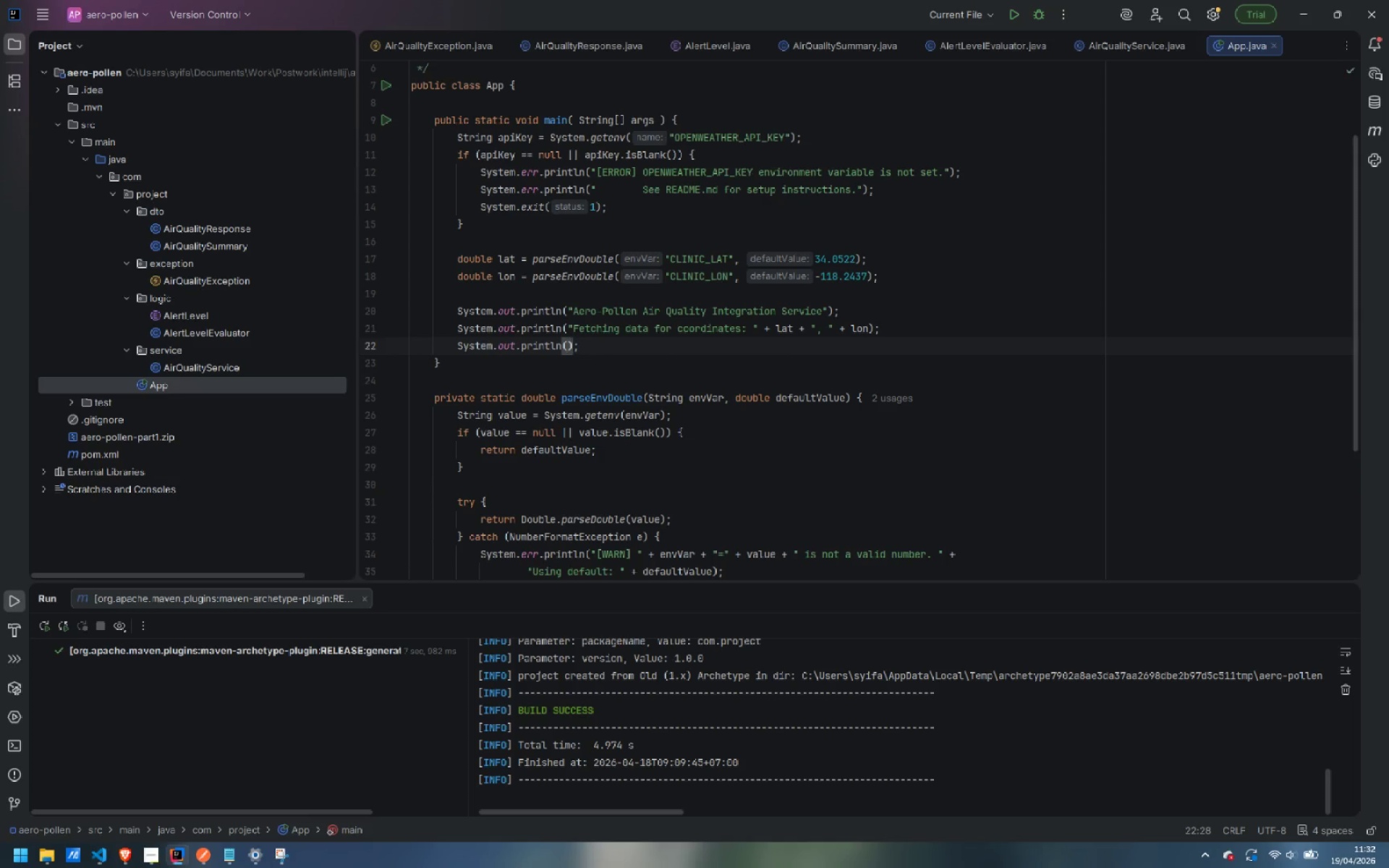 
key(ArrowRight)
 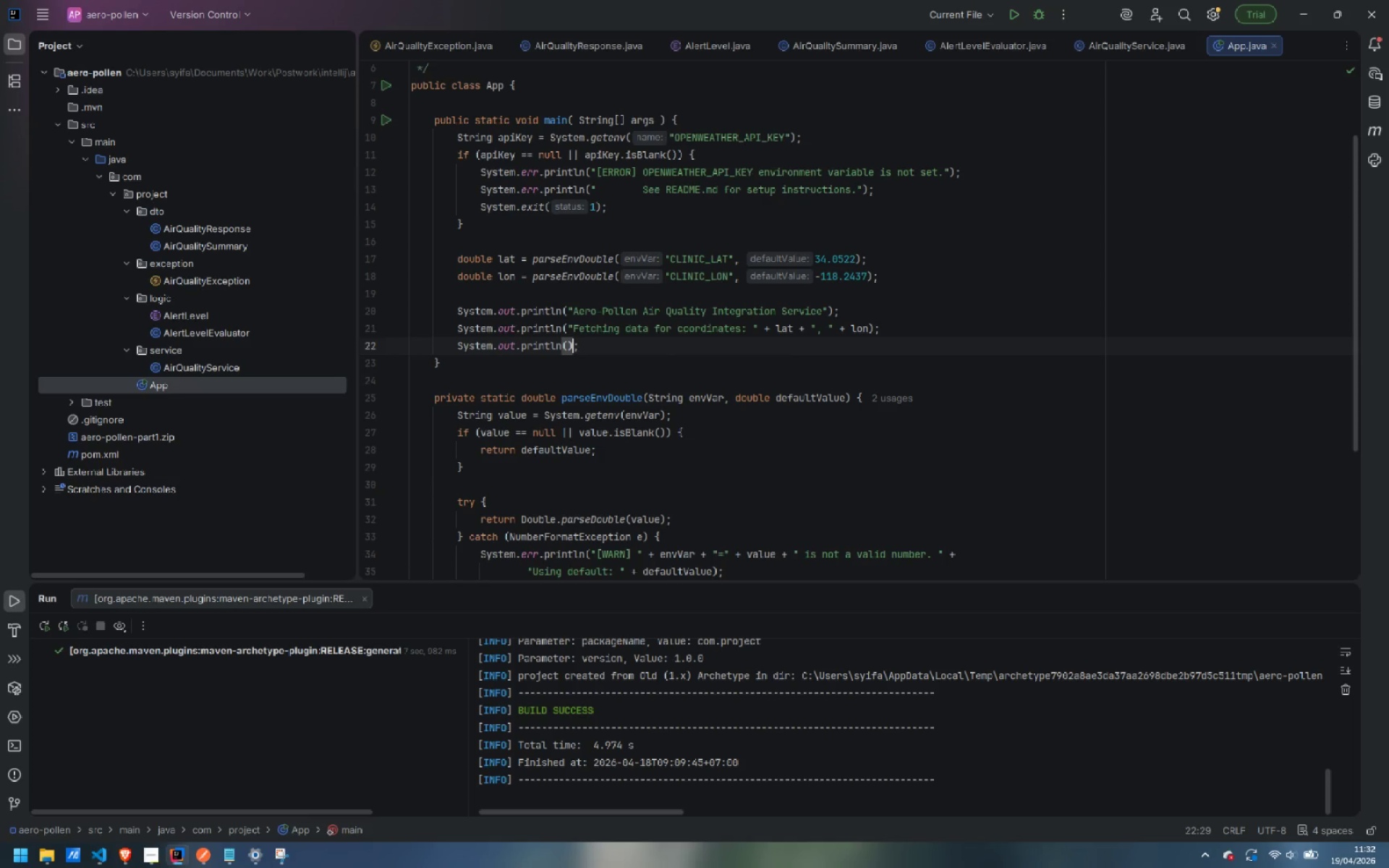 
key(ArrowRight)
 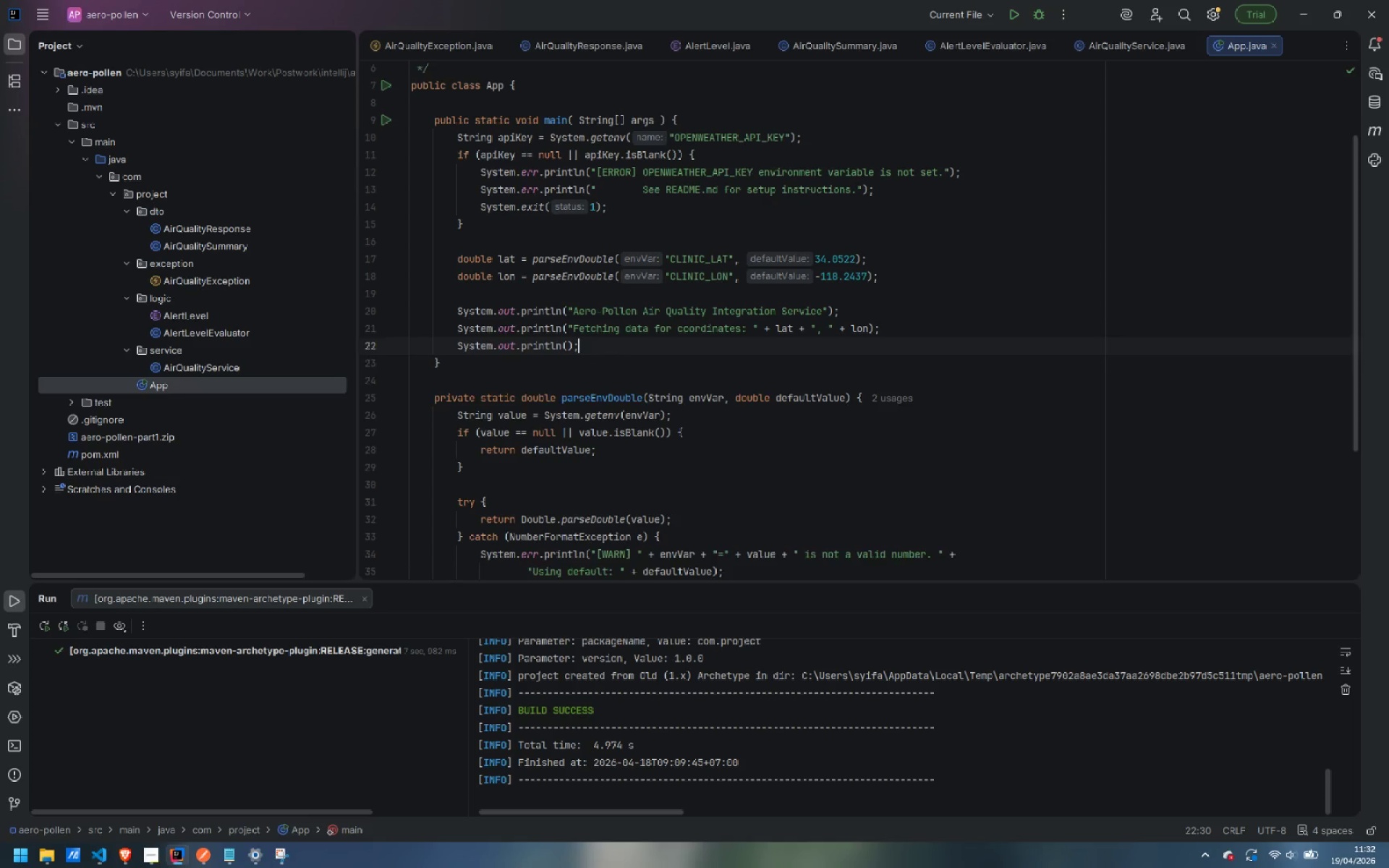 
key(Enter)
 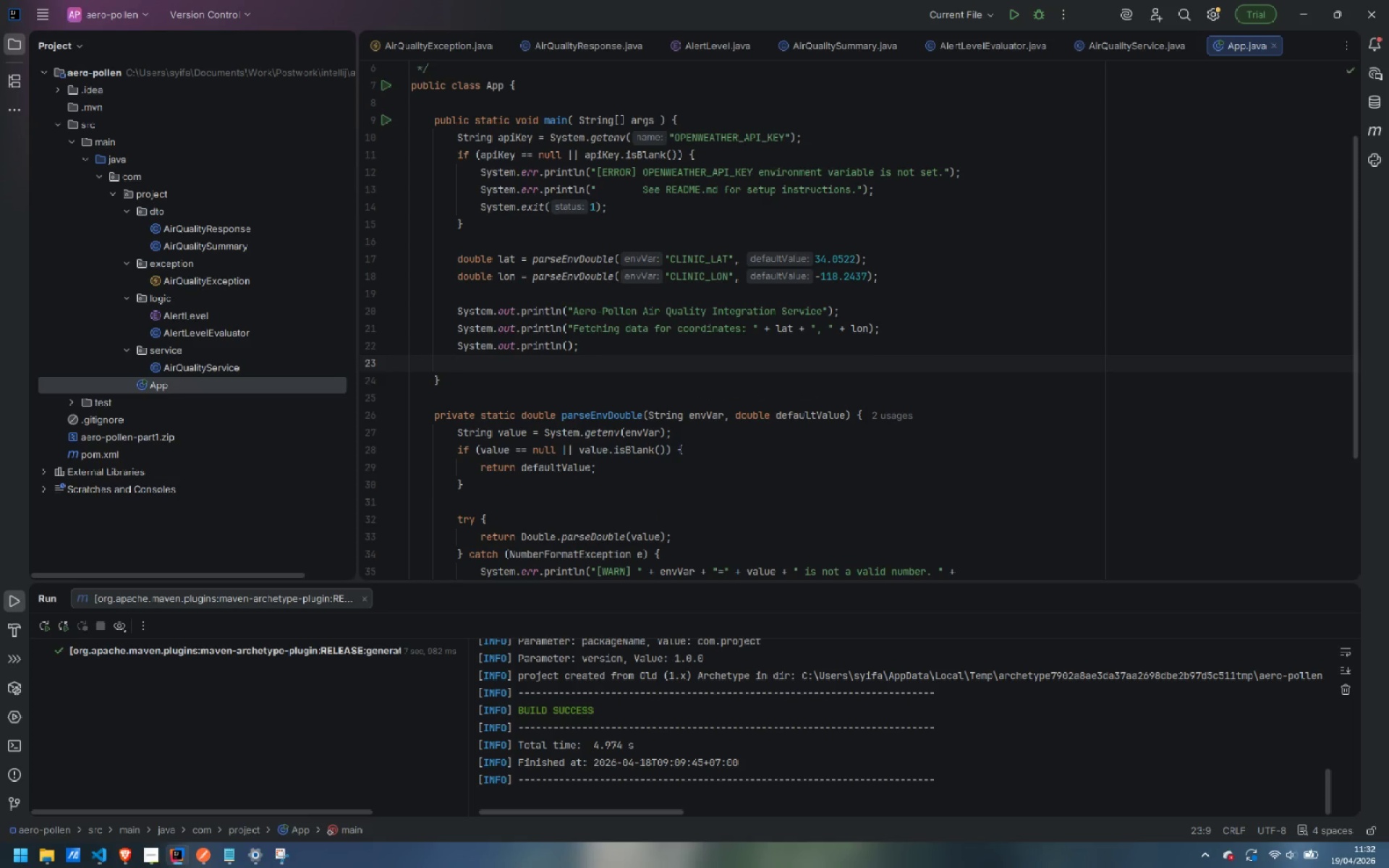 
key(Enter)
 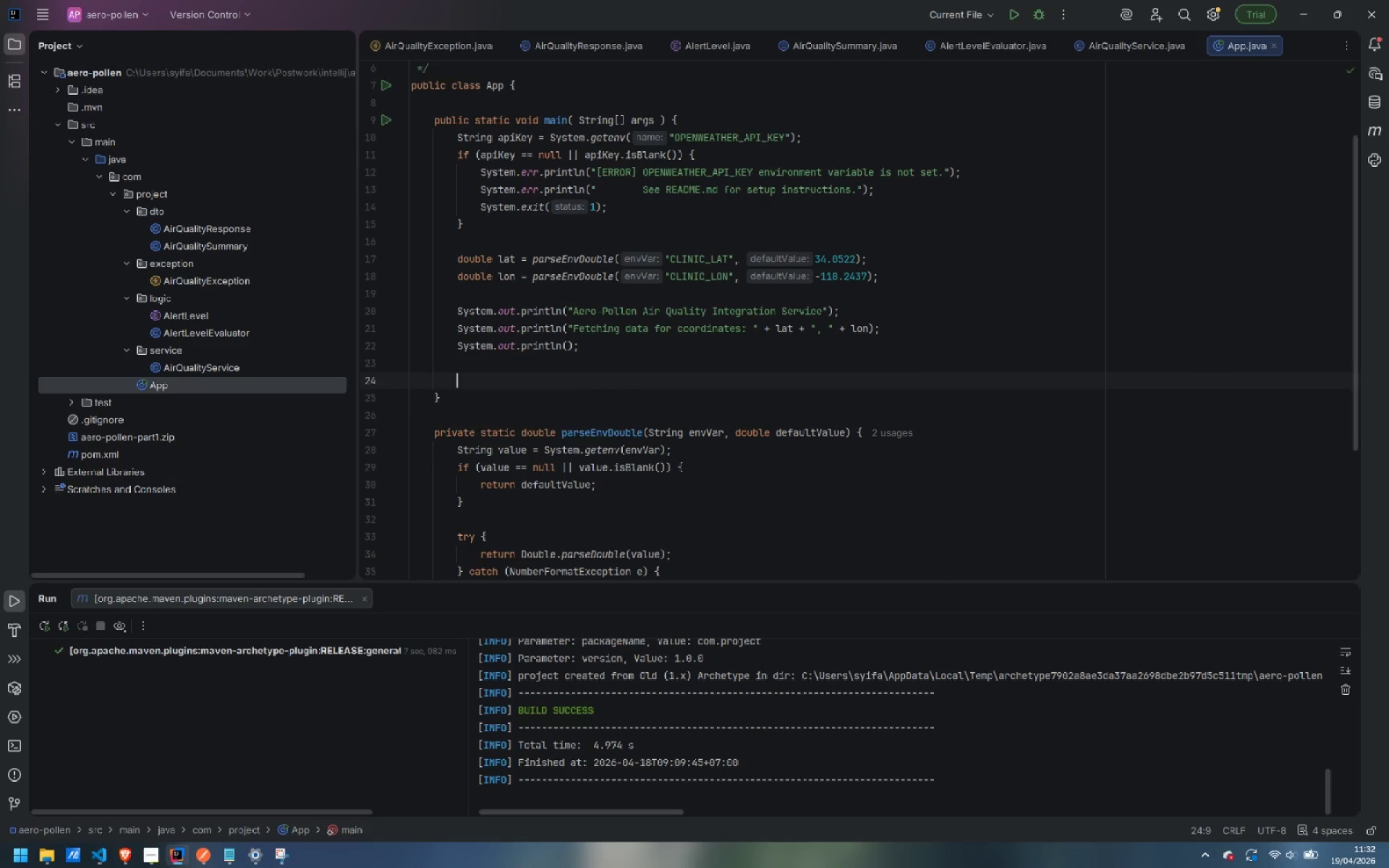 
type(try {)
 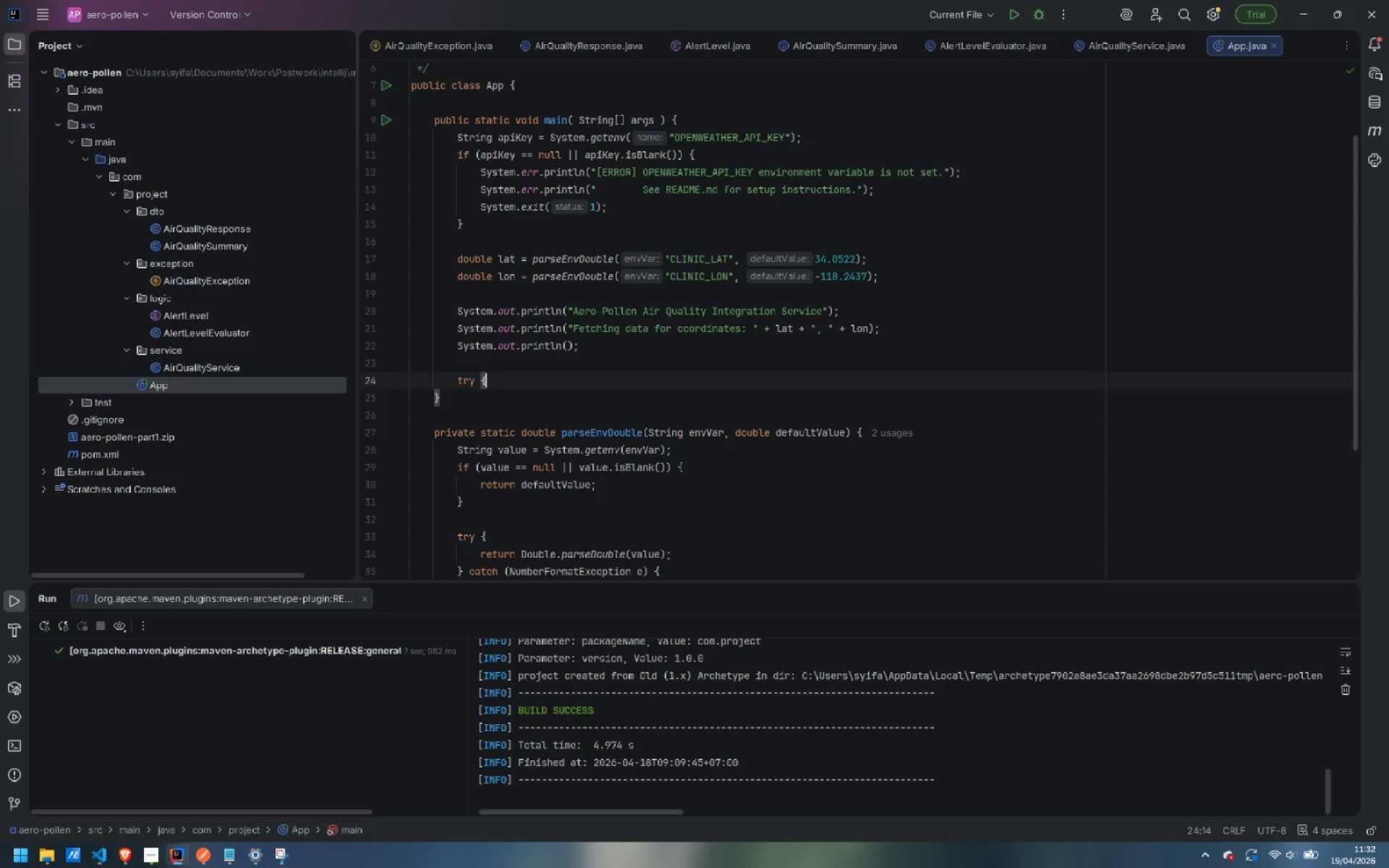 
key(Enter)
 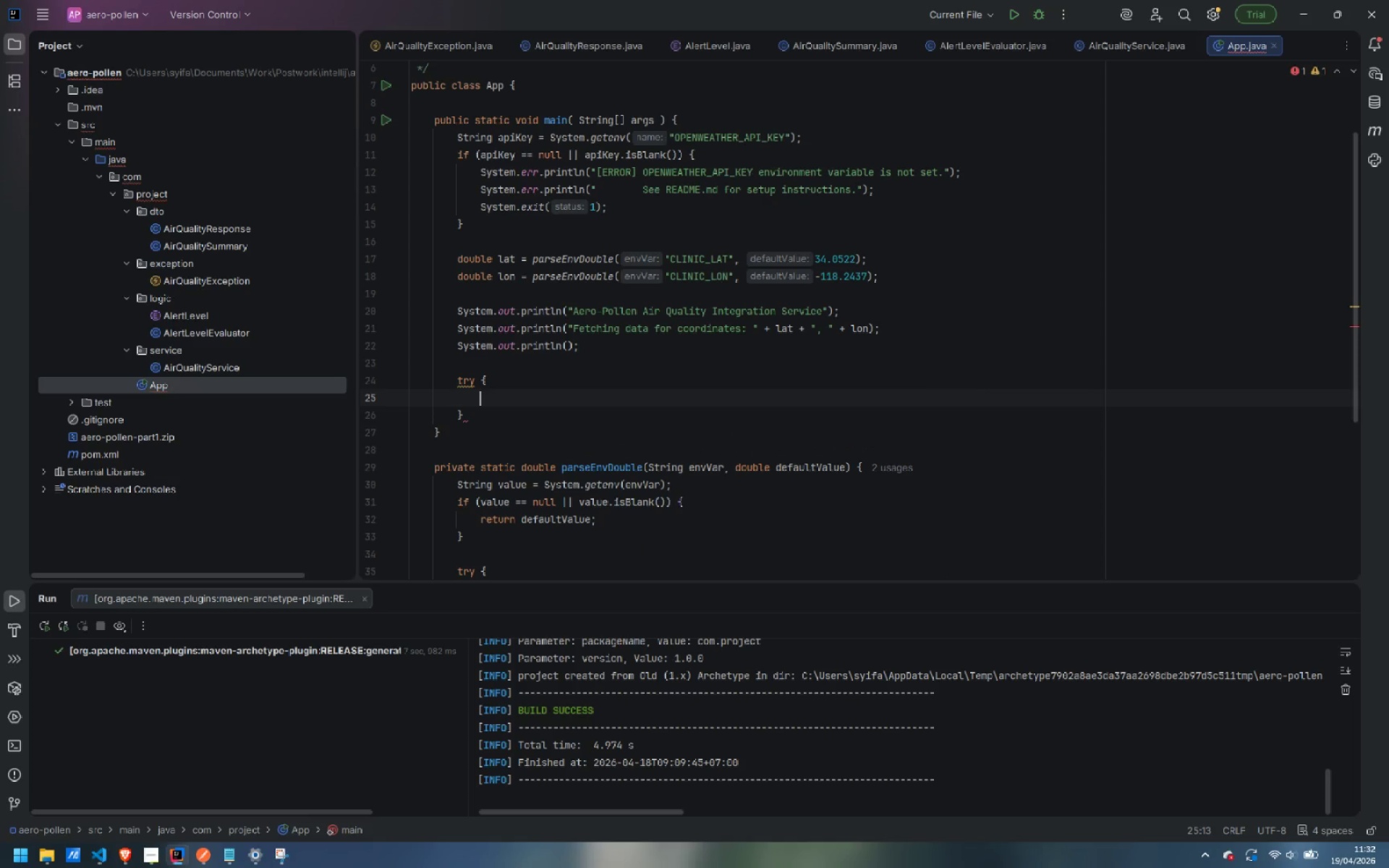 
type(AirQualityRe)
key(Backspace)
key(Backspace)
type(Service service = new AirQualityService)
 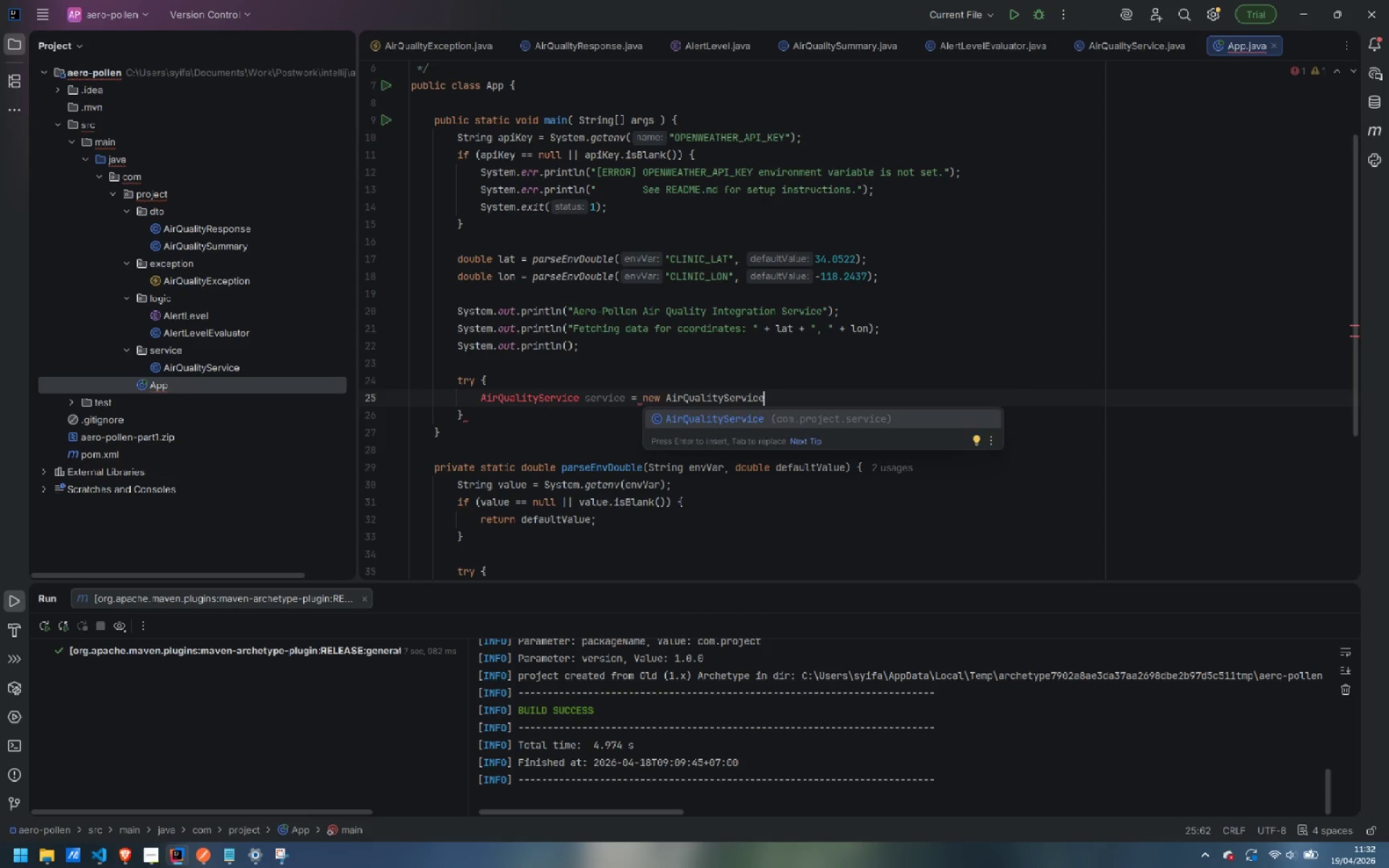 
key(Enter)
 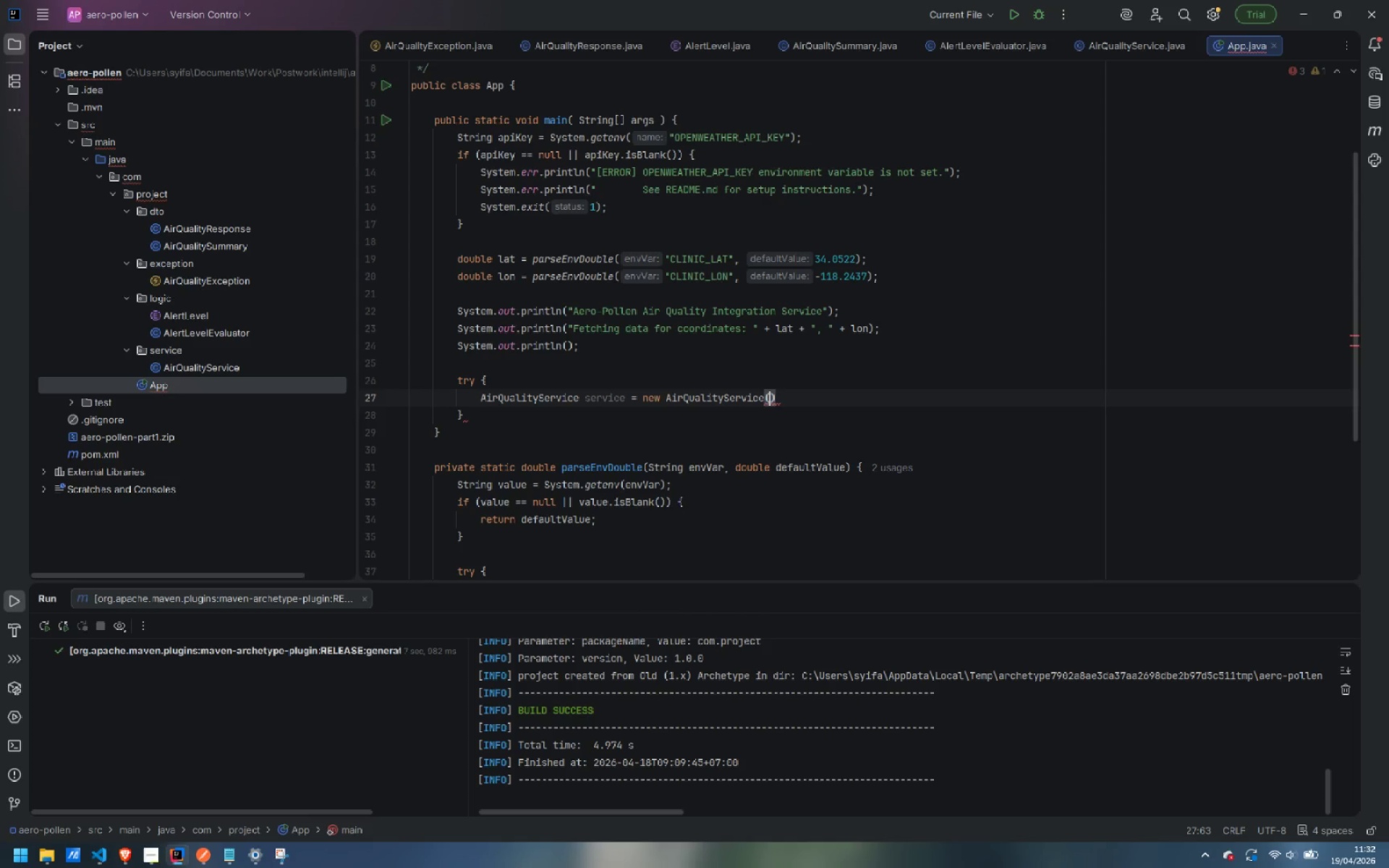 
key(ArrowRight)
 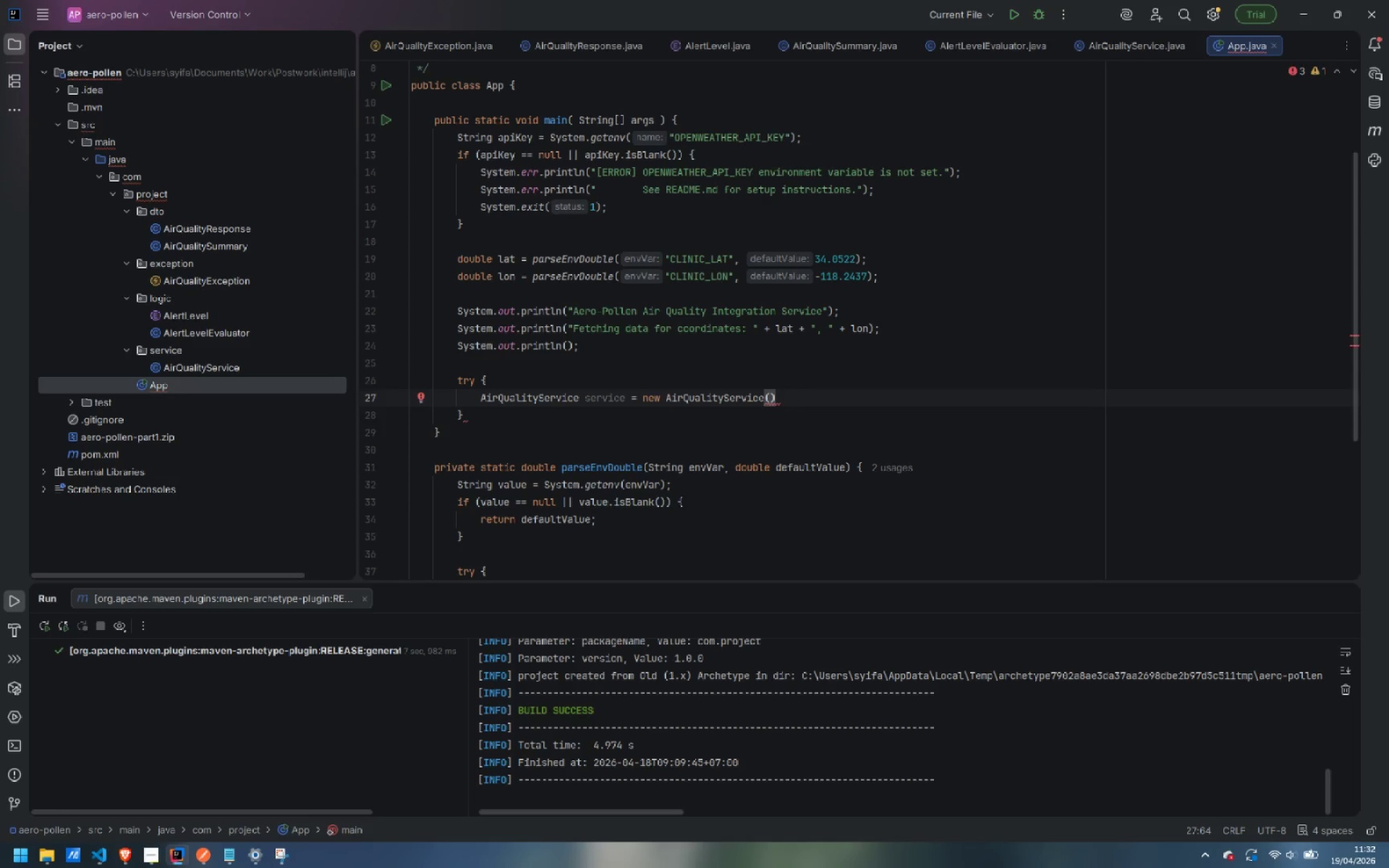 
key(ArrowLeft)
 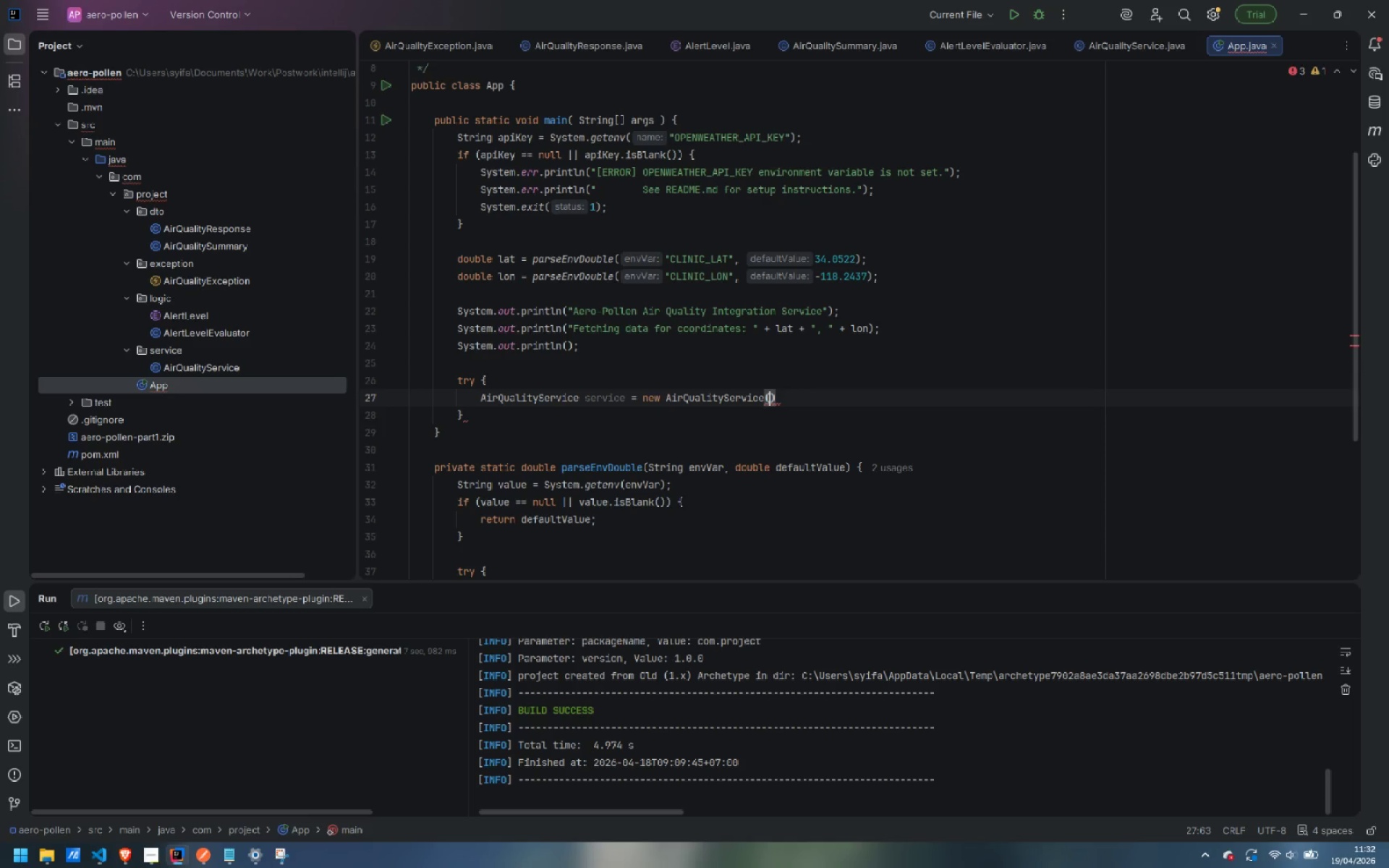 
type(apikey)
 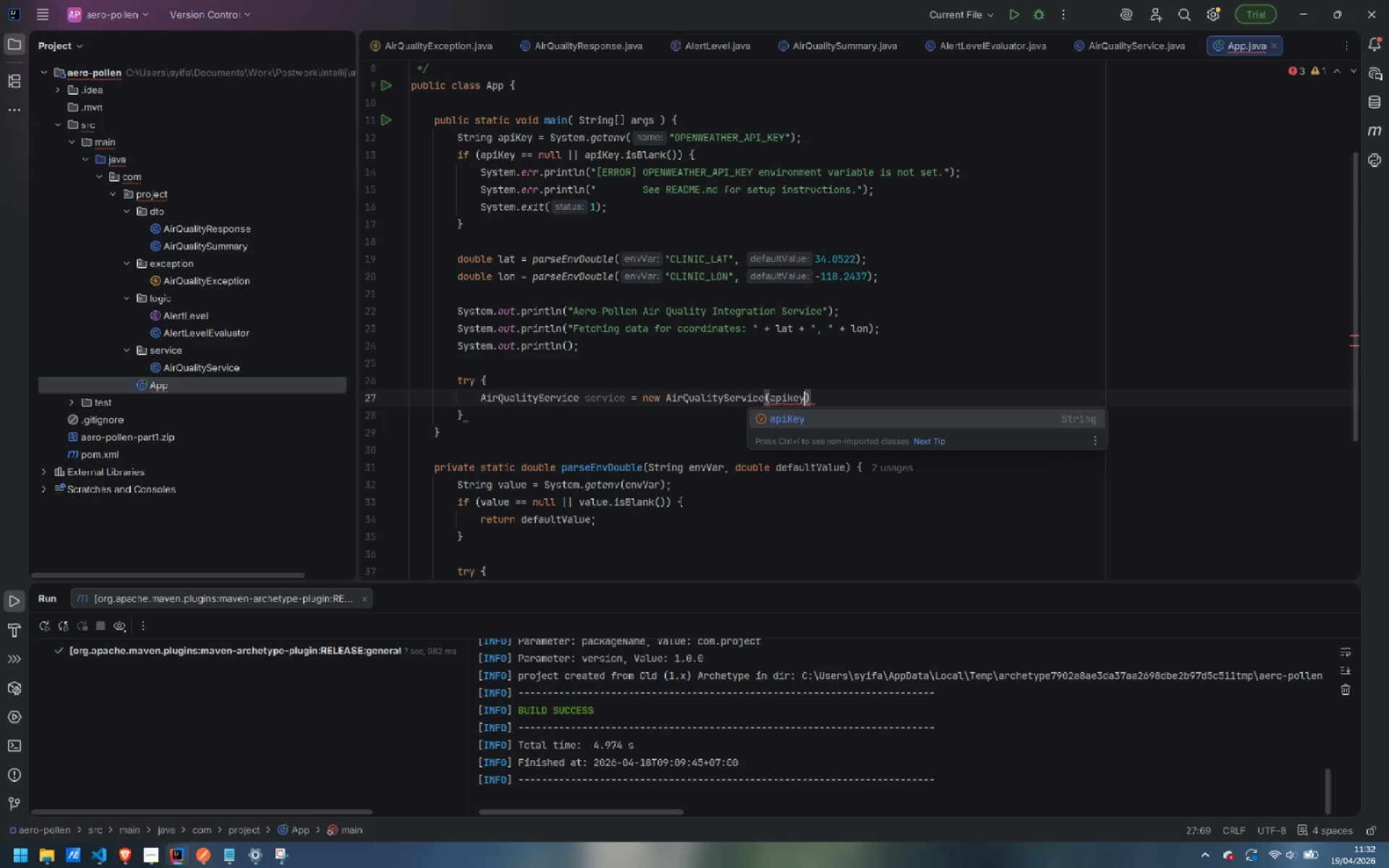 
key(ArrowRight)
 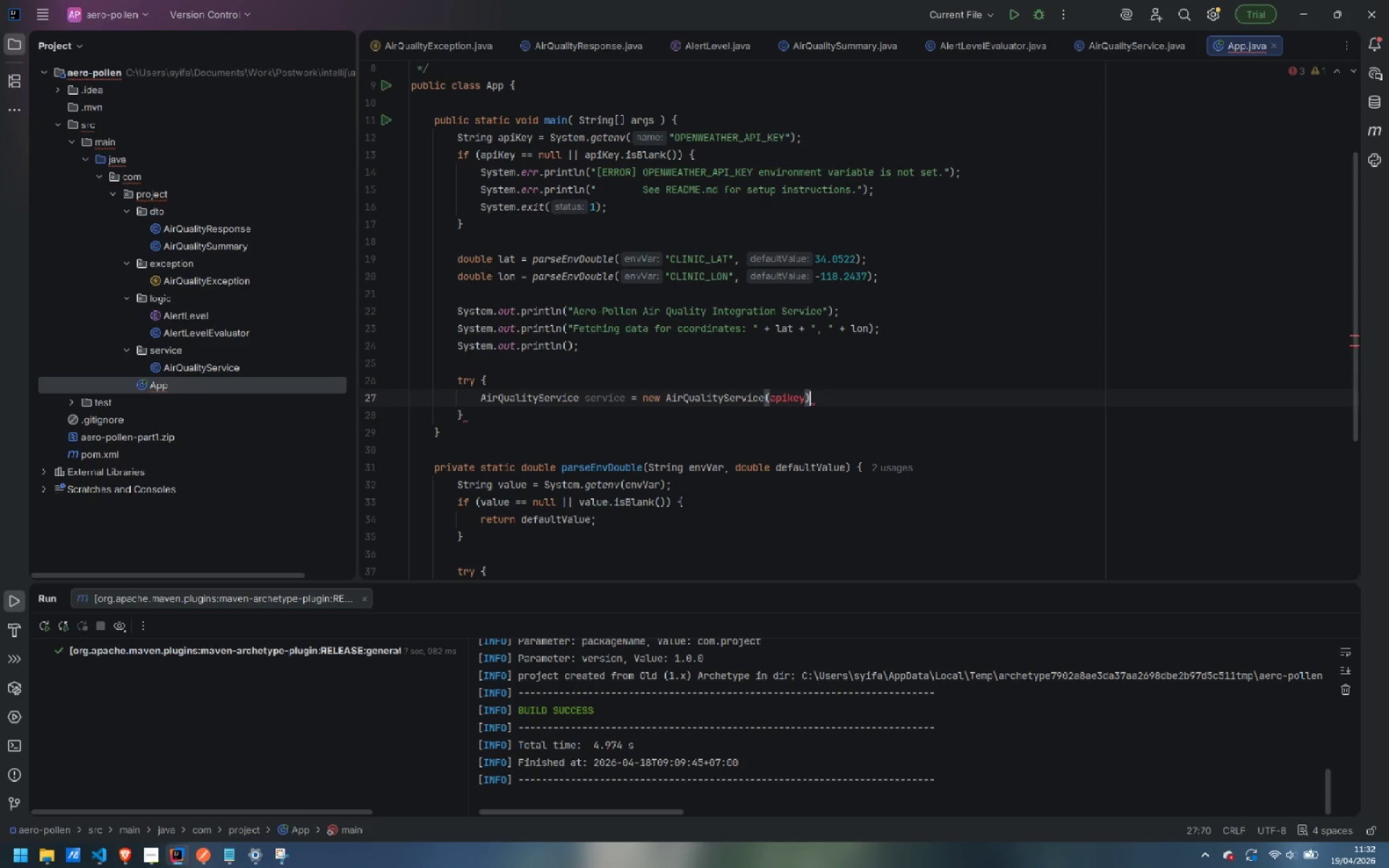 
key(Semicolon)
 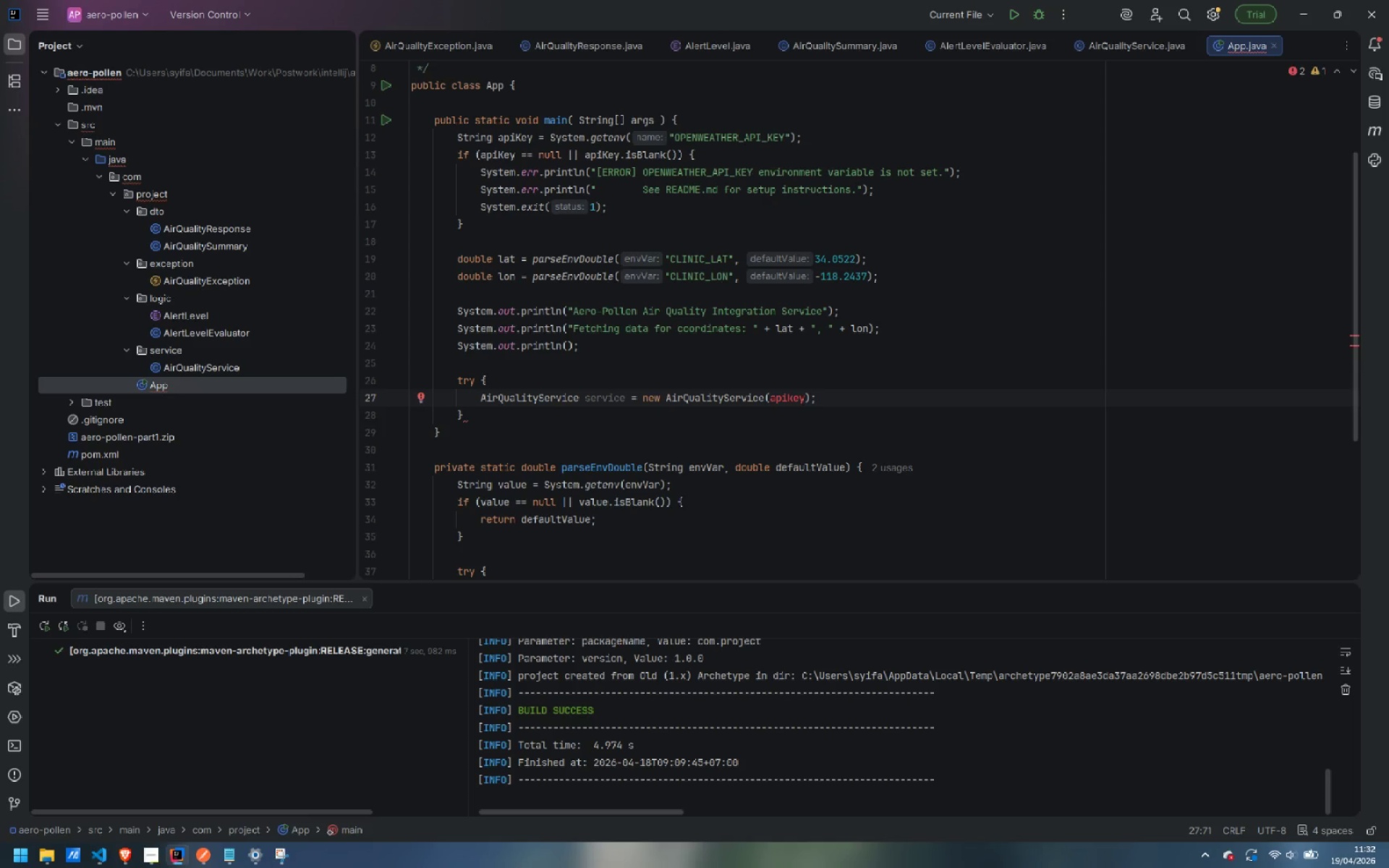 
wait(5.47)
 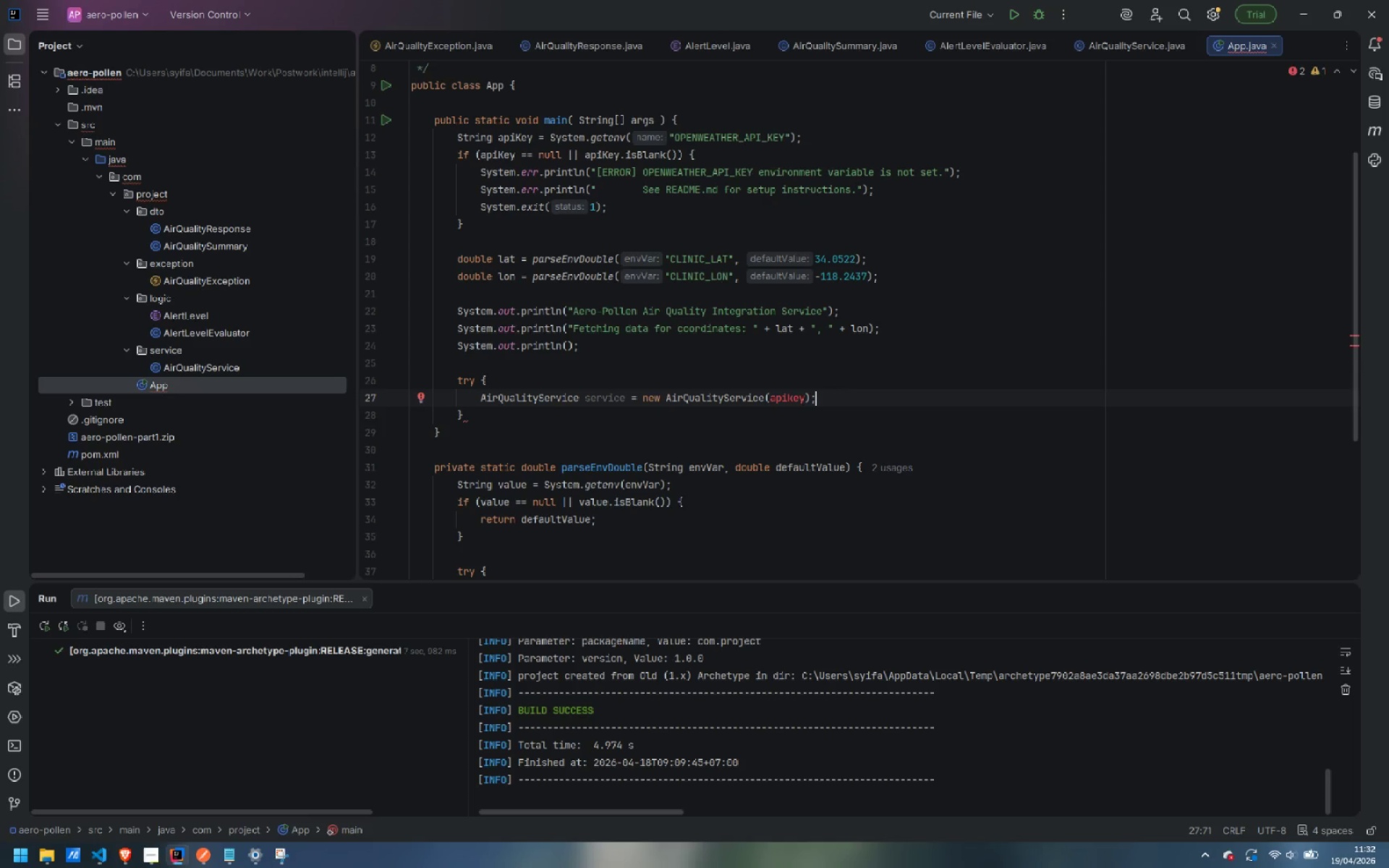 
left_click([793, 400])
 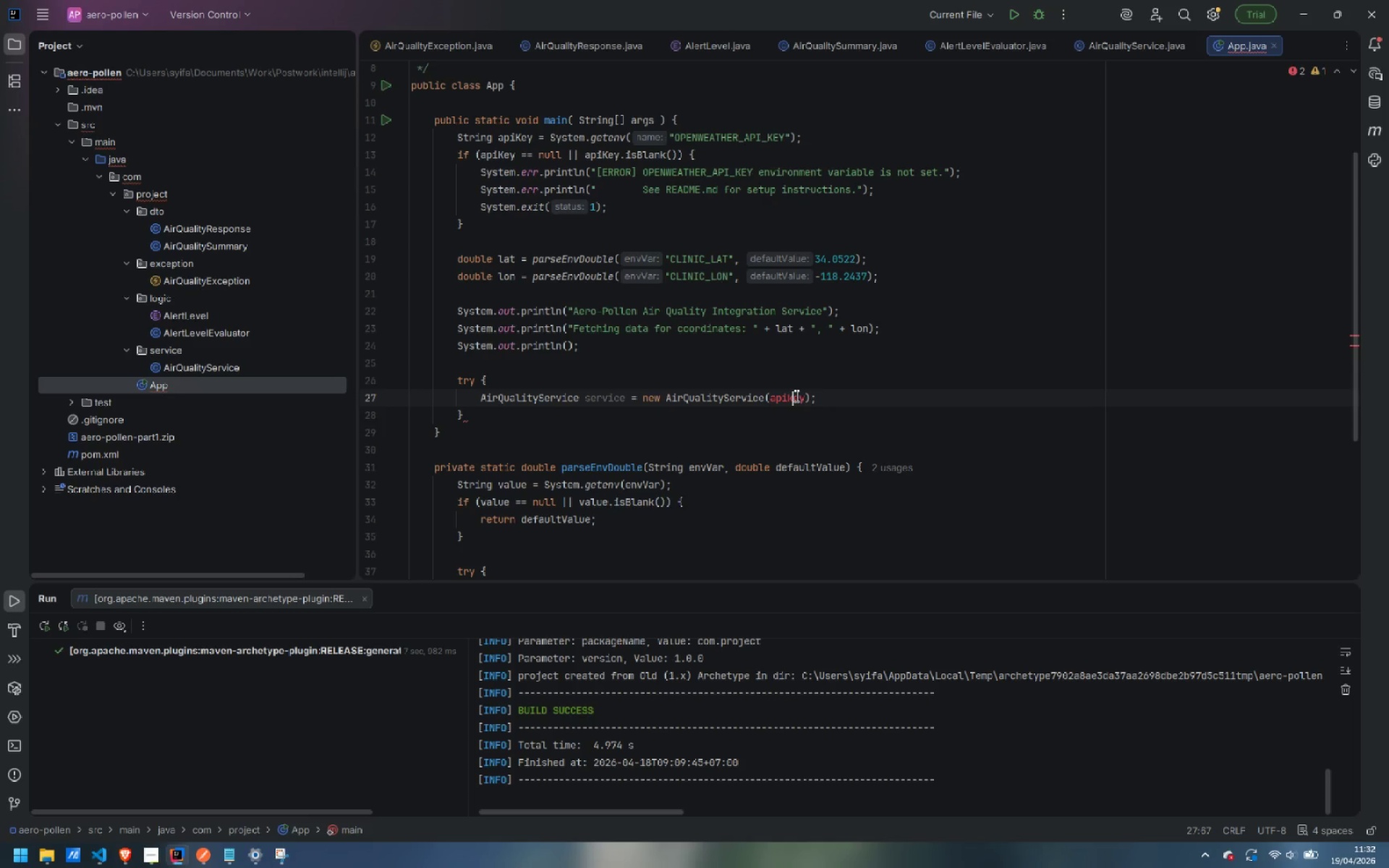 
key(Backspace)
 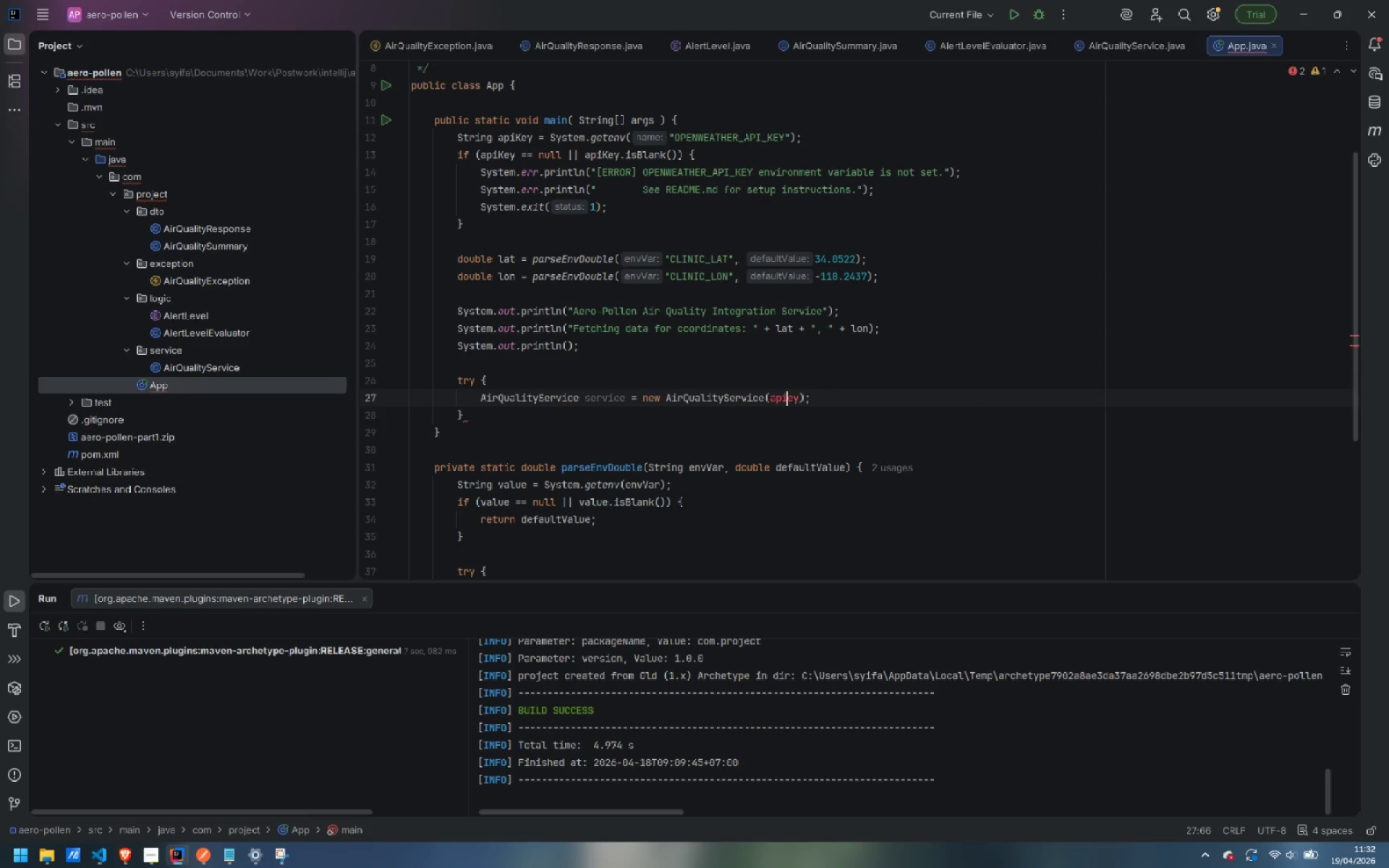 
key(K)
 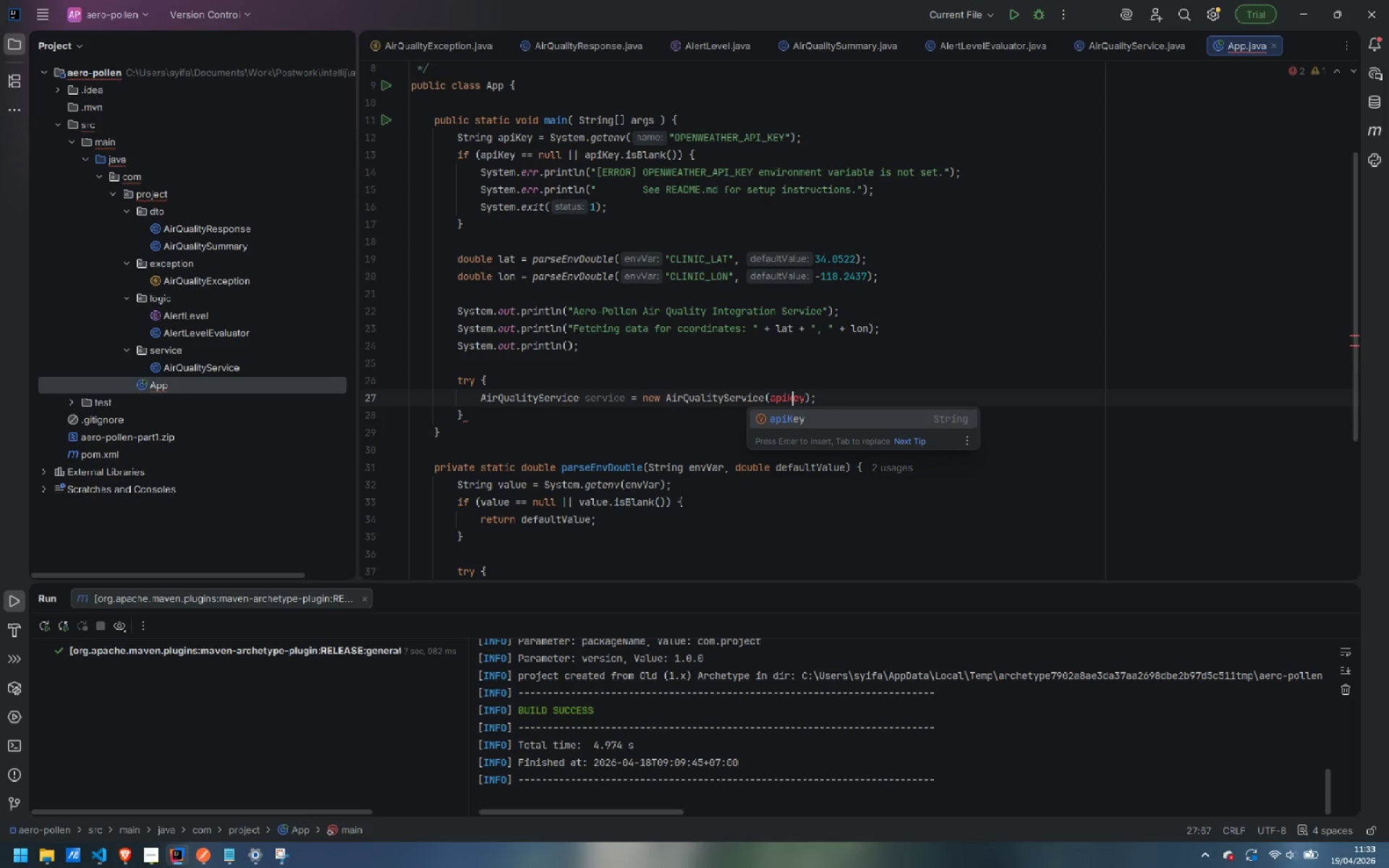 
key(Backspace)
 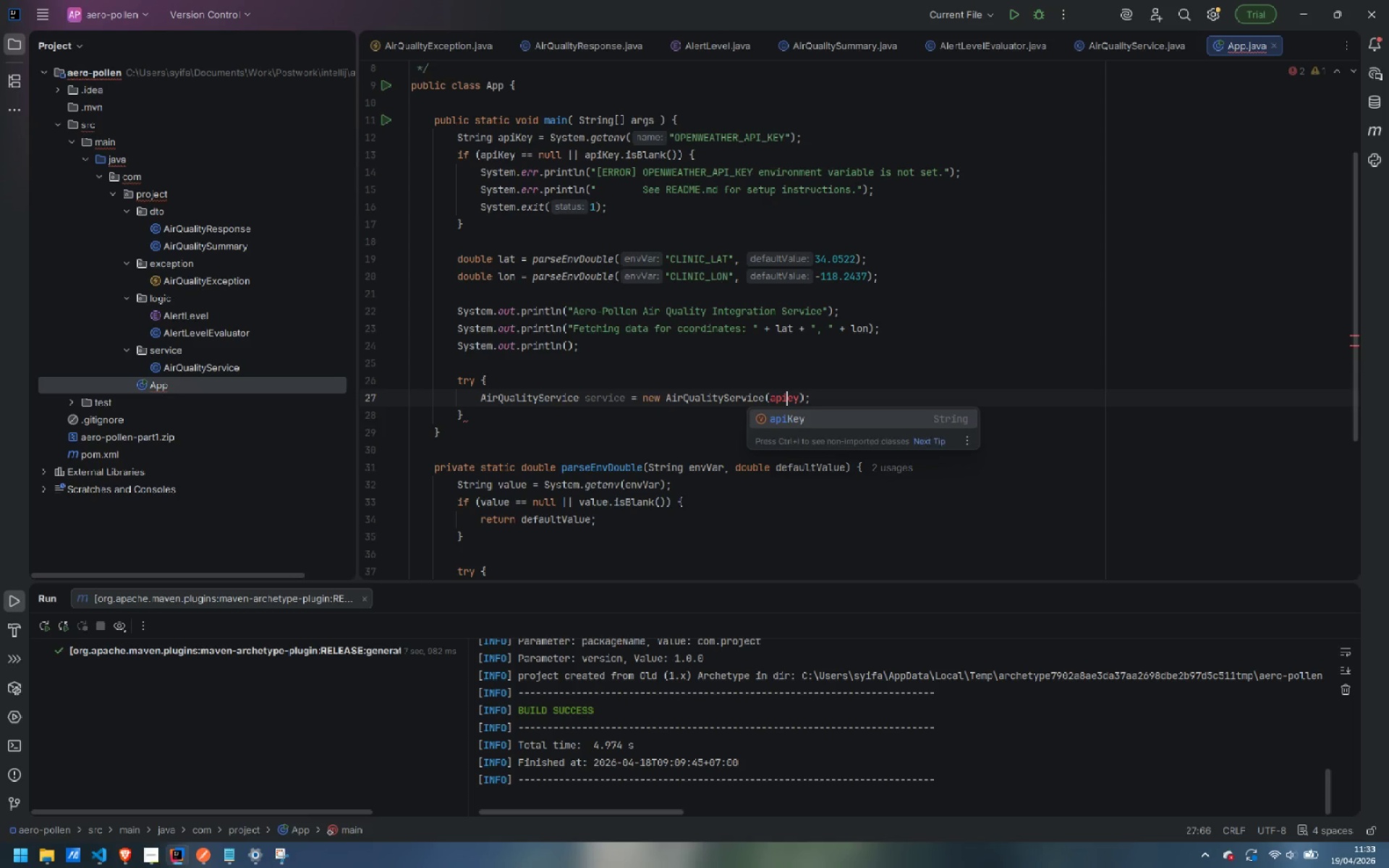 
key(Shift+K)
 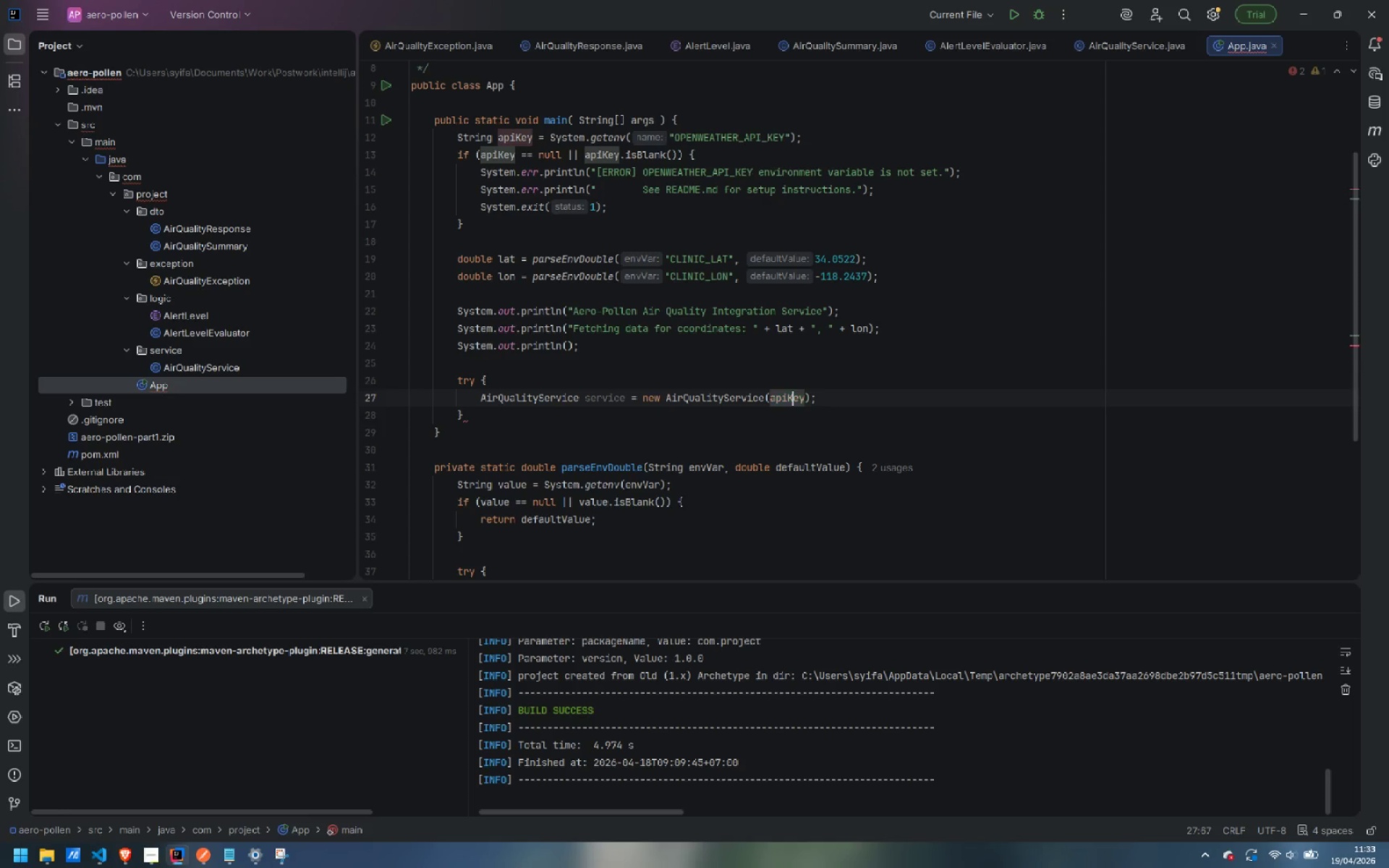 
key(Control+ArrowRight)
 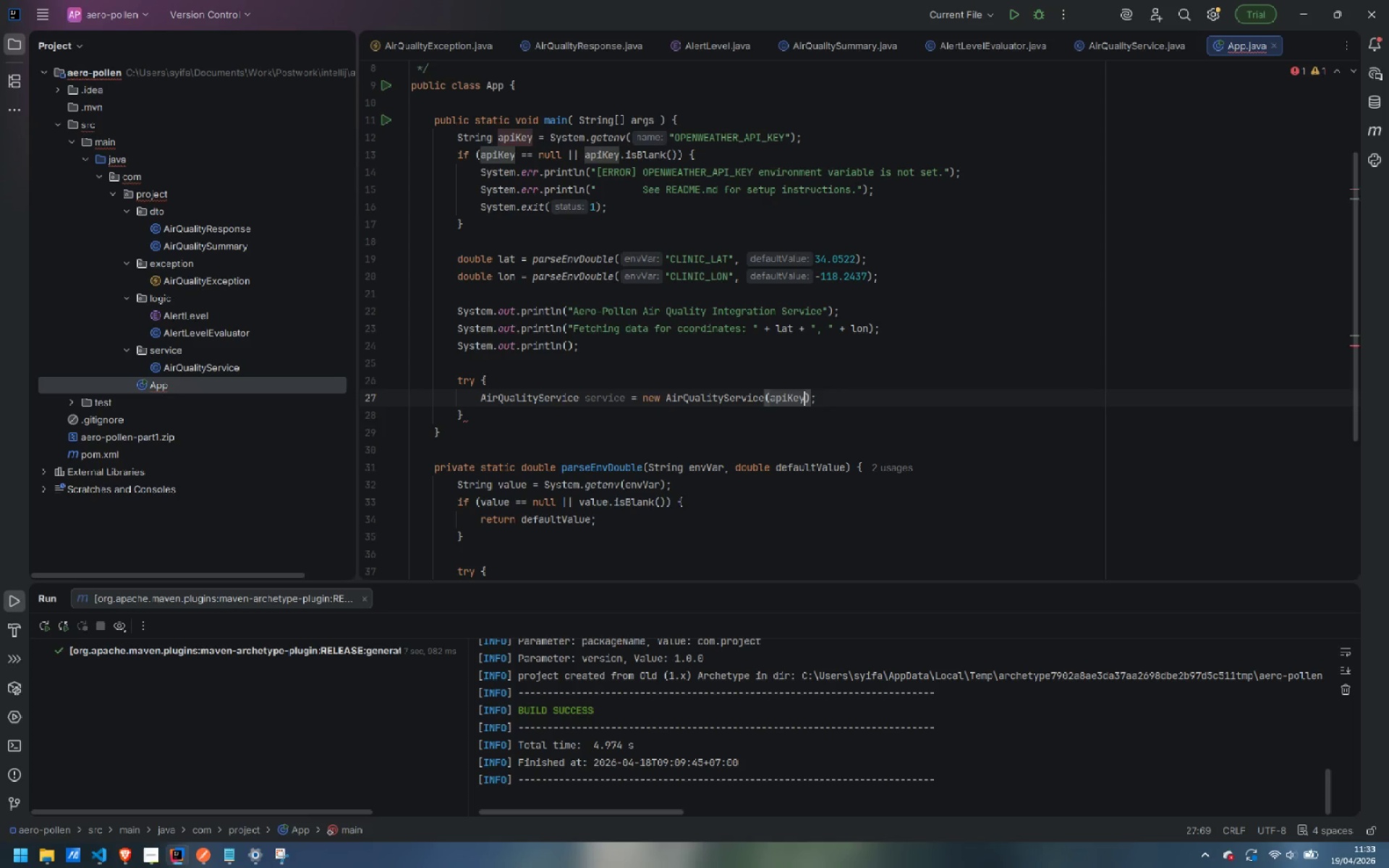 
key(Control+ArrowRight)
 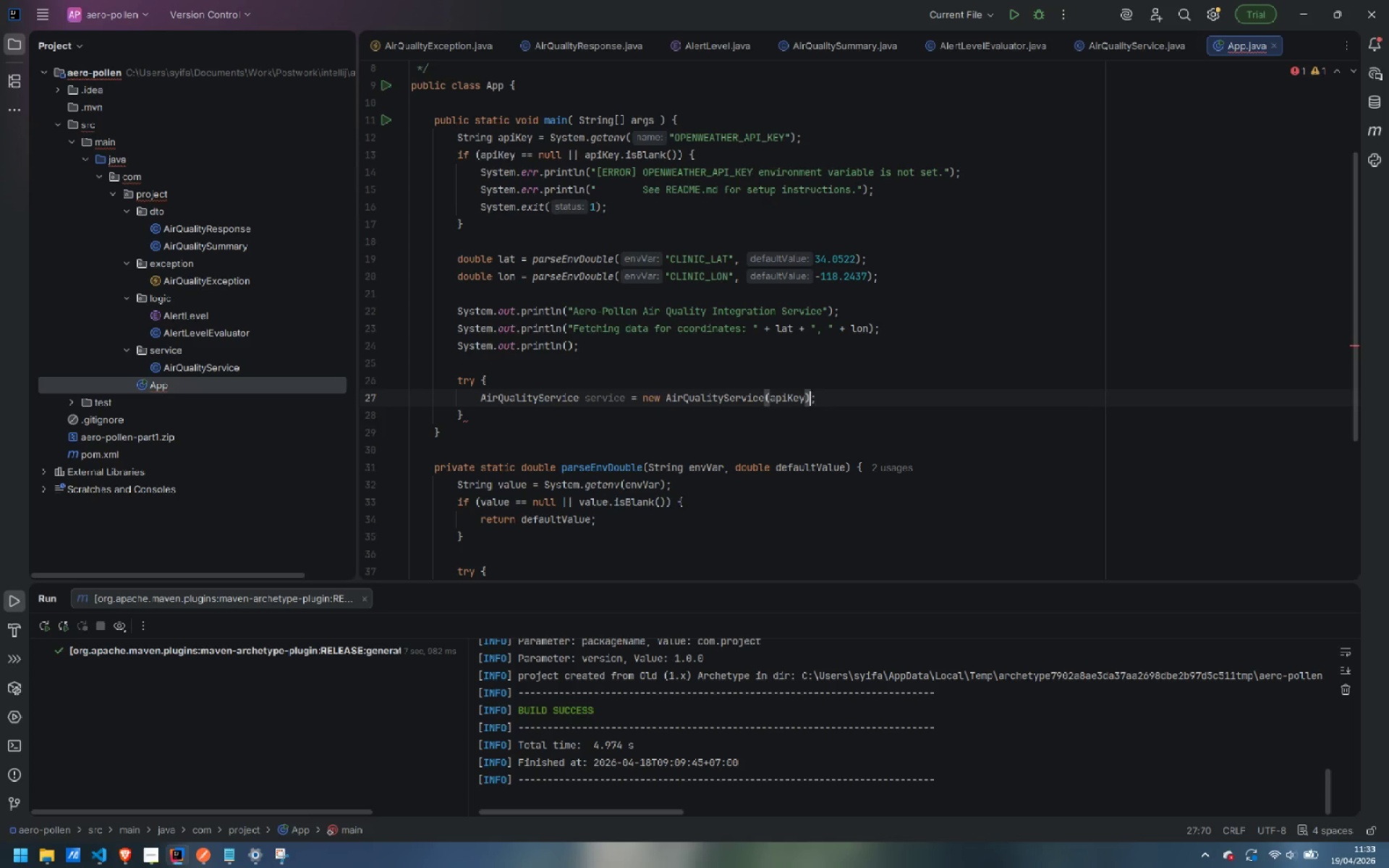 
key(ArrowRight)
 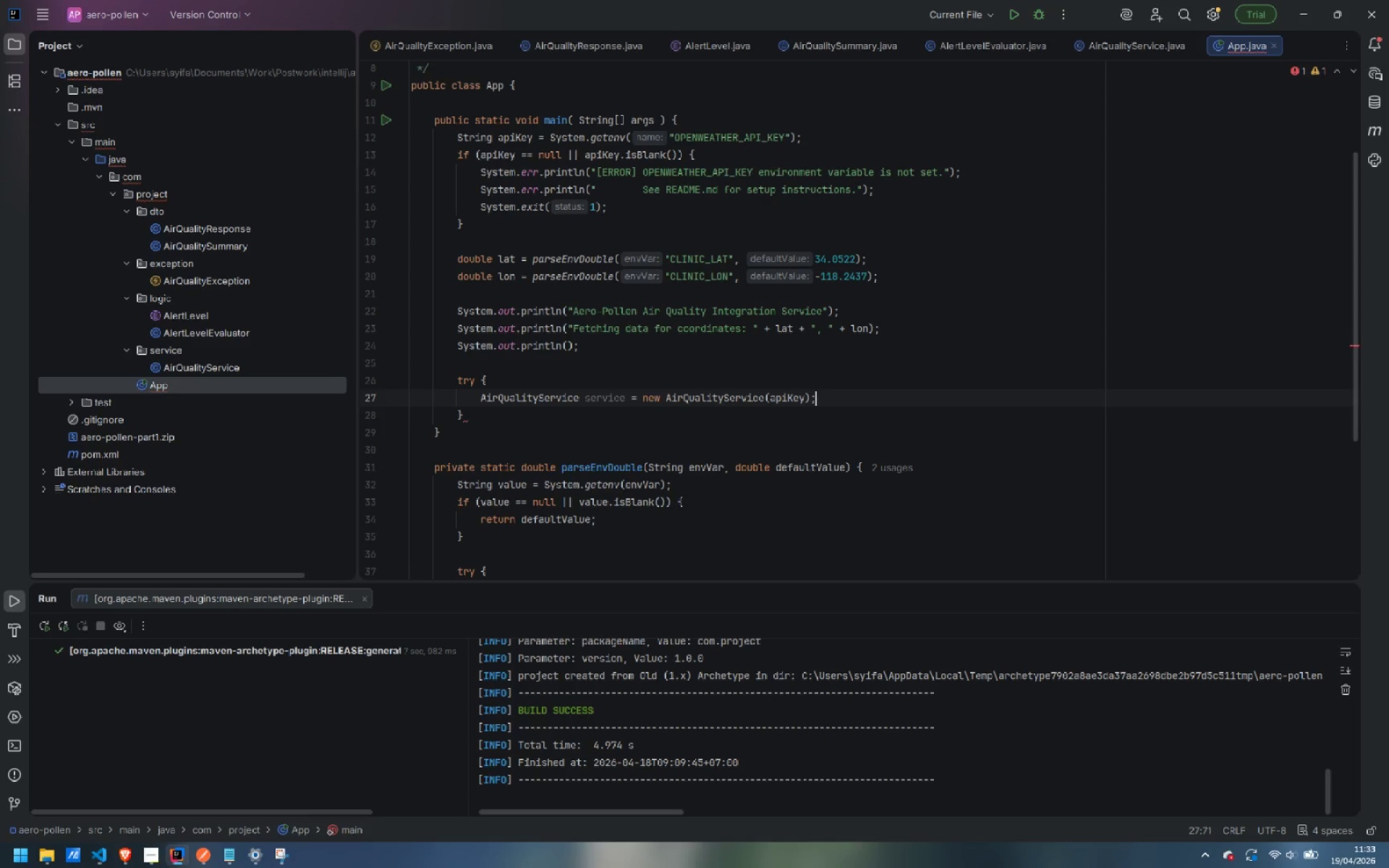 
key(Enter)
 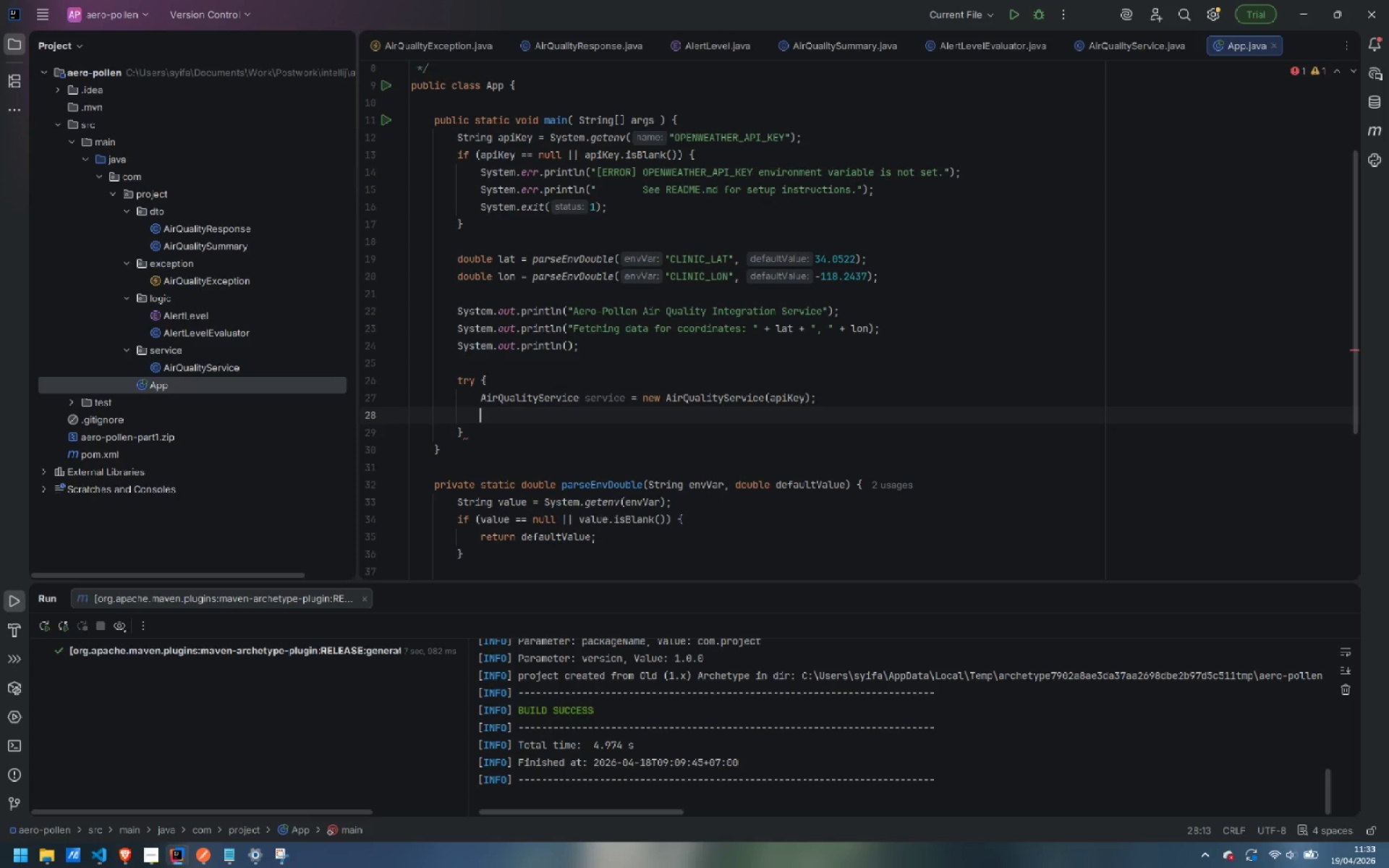 
type(AirQualitySummary summary)
 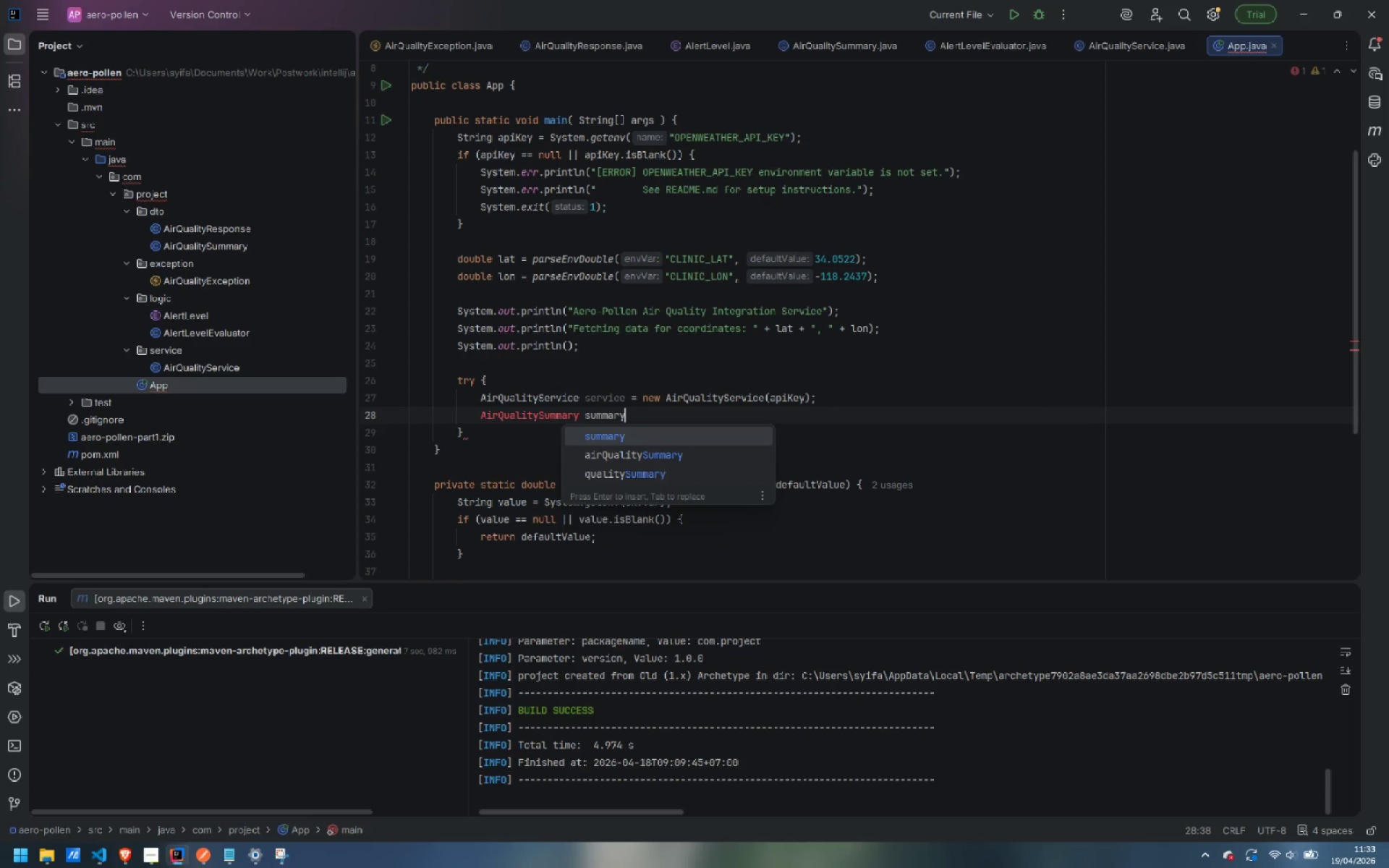 
type( = srevice.fetchSummary)
 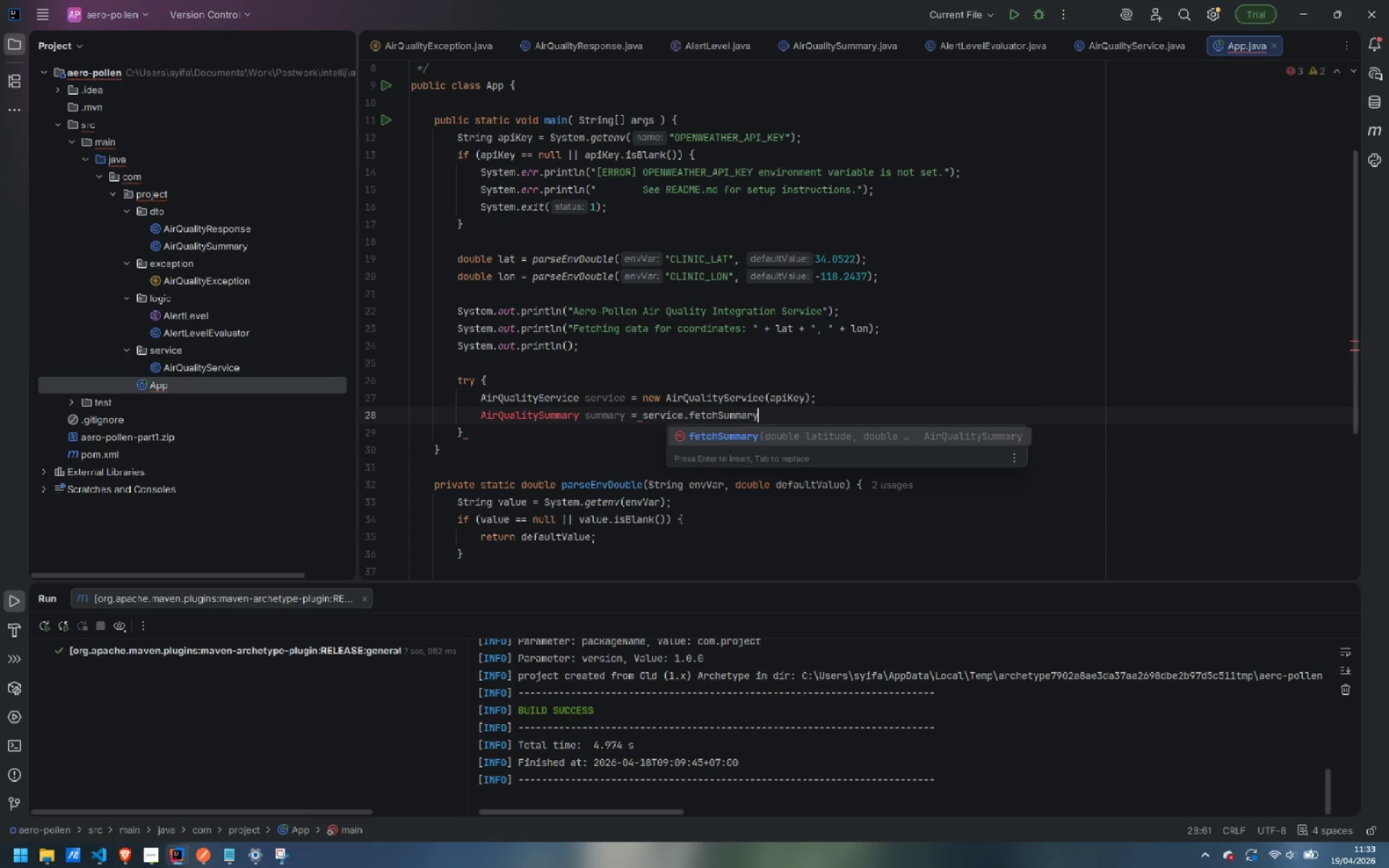 
key(Enter)
 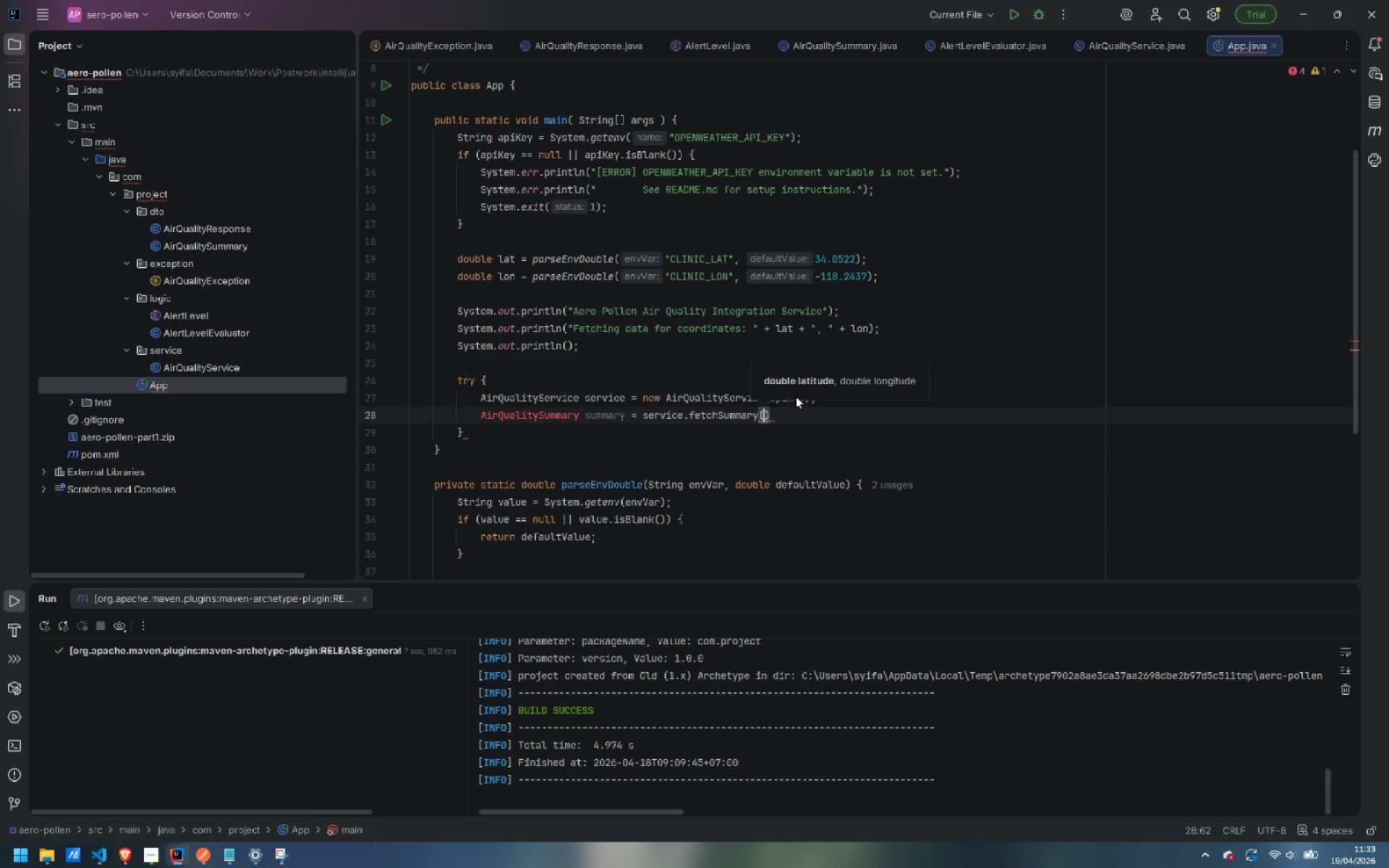 
type(lat, lon)
 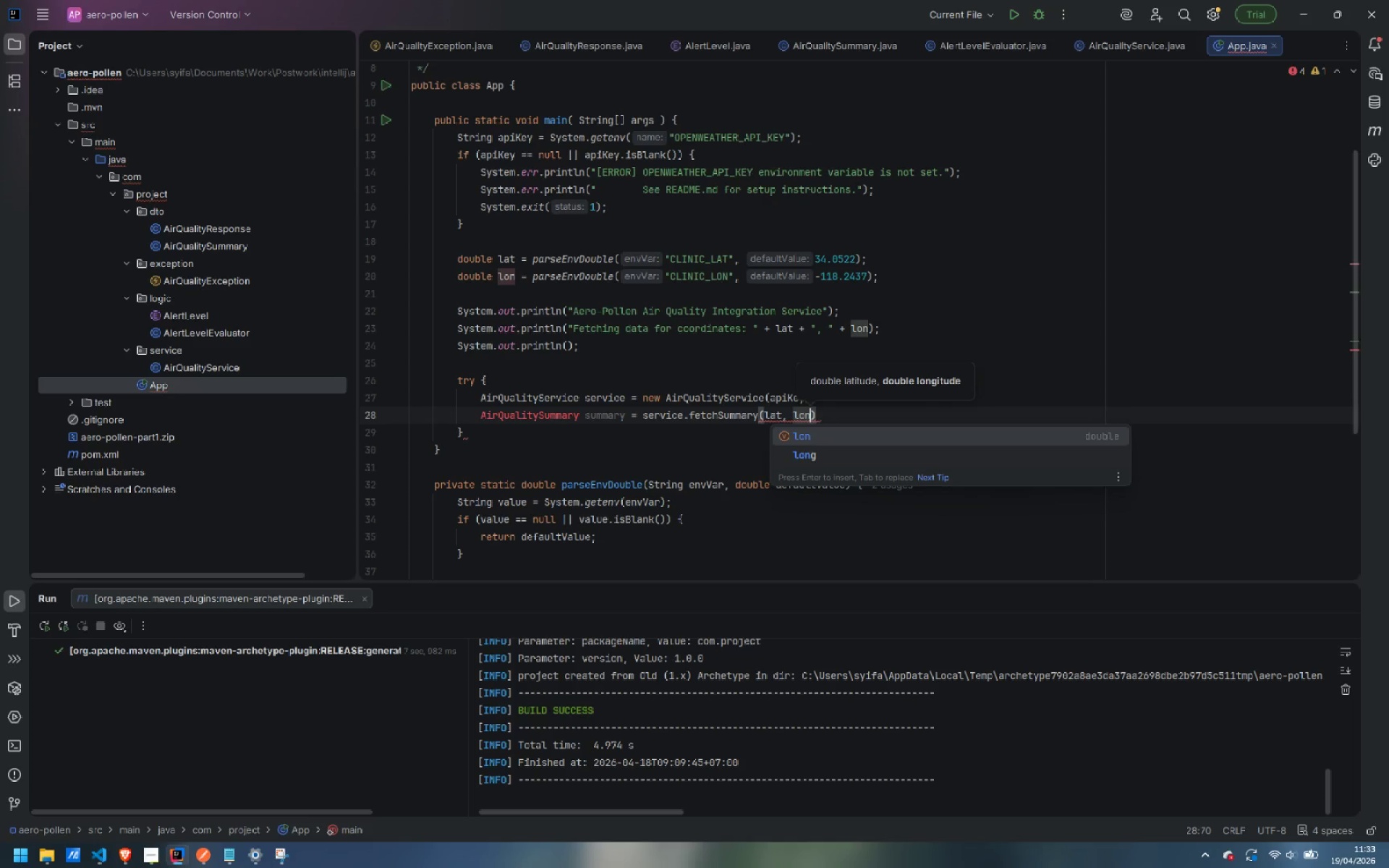 
key(ArrowRight)
 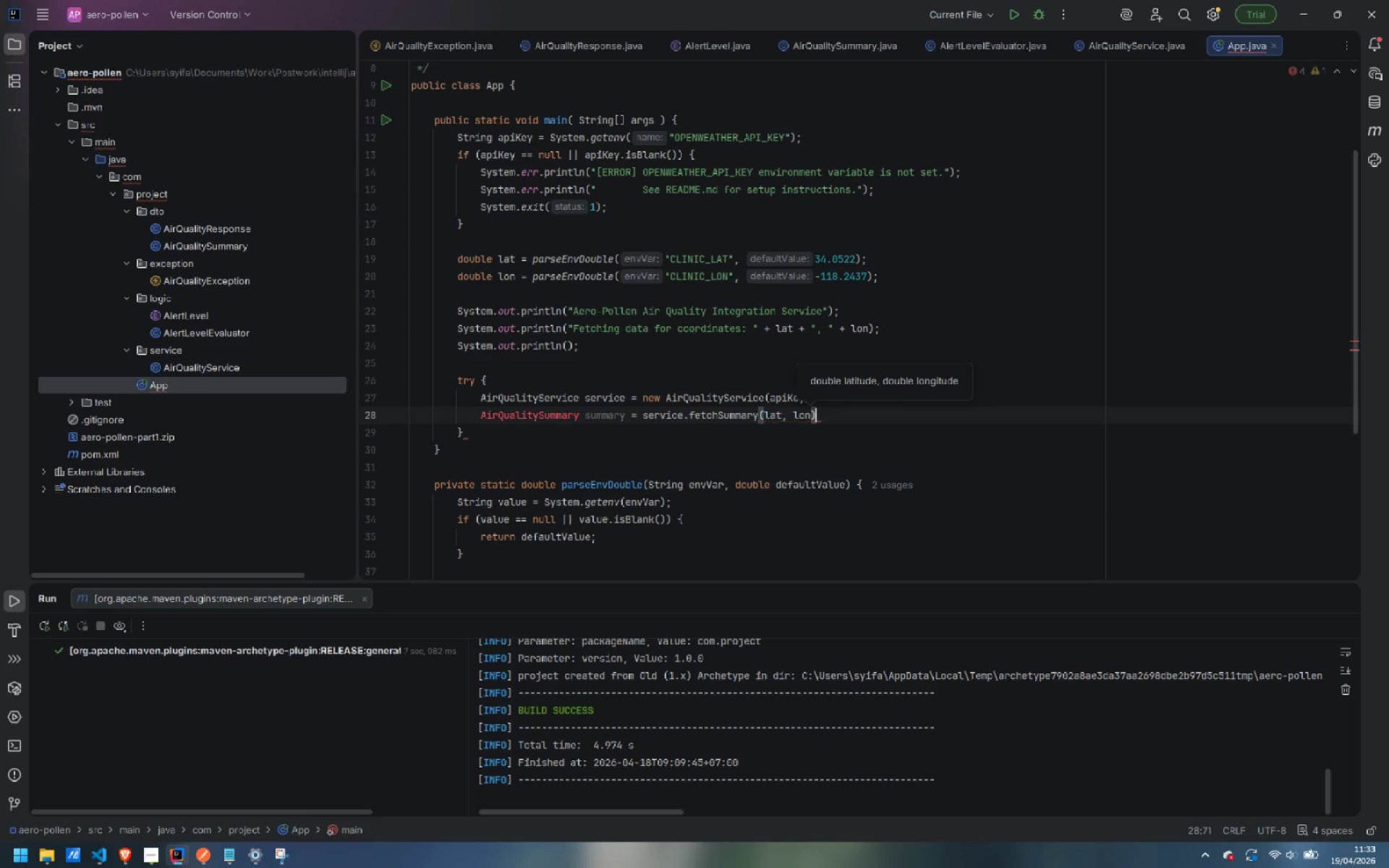 
key(Semicolon)
 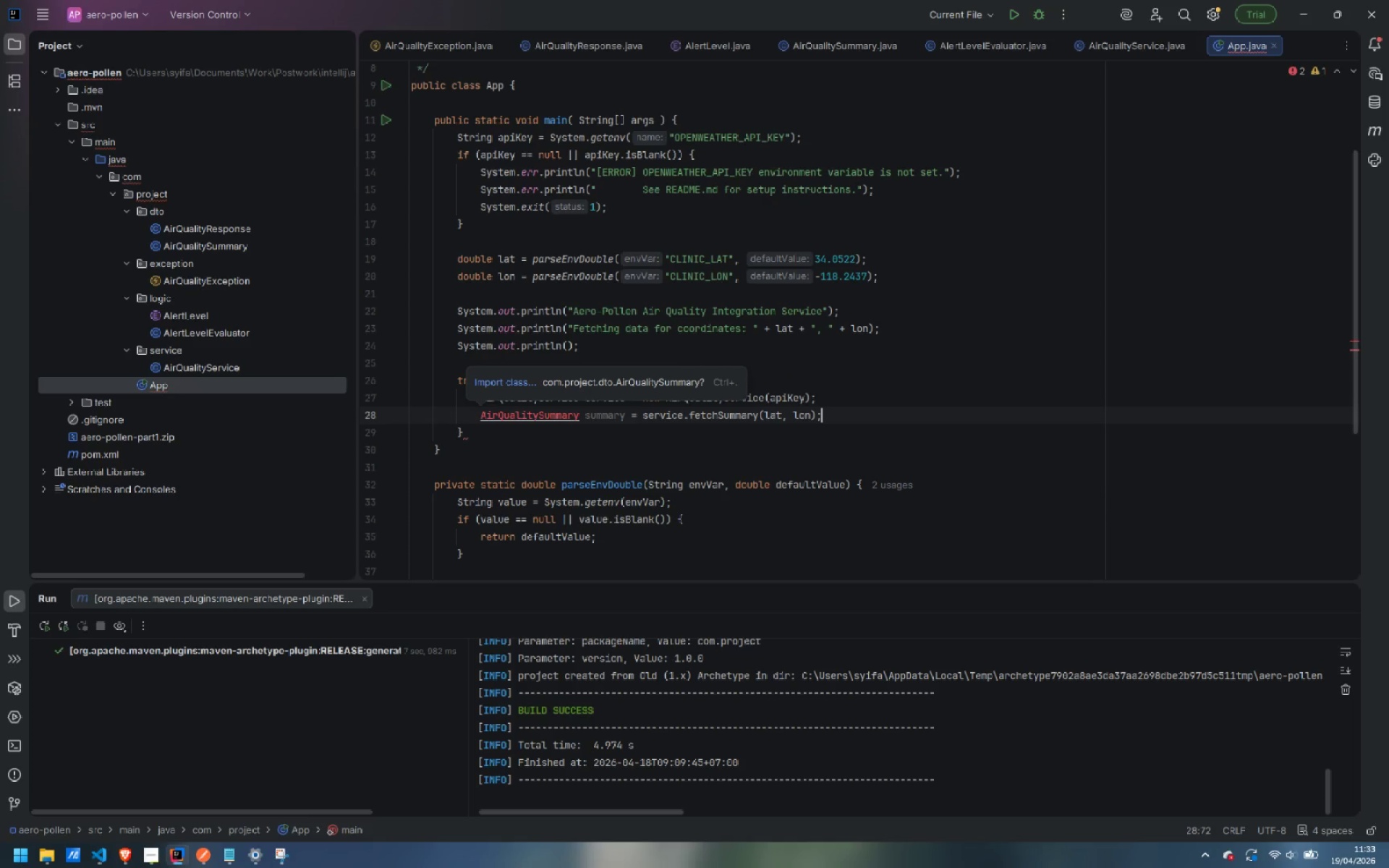 
key(Control+Period)
 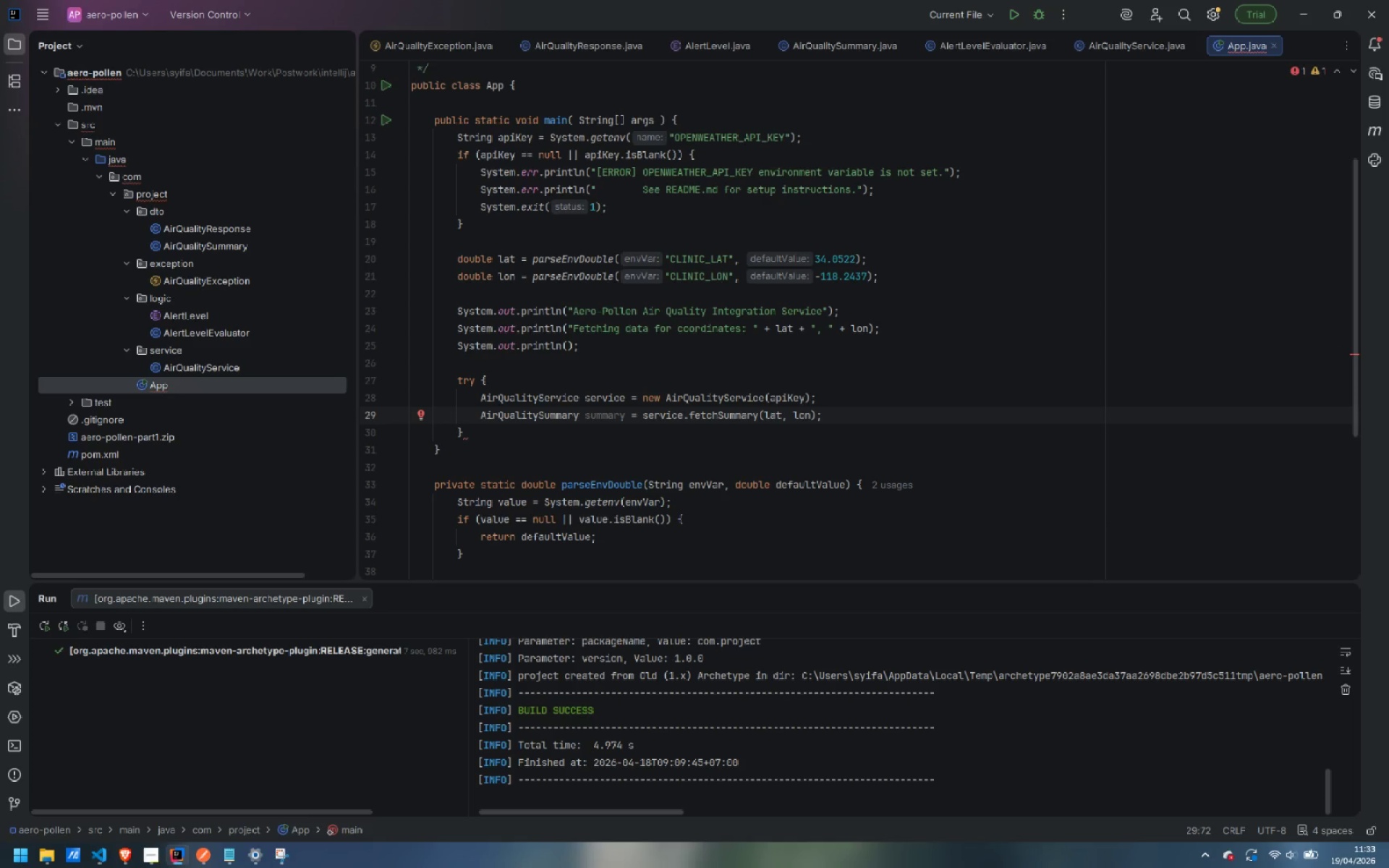 
key(Enter)
 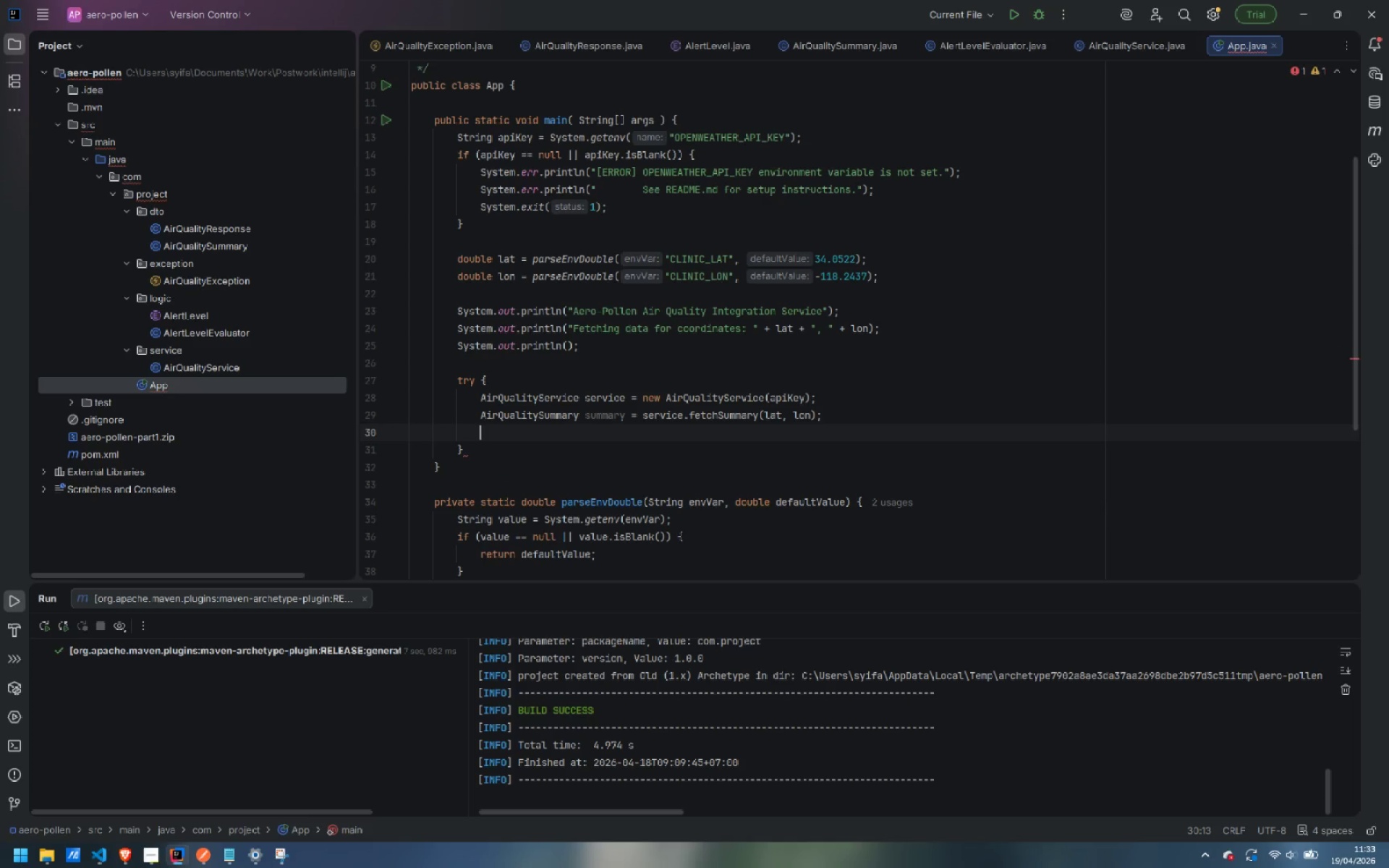 
type(sout)
key(Tab)
type(summary)
 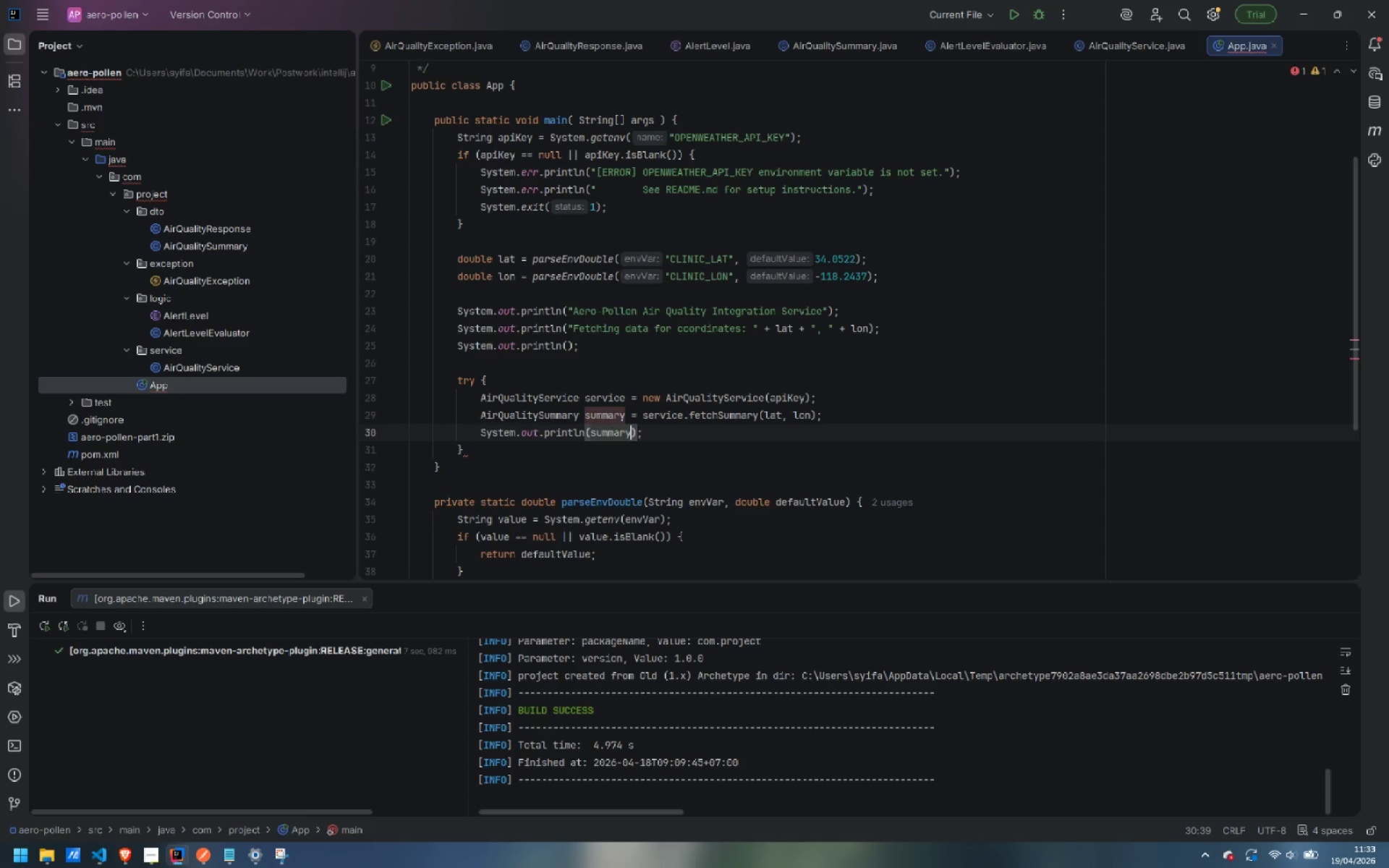 
key(ArrowRight)
 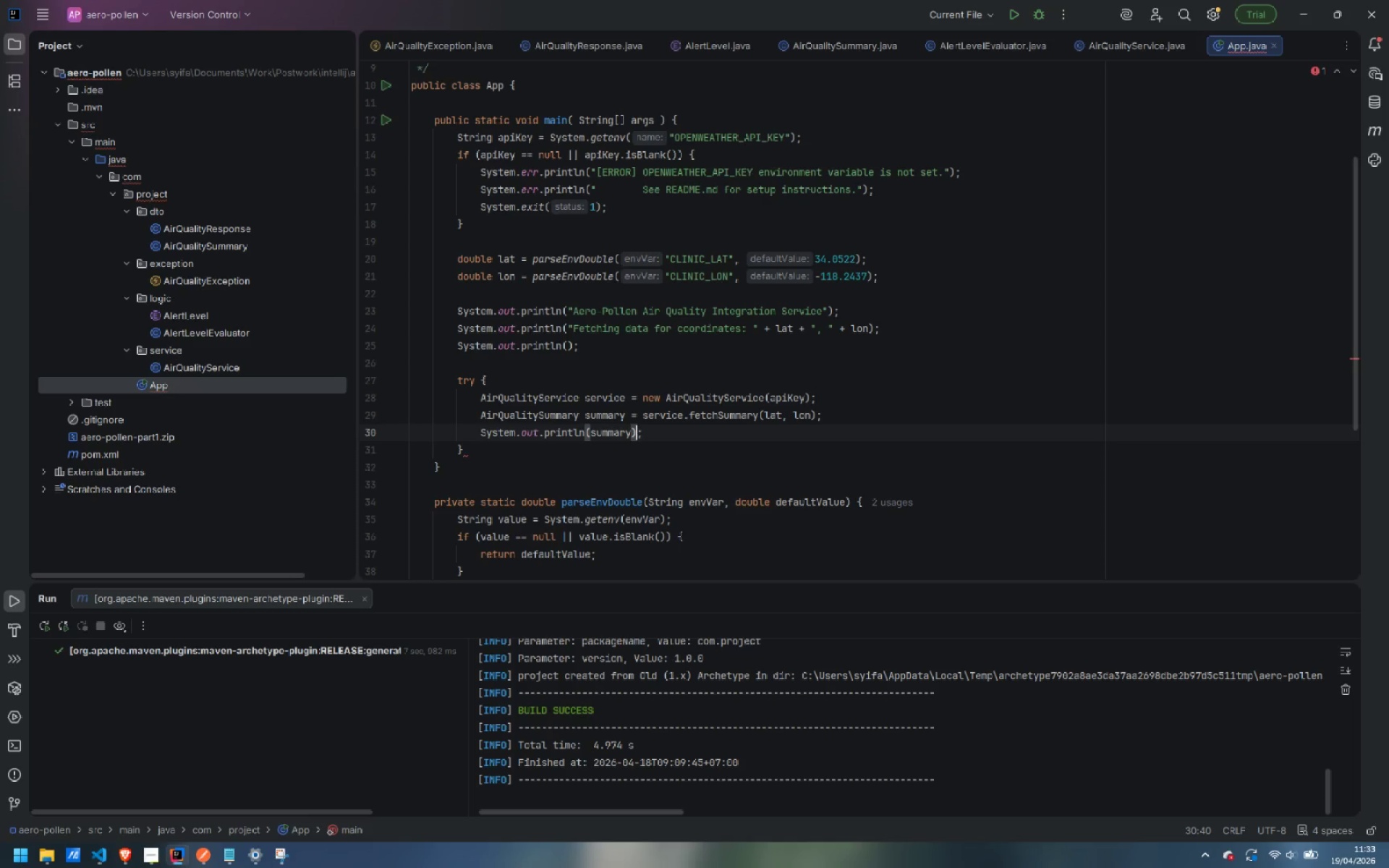 
key(ArrowDown)
 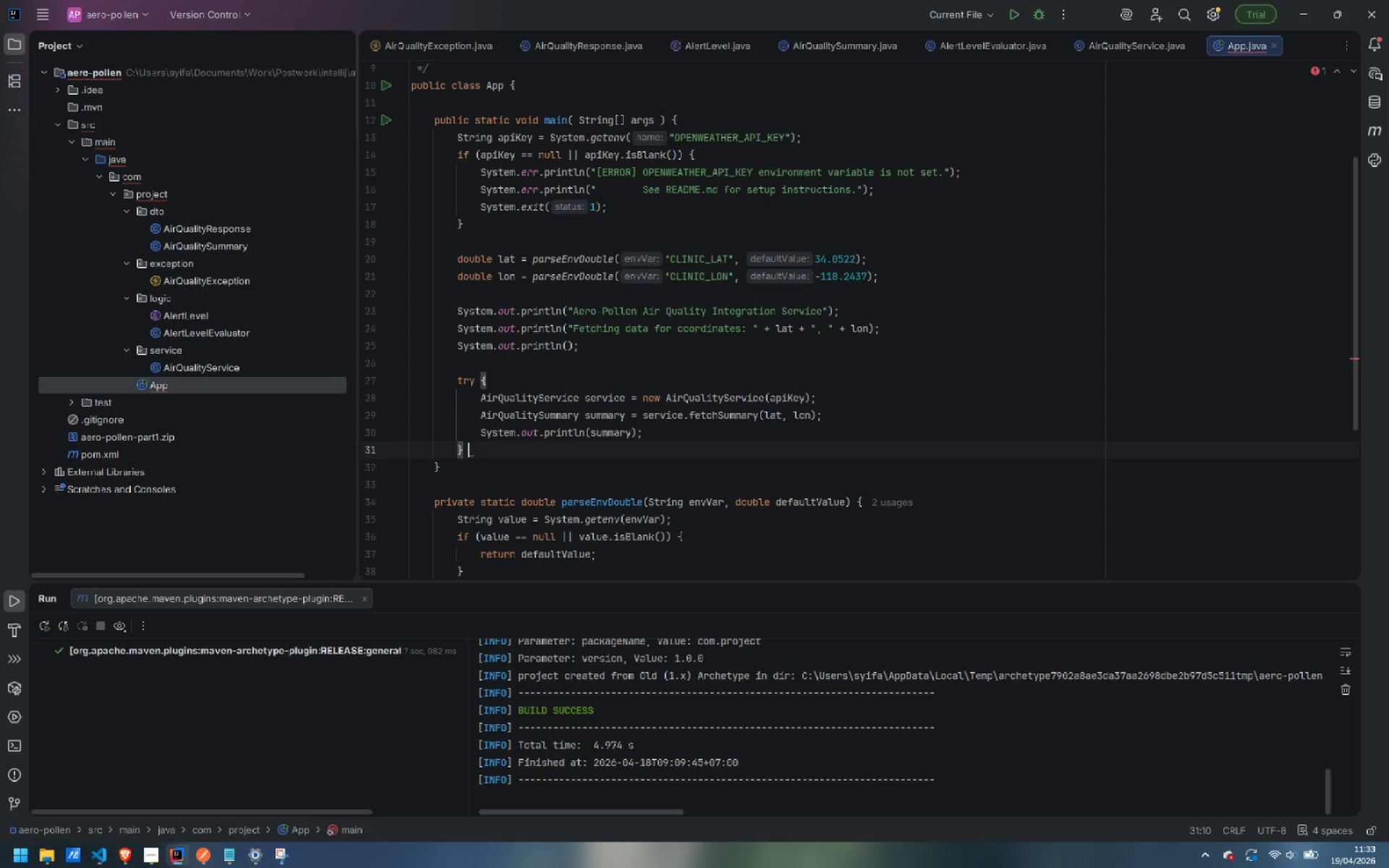 
type( catch (Ait)
key(Backspace)
type(rQualityException e)
 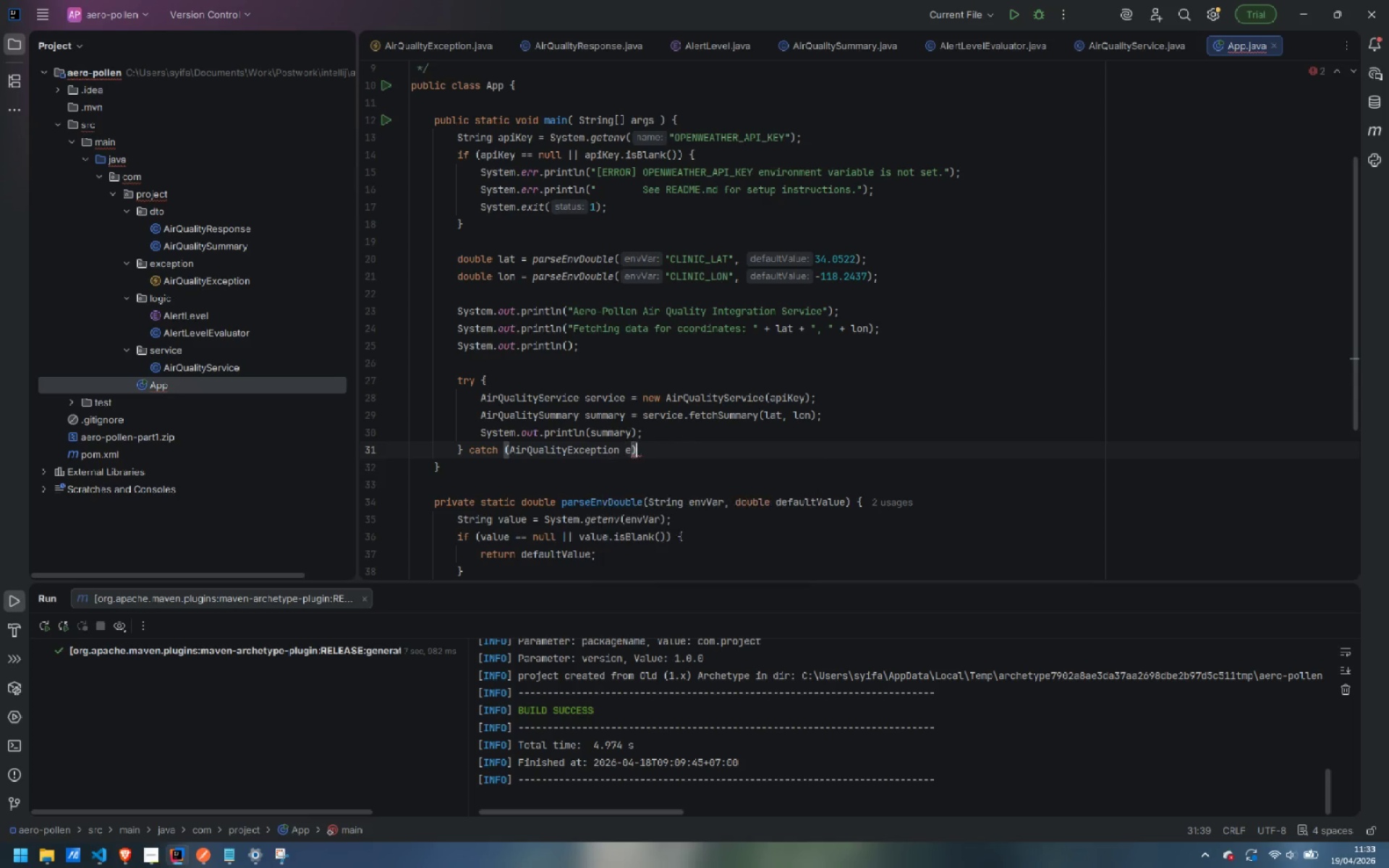 
 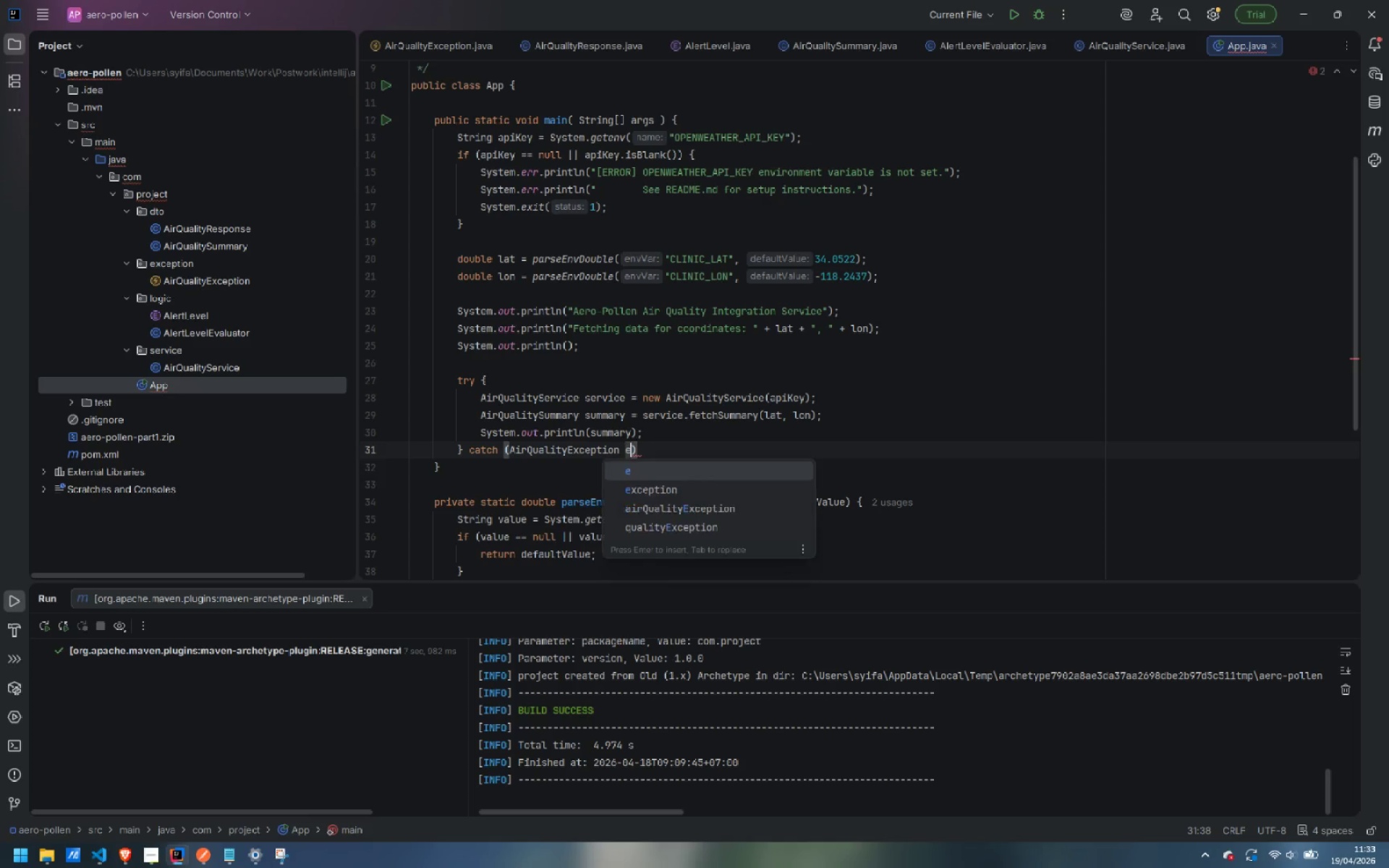 
key(ArrowRight)
 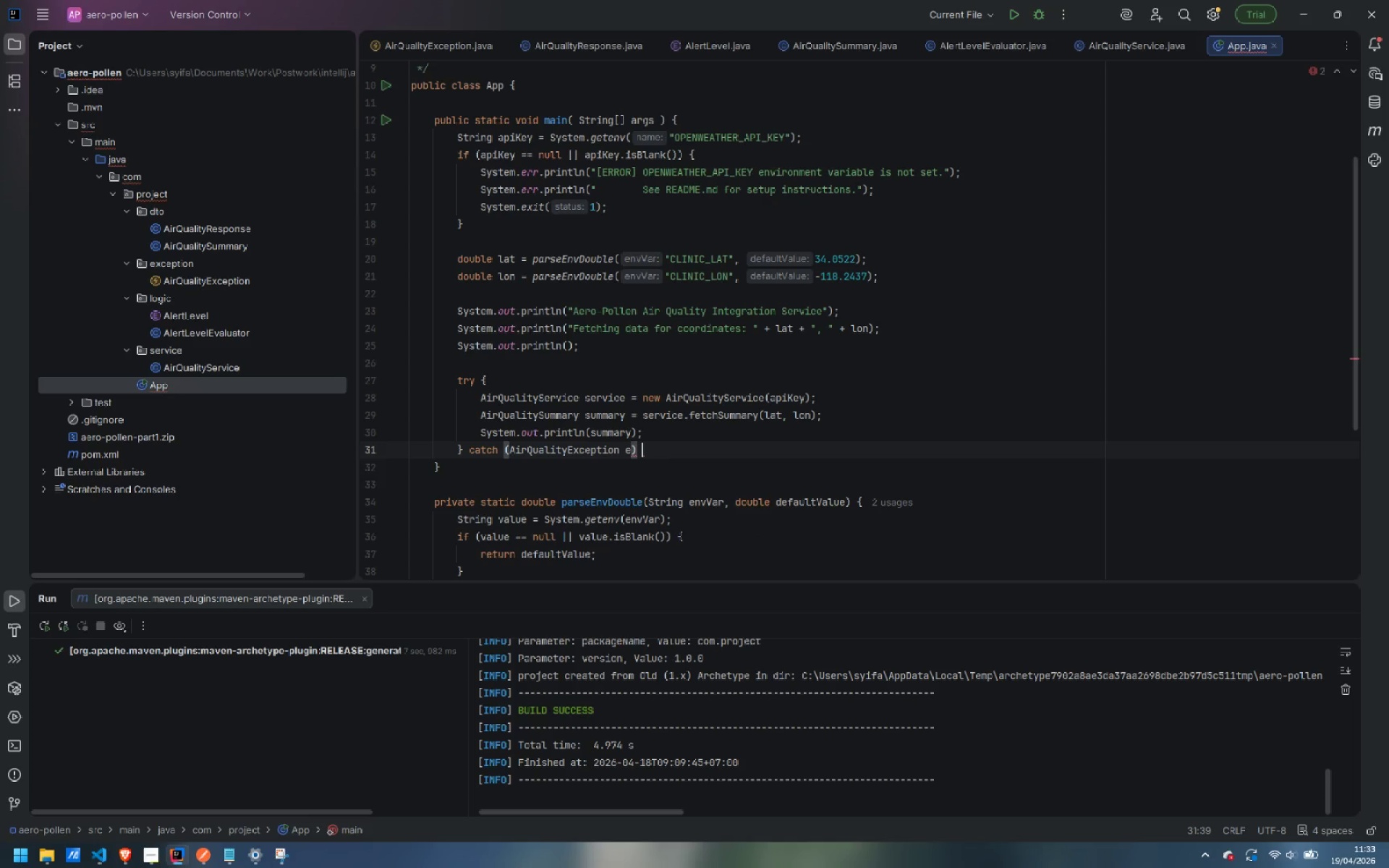 
key(Space)
 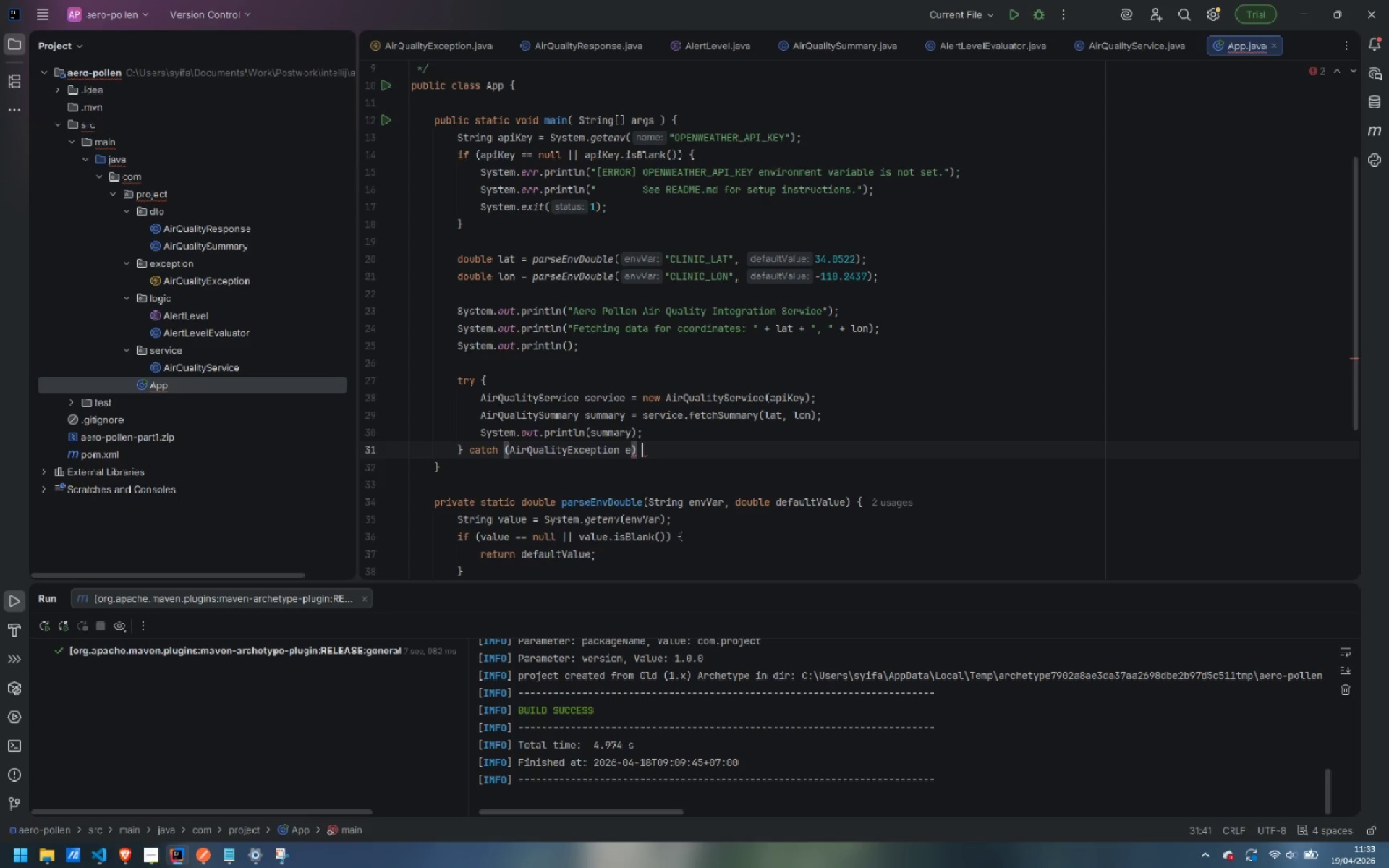 
key(Shift+BracketLeft)
 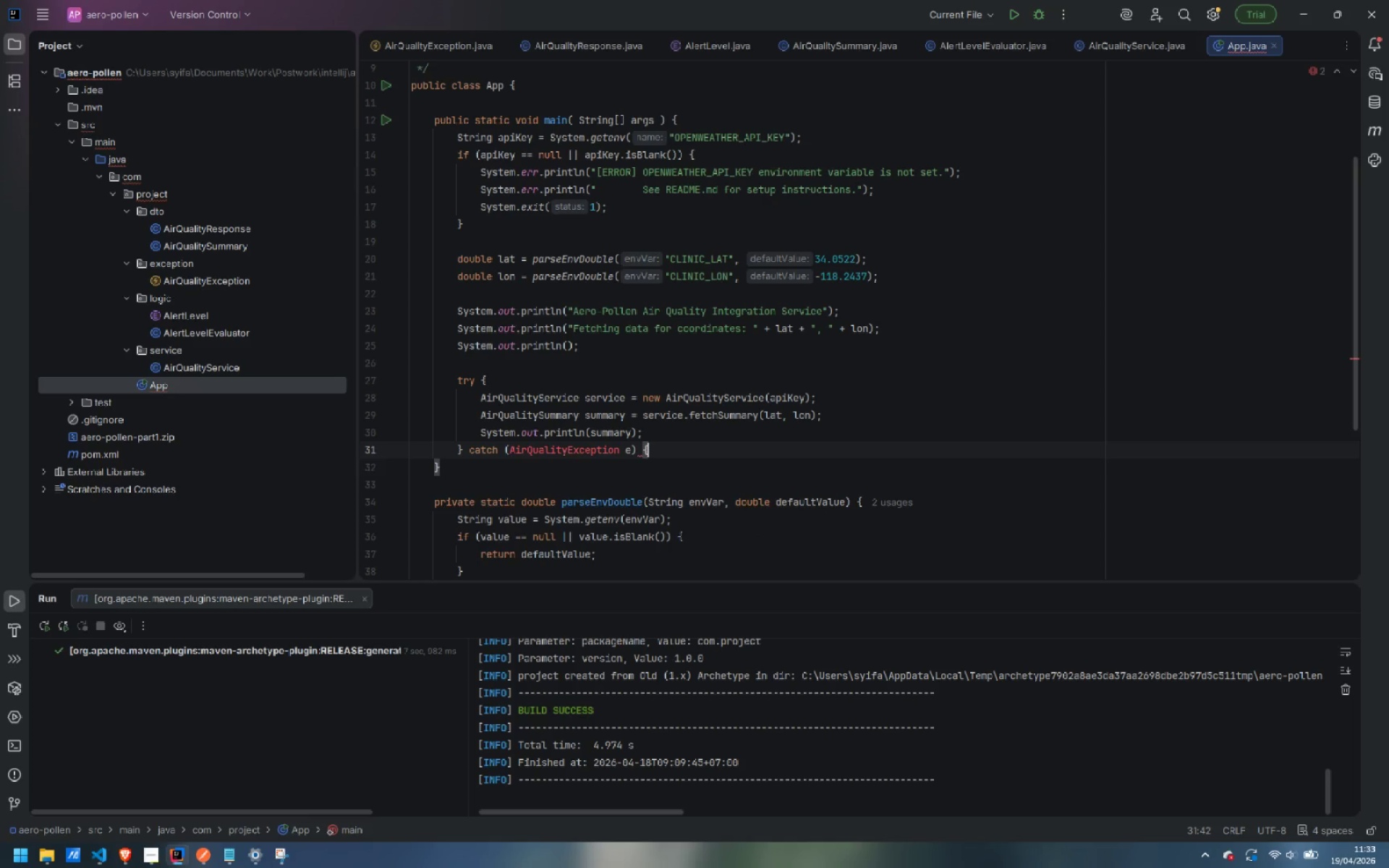 
key(Enter)
 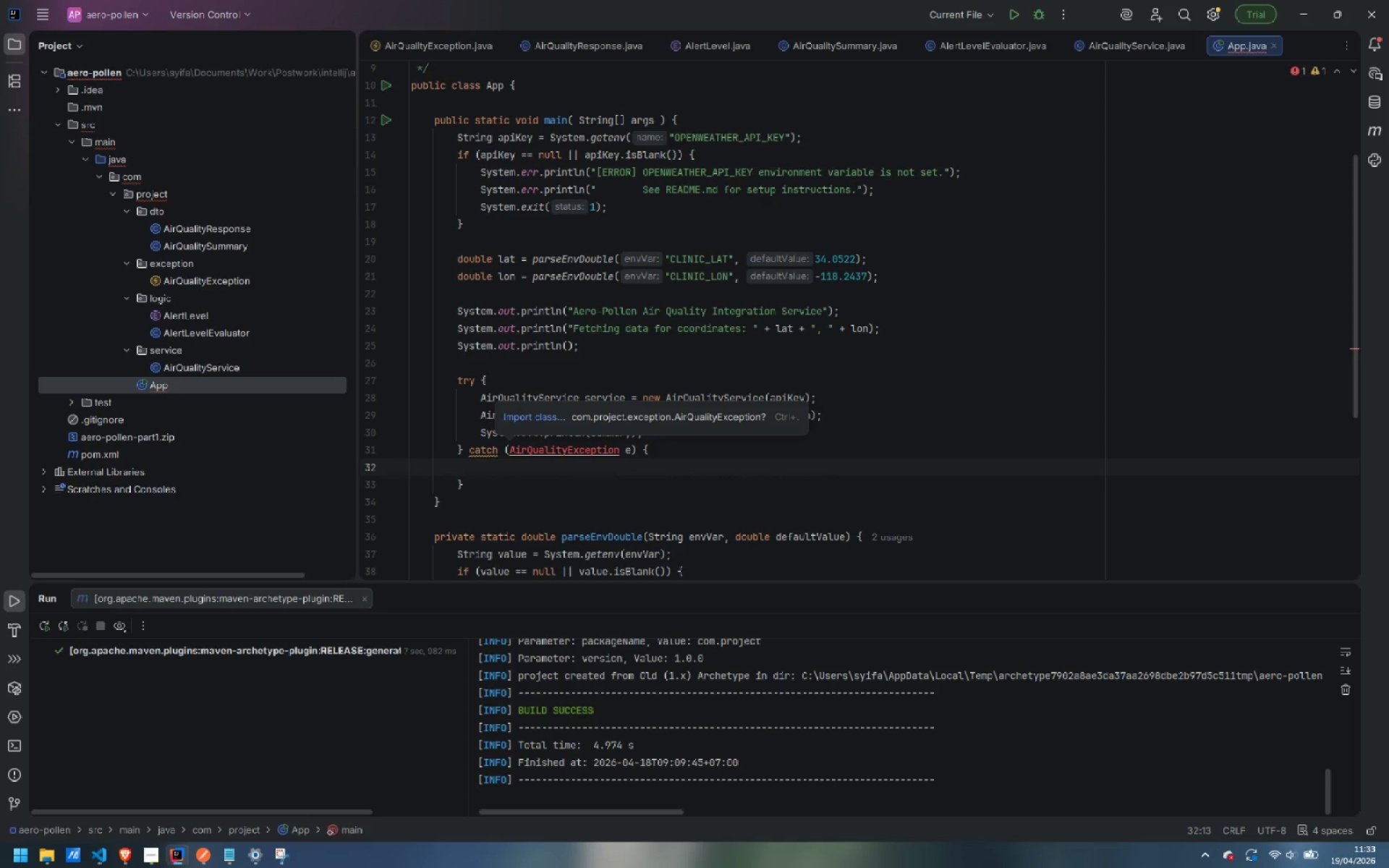 
key(Control+Period)
 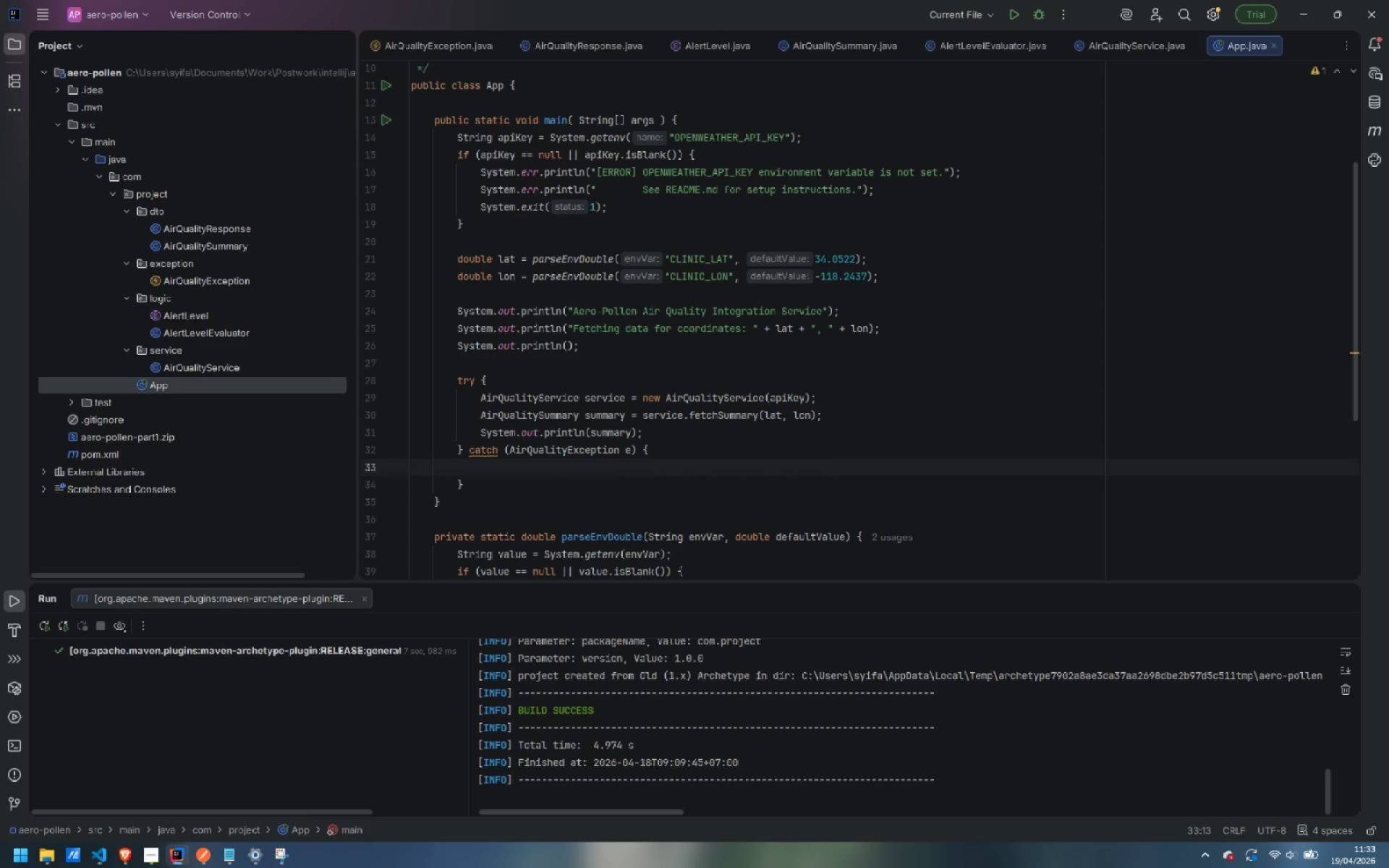 
type(serr)
 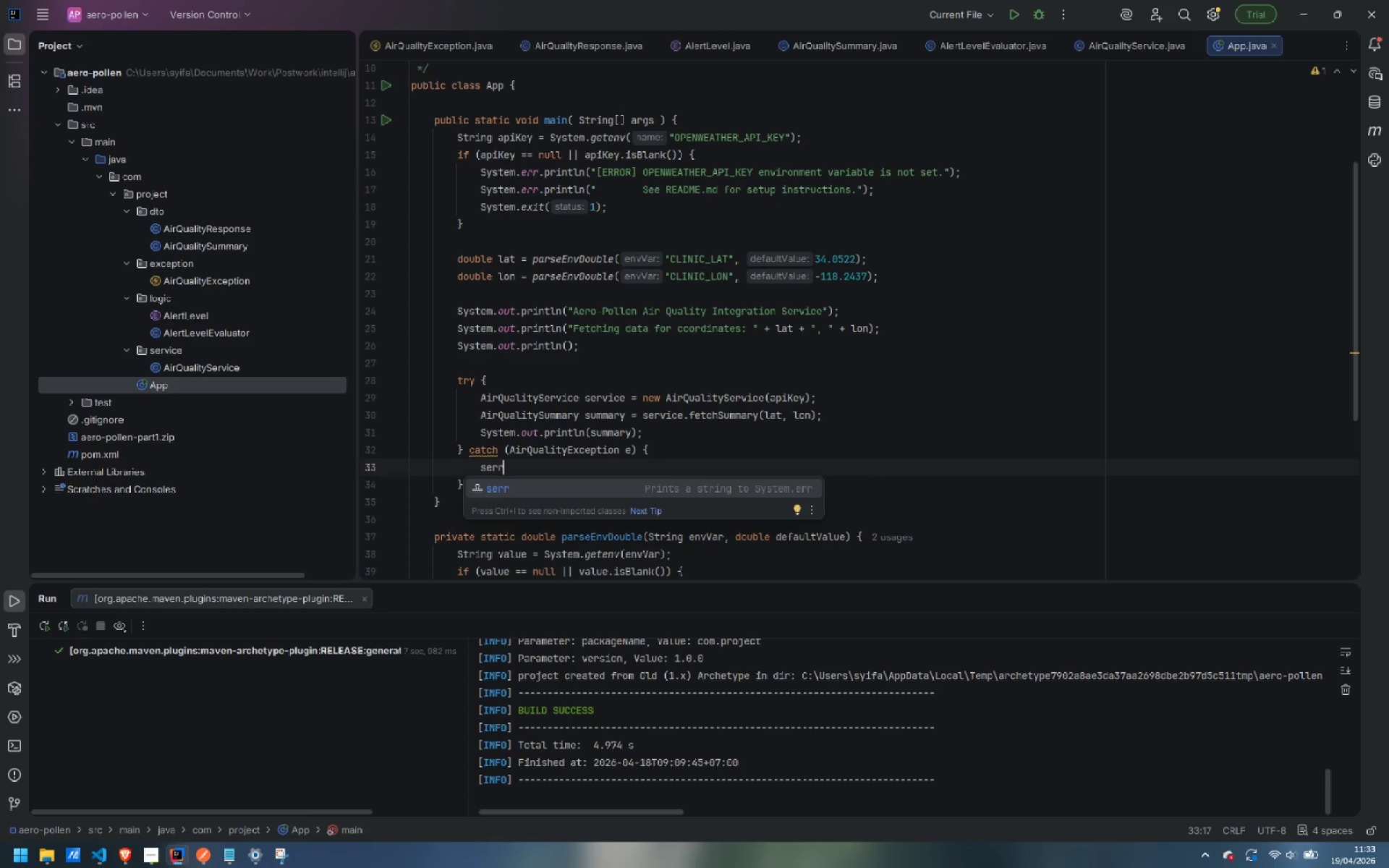 
key(Enter)
 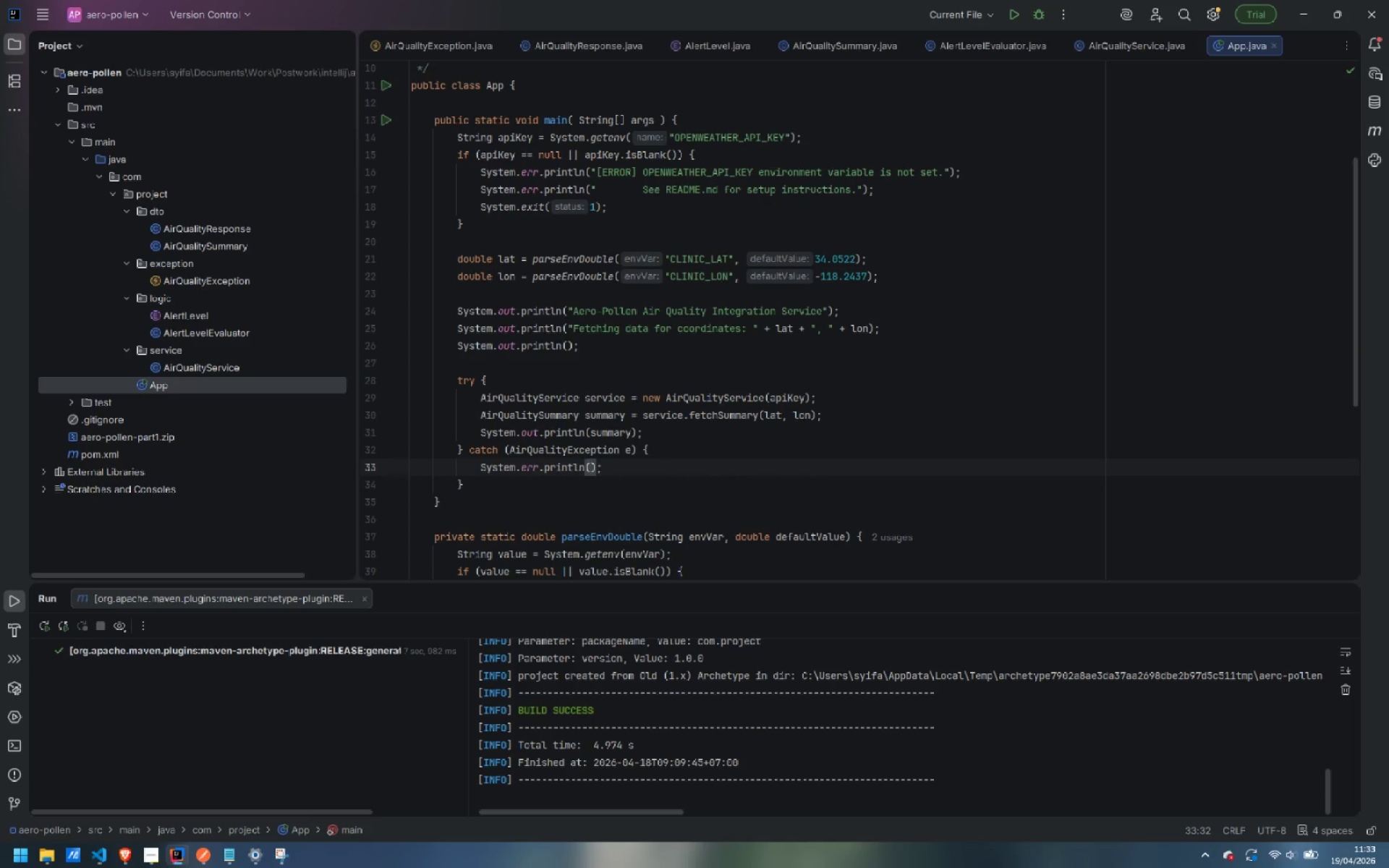 
key(Shift+Quote)
 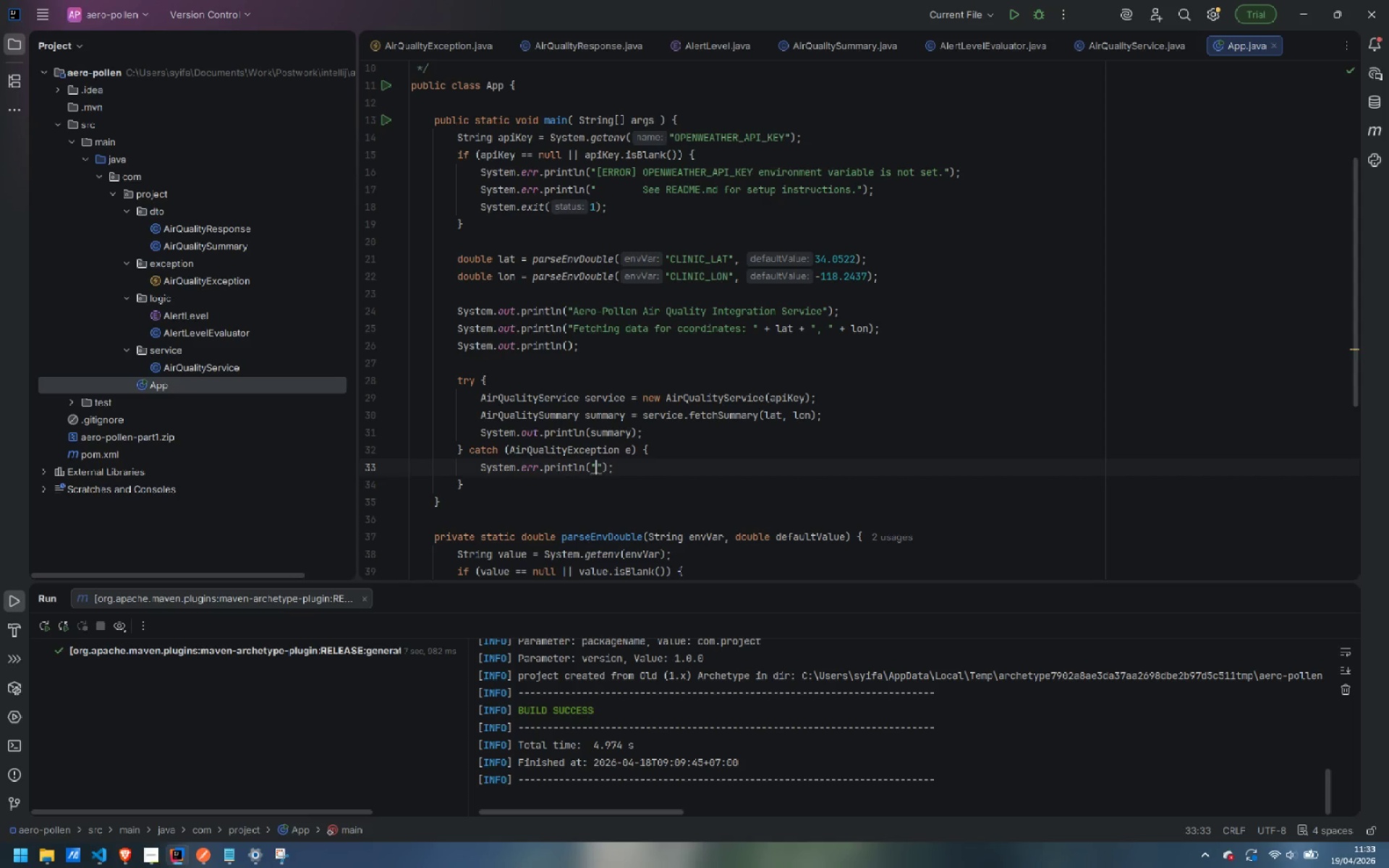 
key(BracketLeft)
 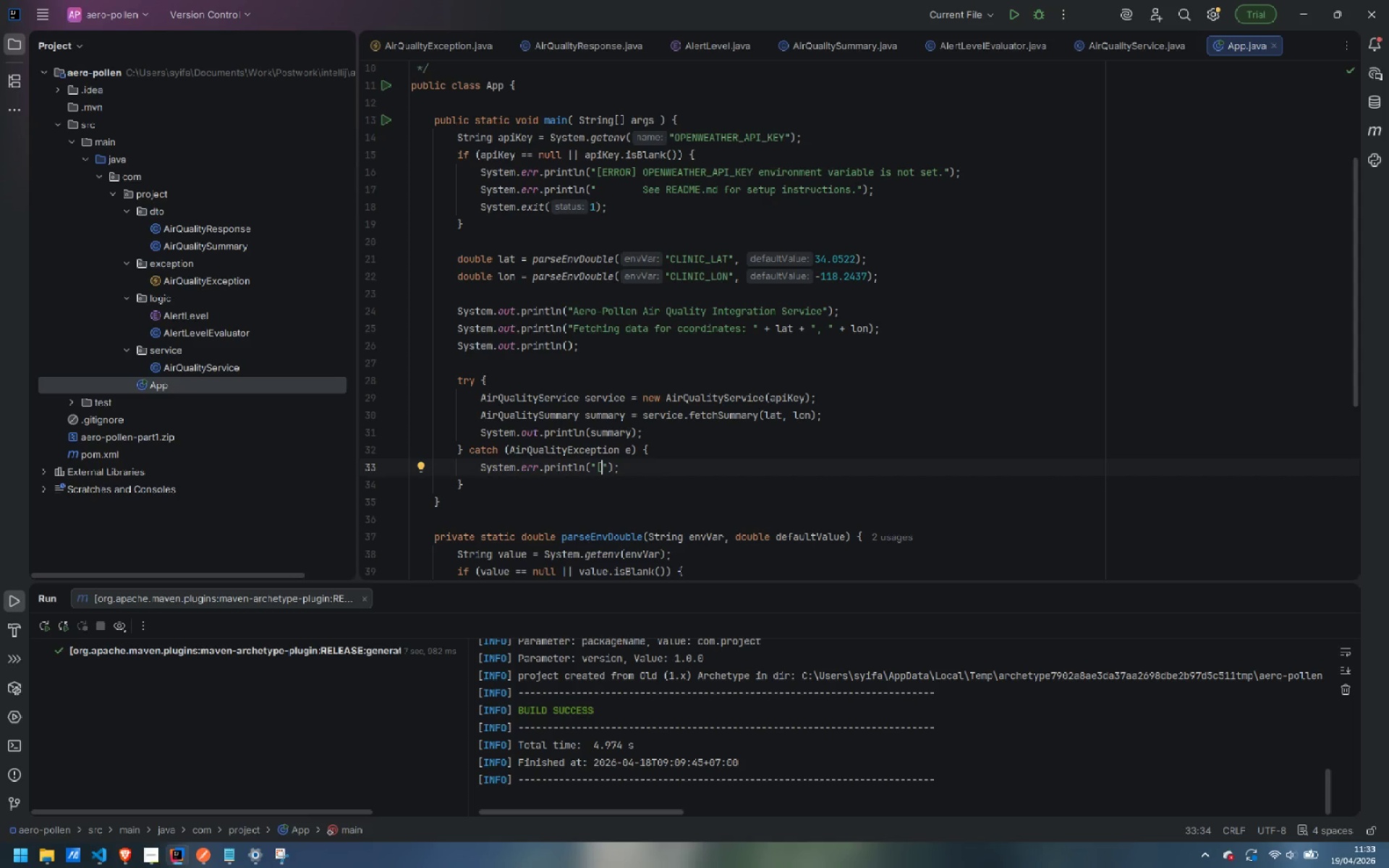 
key(ArrowRight)
 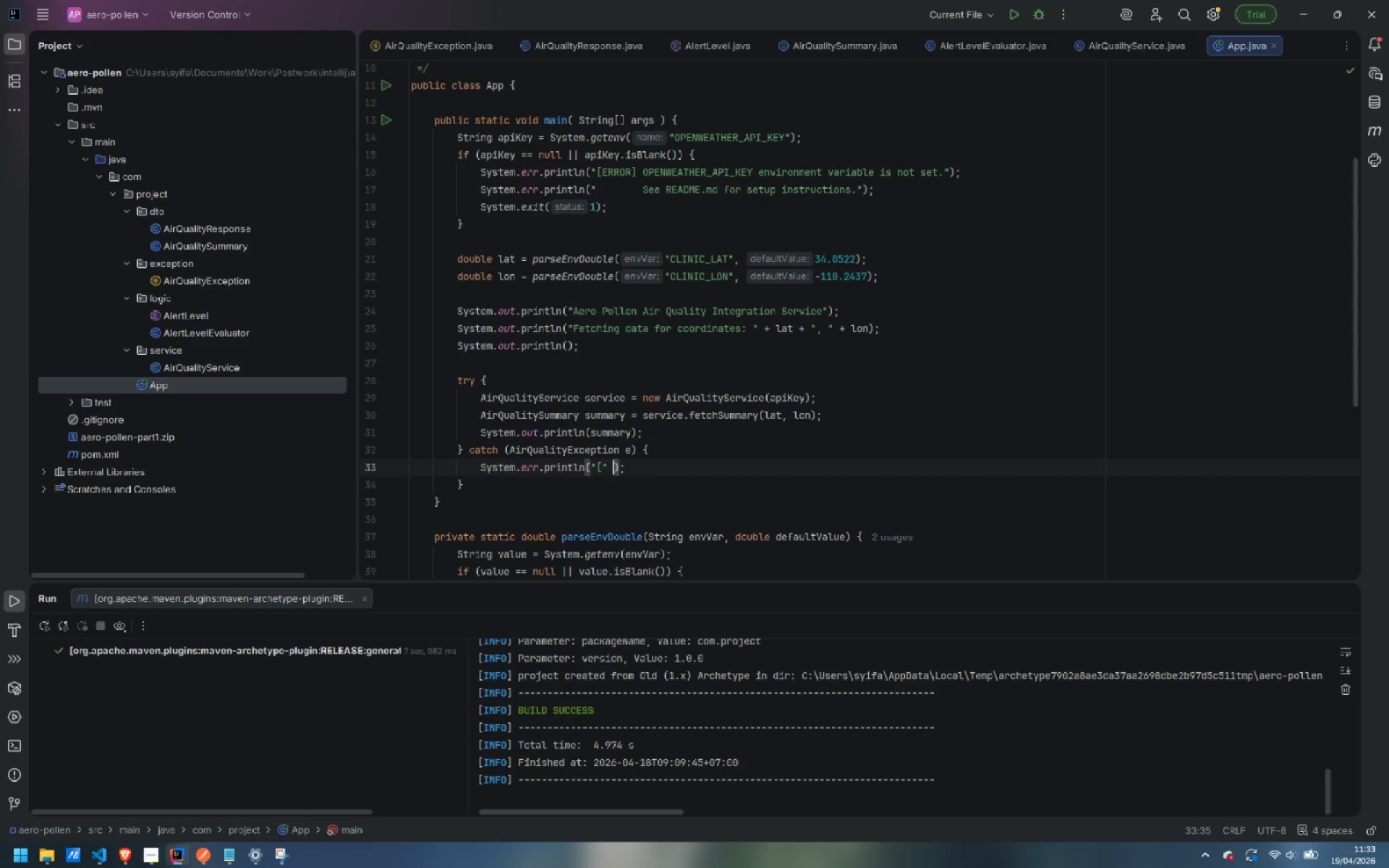 
type( + e.getErrorCode() + "] )
 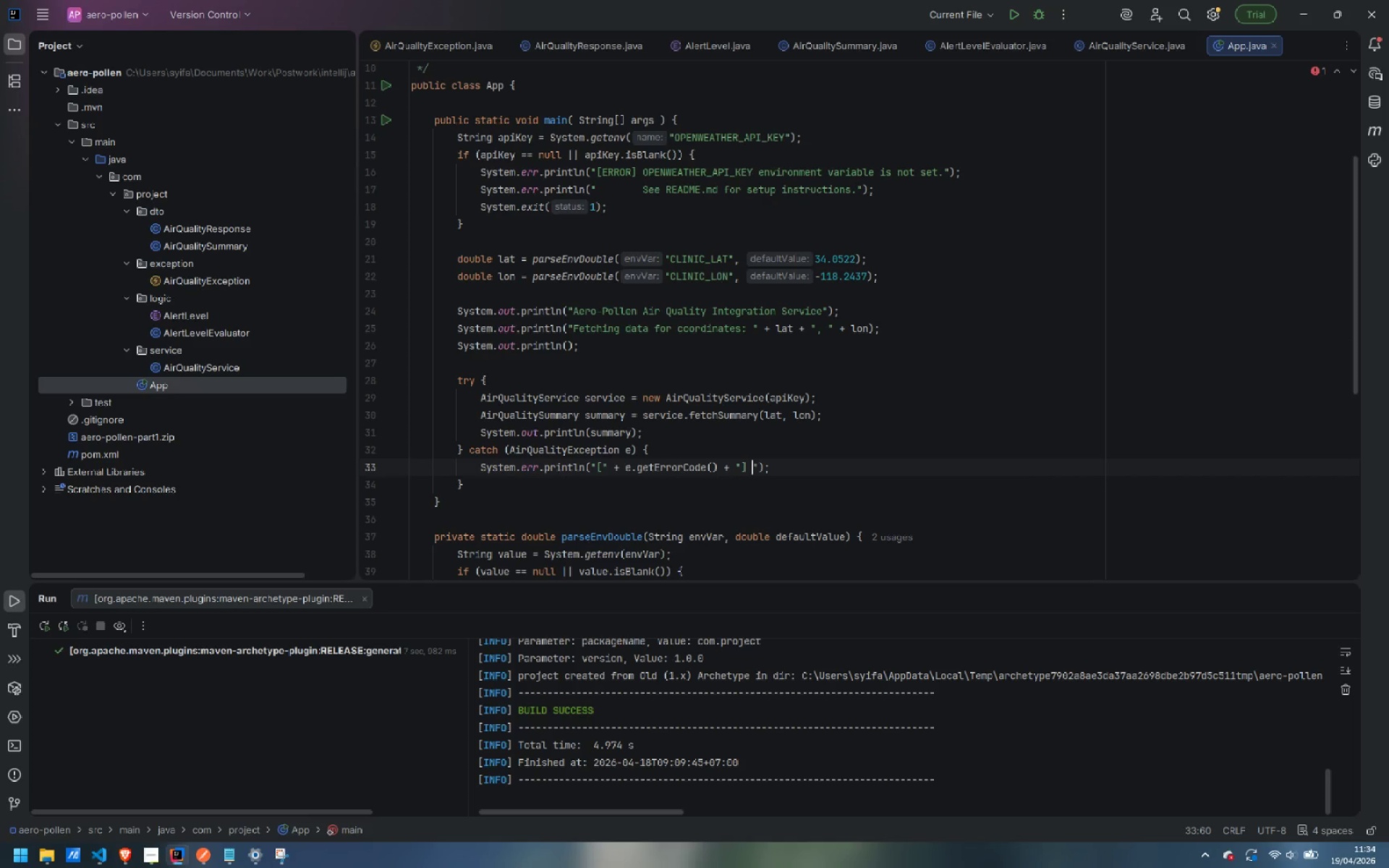 
key(ArrowRight)
 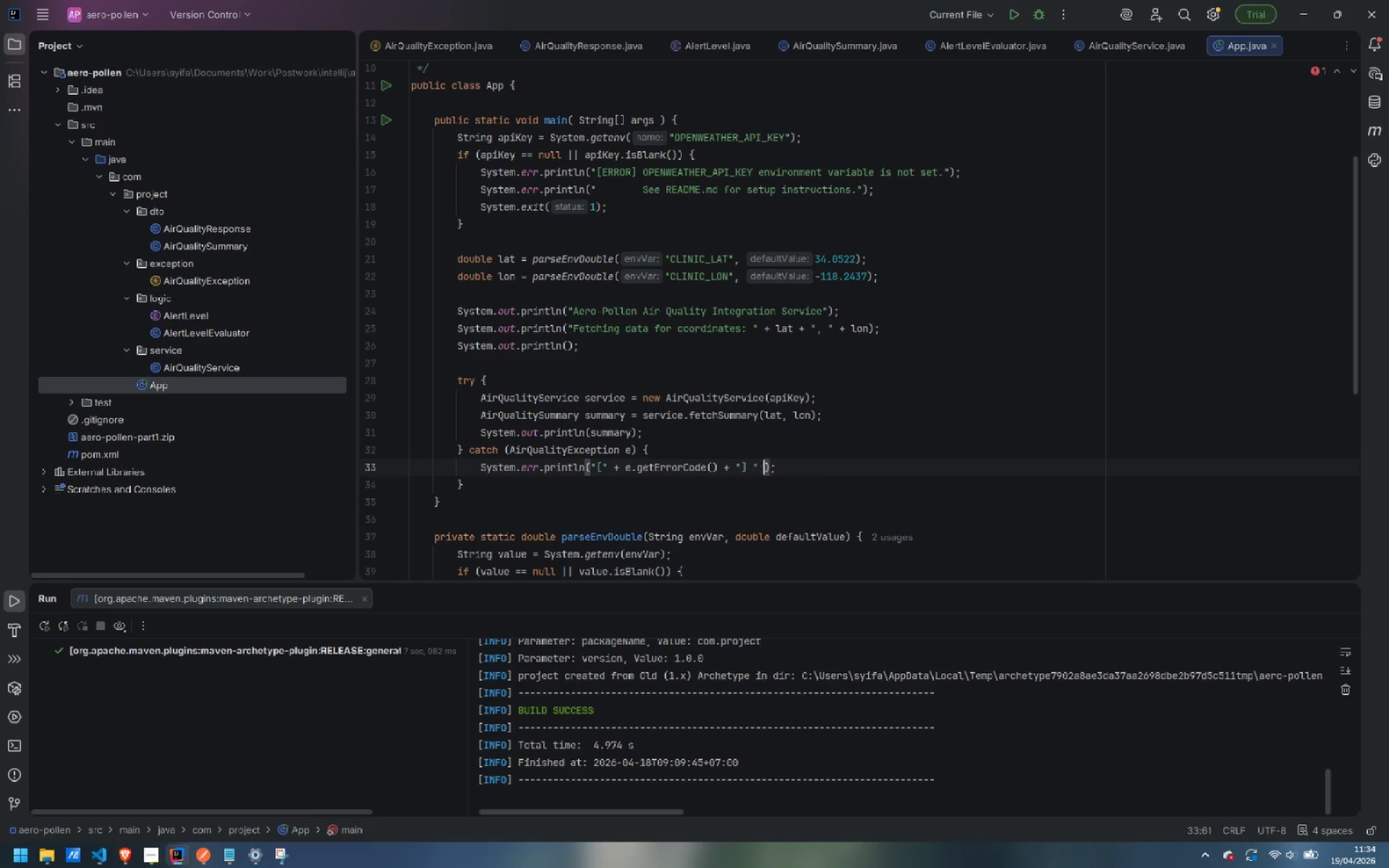 
type( + e.getMEssage())
 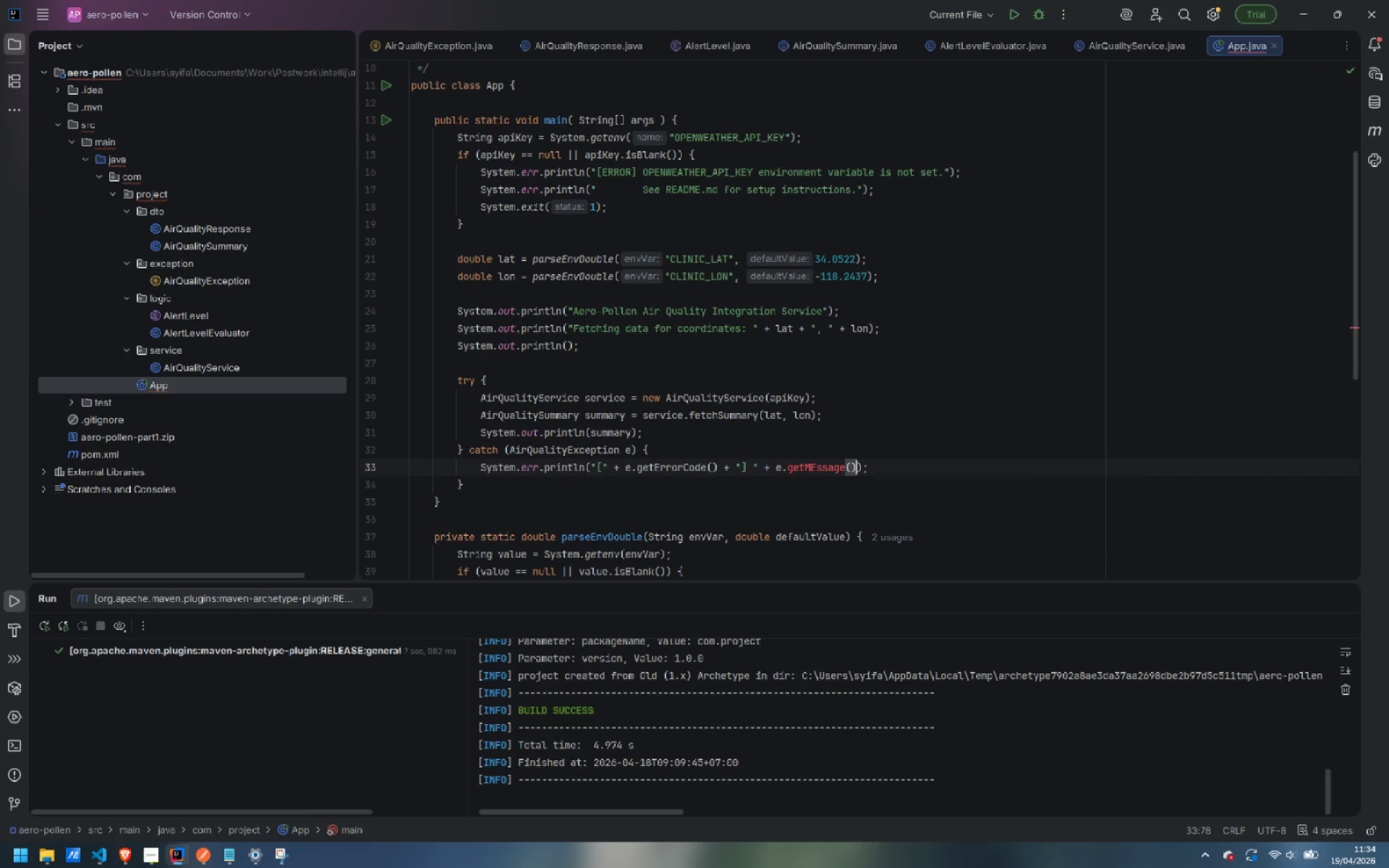 
key(ArrowLeft)
 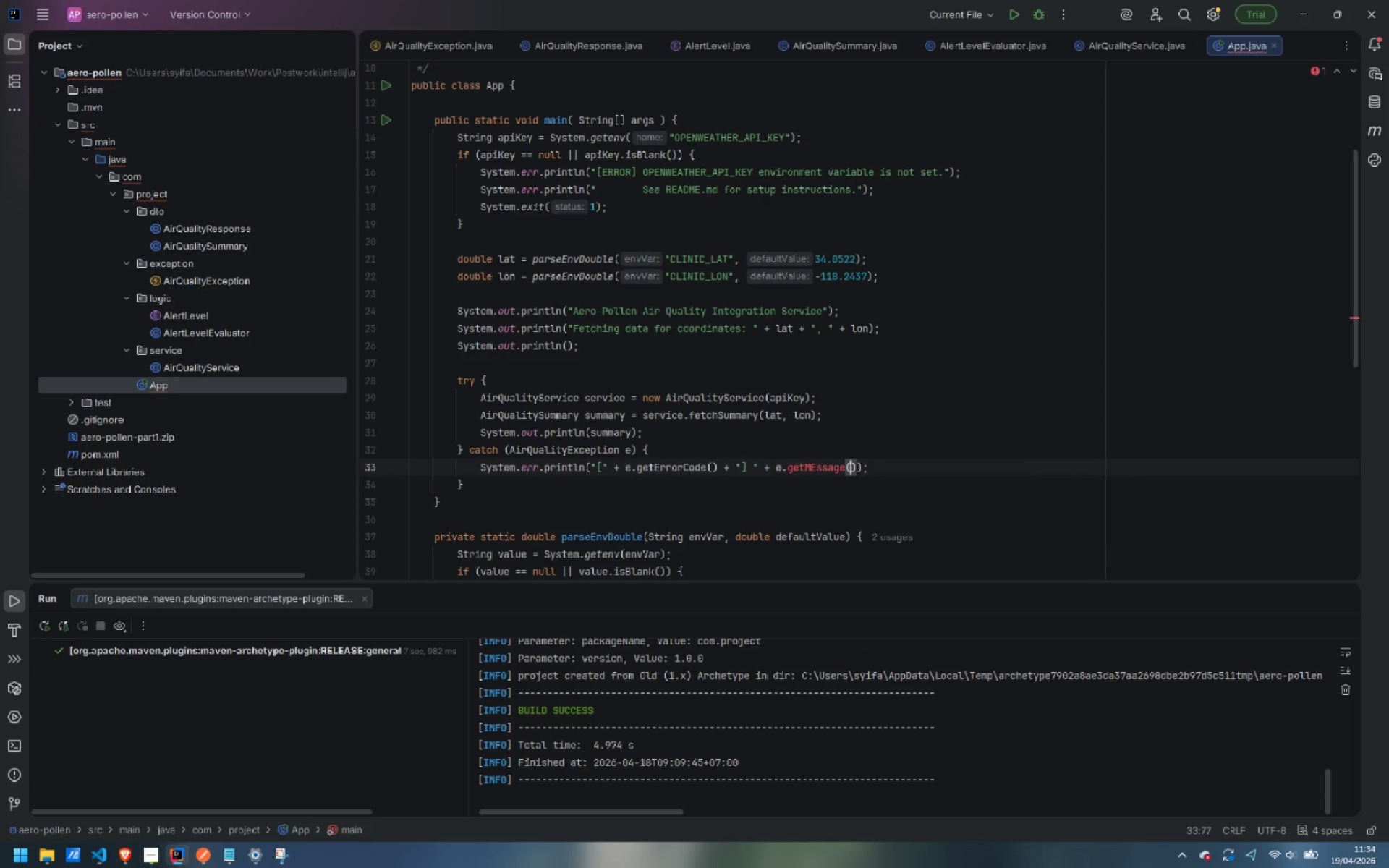 
key(ArrowLeft)
 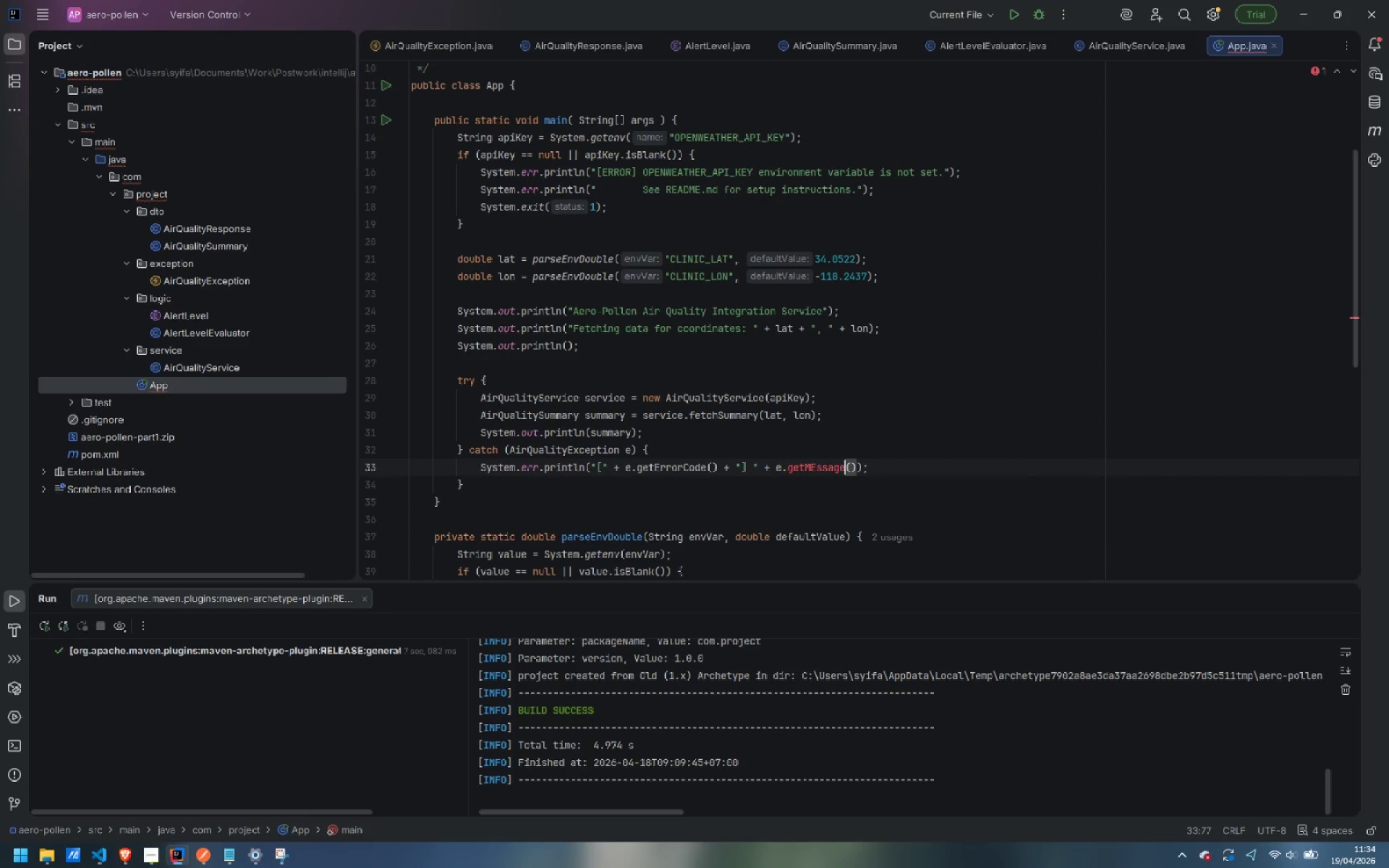 
key(ArrowLeft)
 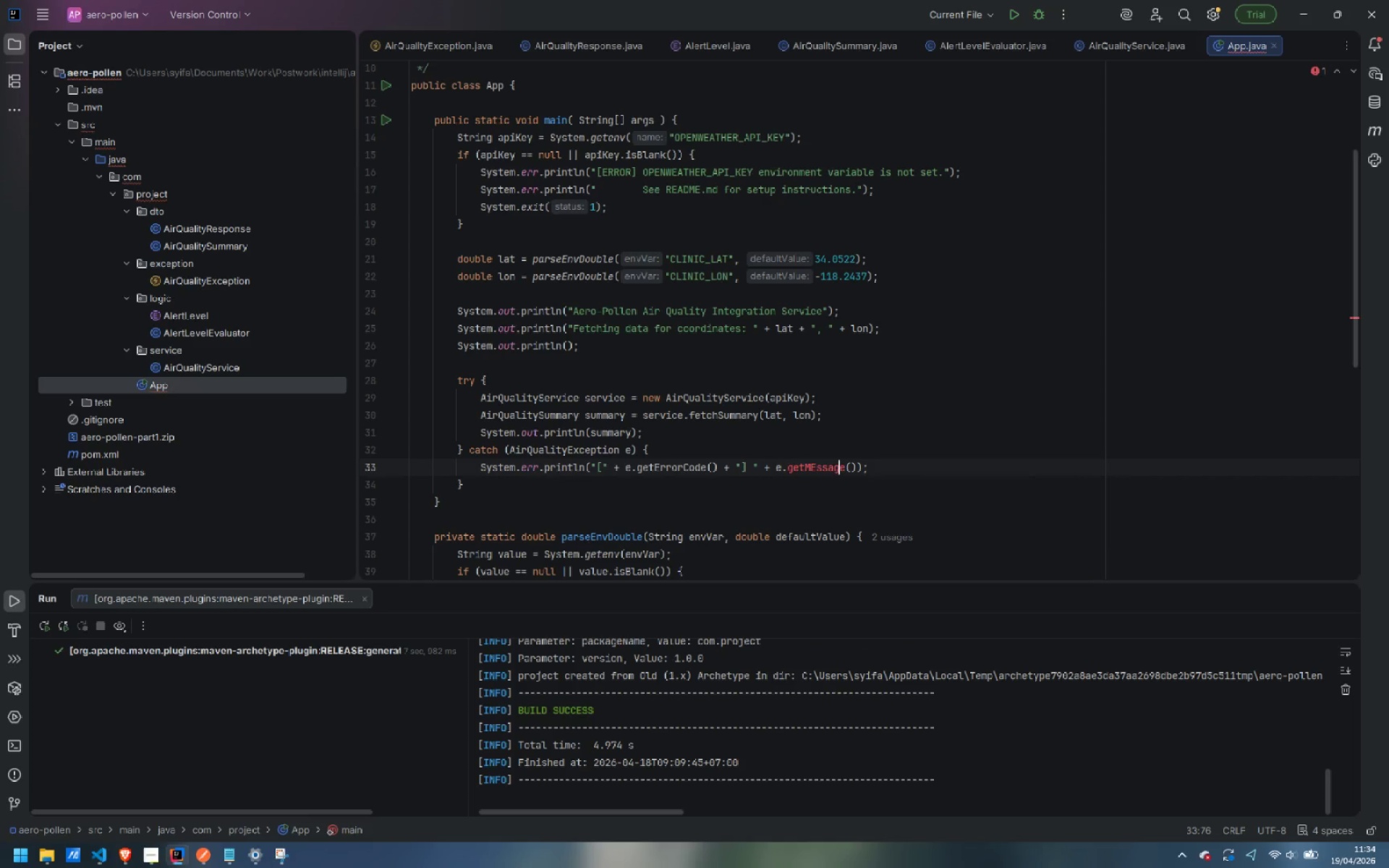 
key(ArrowLeft)
 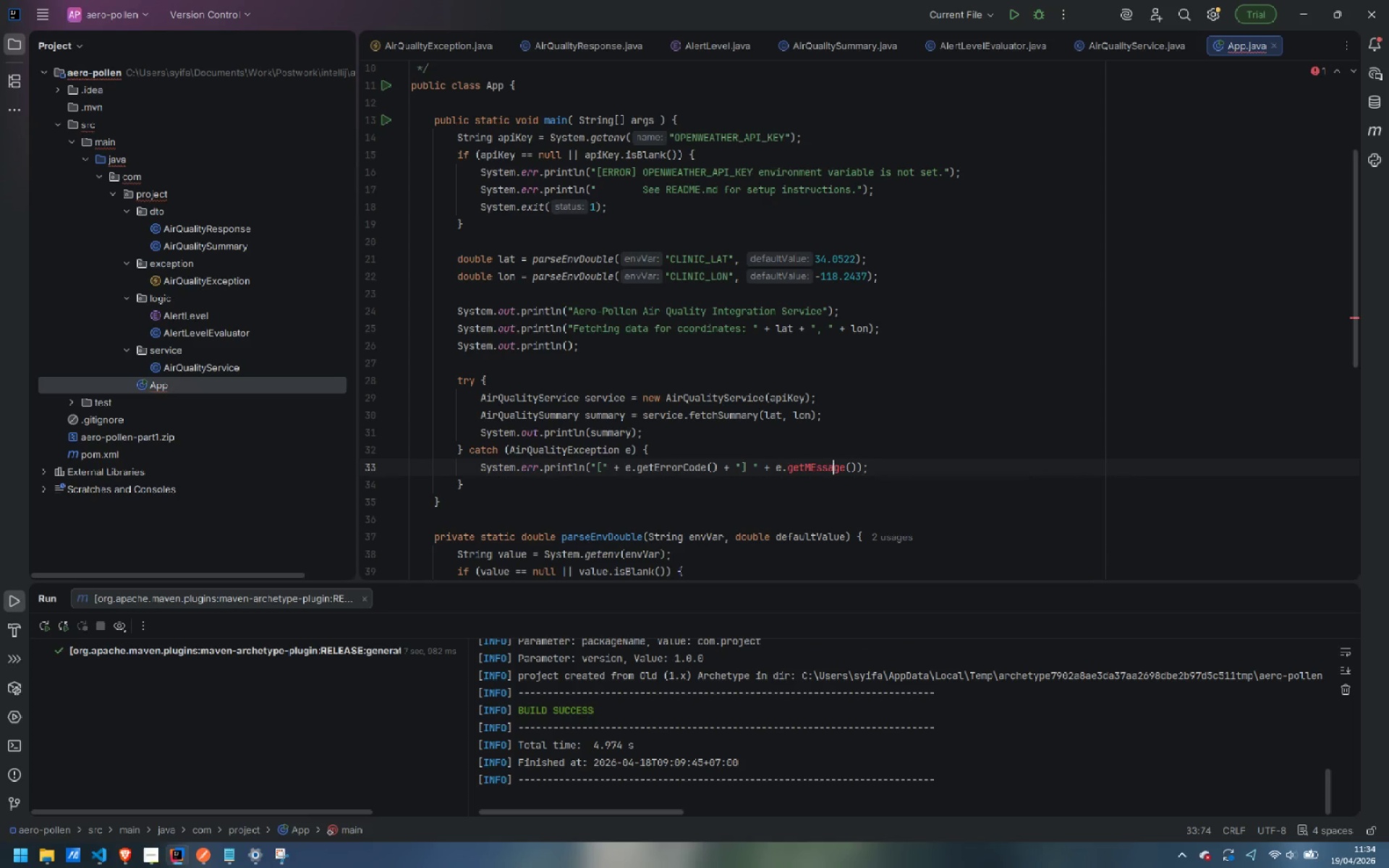 
key(ArrowLeft)
 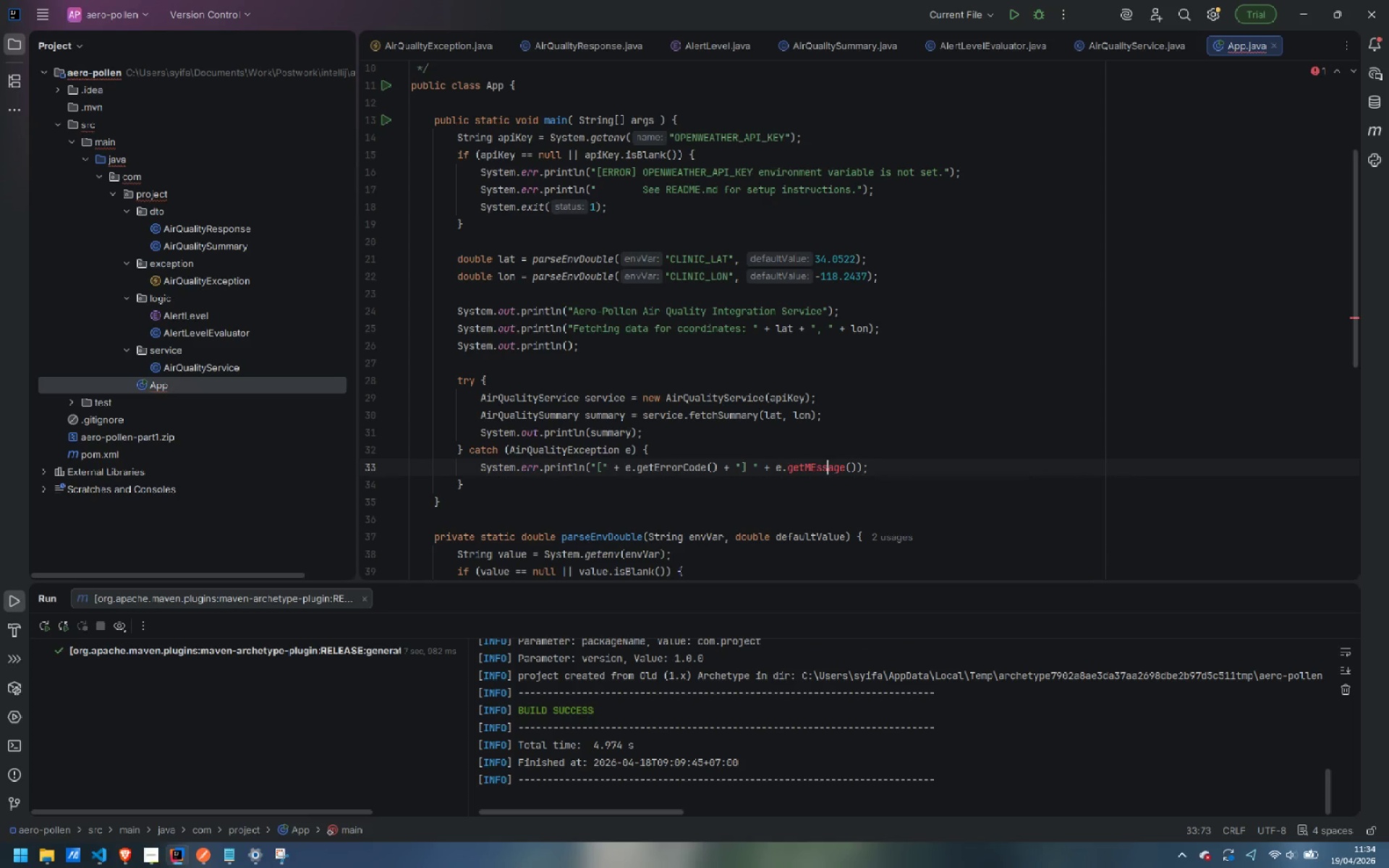 
key(ArrowLeft)
 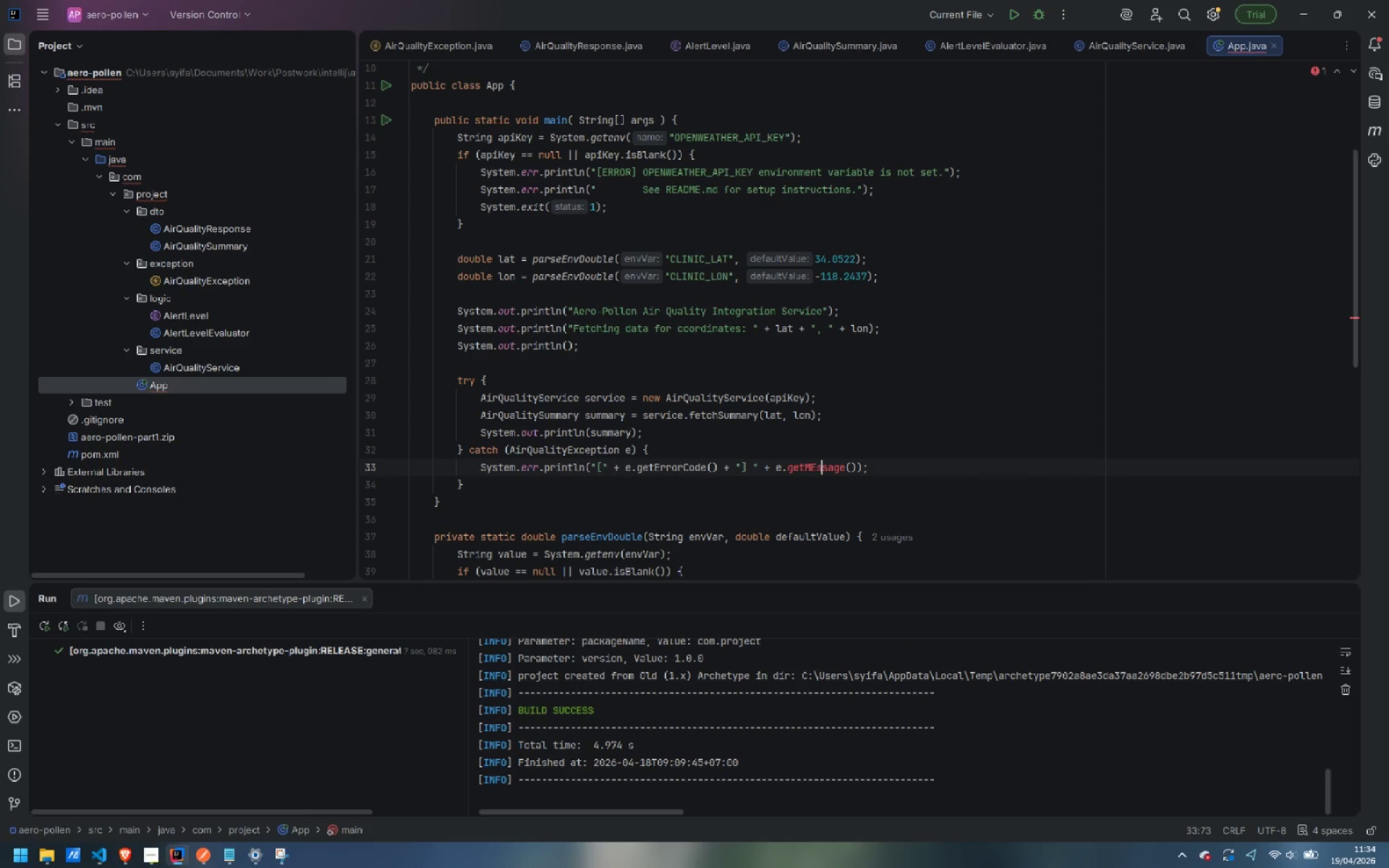 
key(ArrowLeft)
 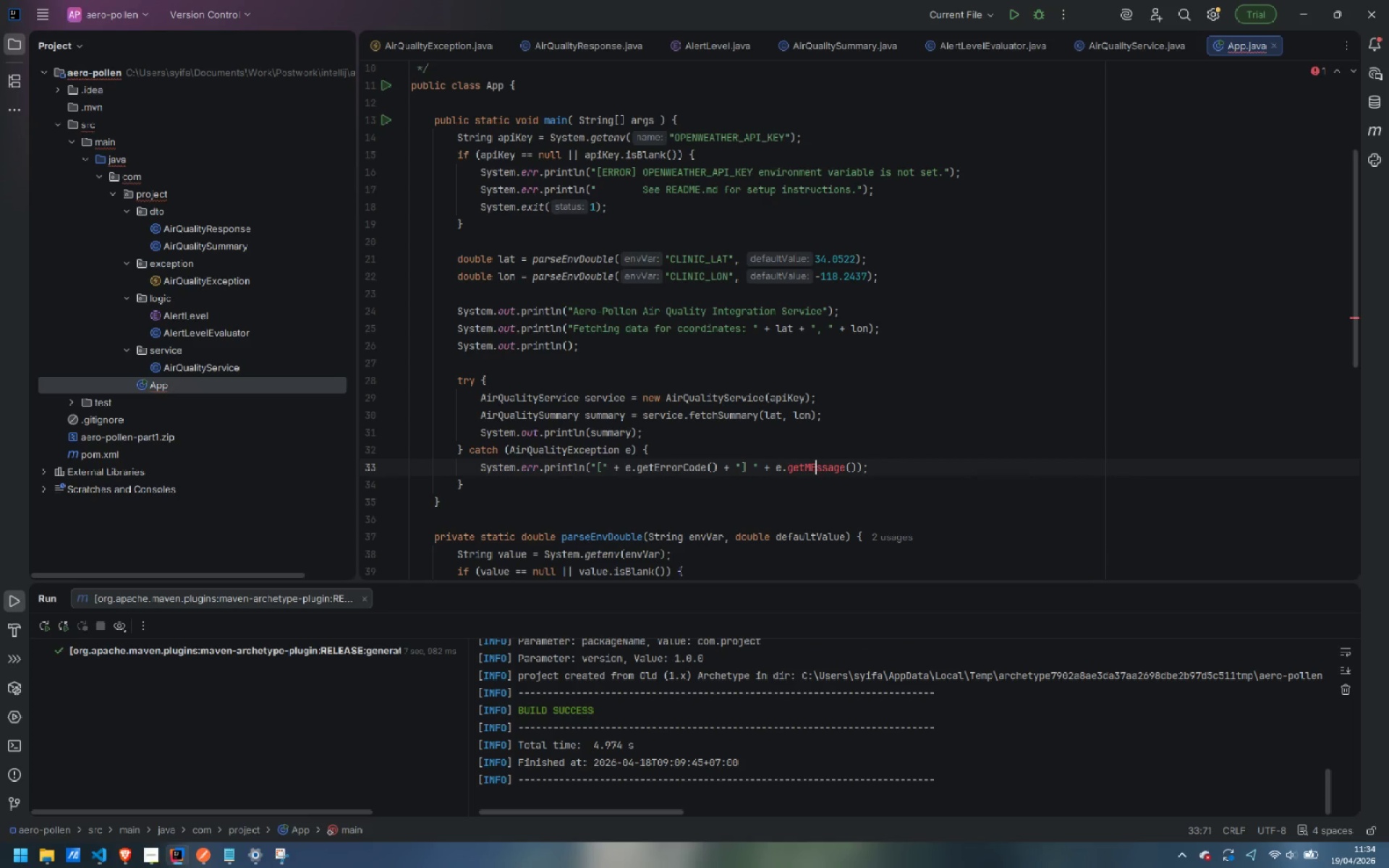 
key(Backspace)
 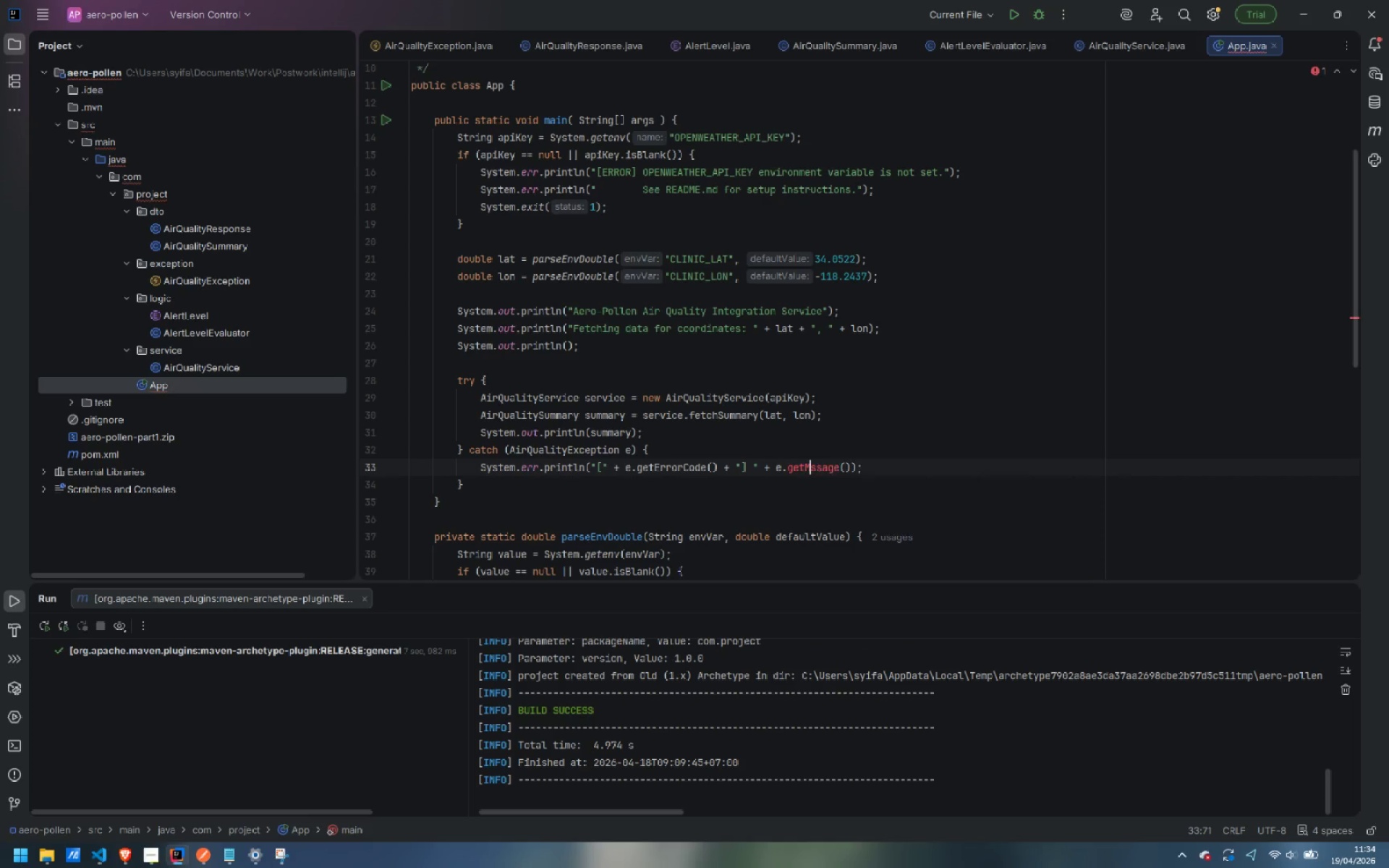 
key(E)
 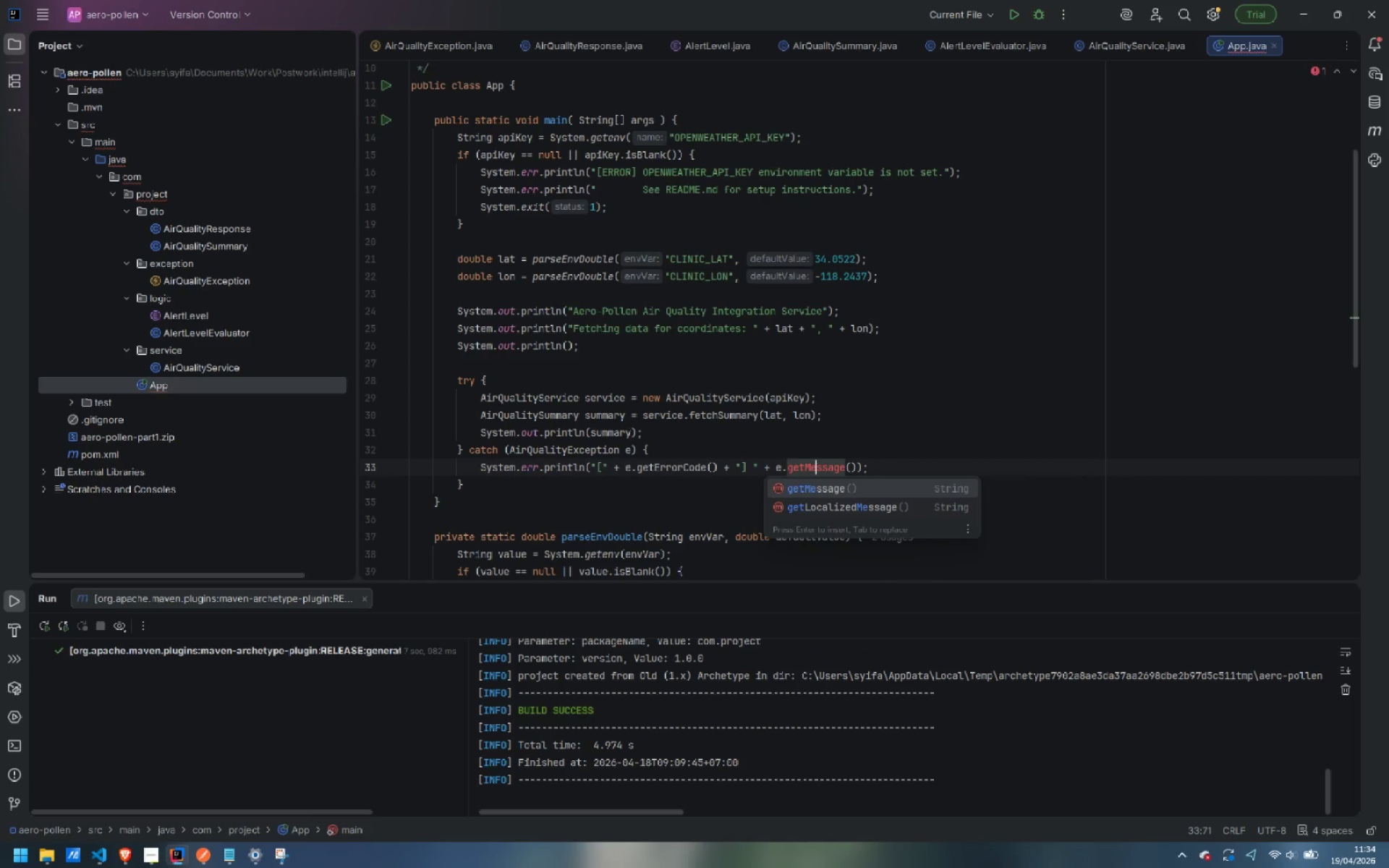 
key(ArrowRight)
 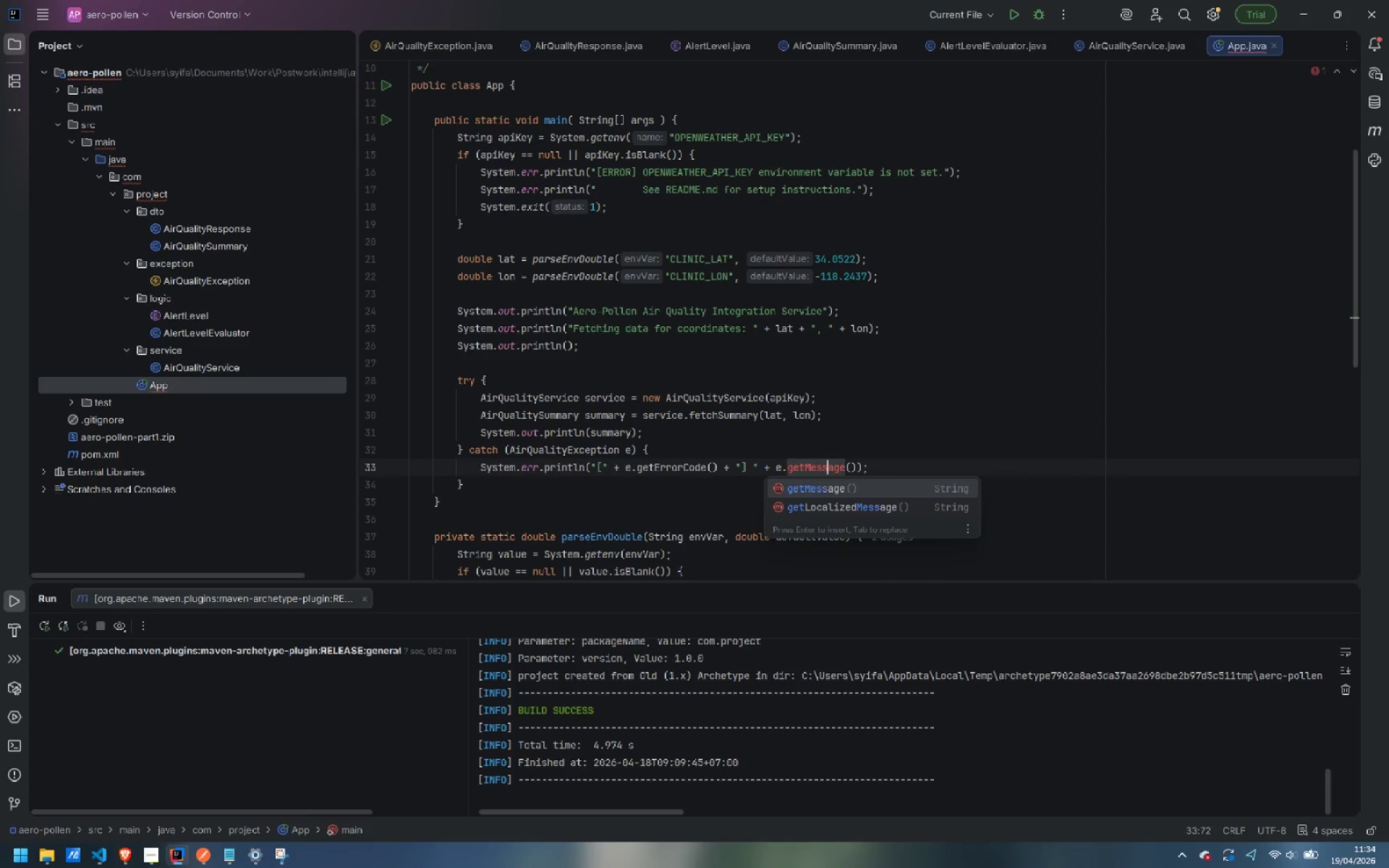 
key(ArrowRight)
 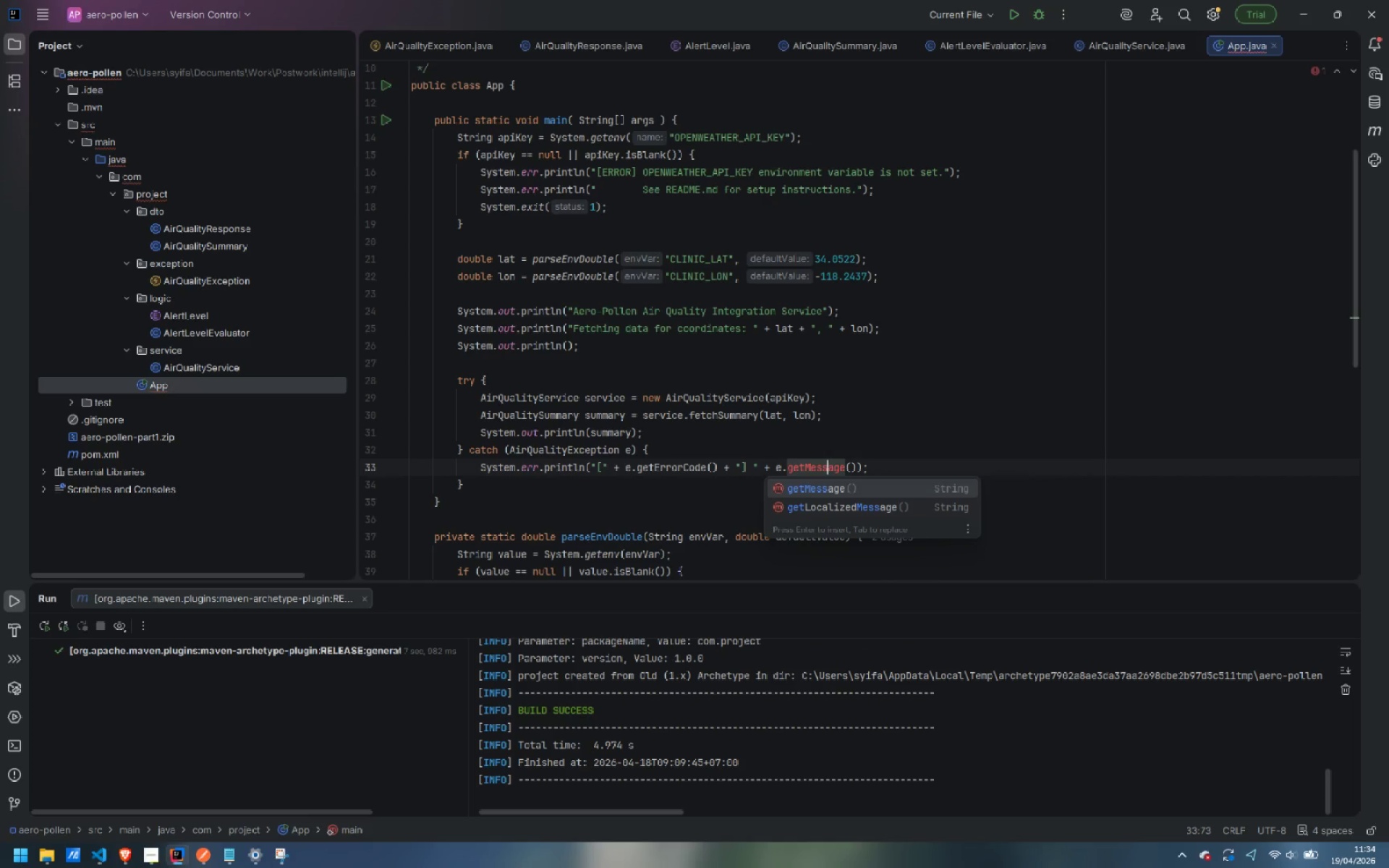 
key(ArrowRight)
 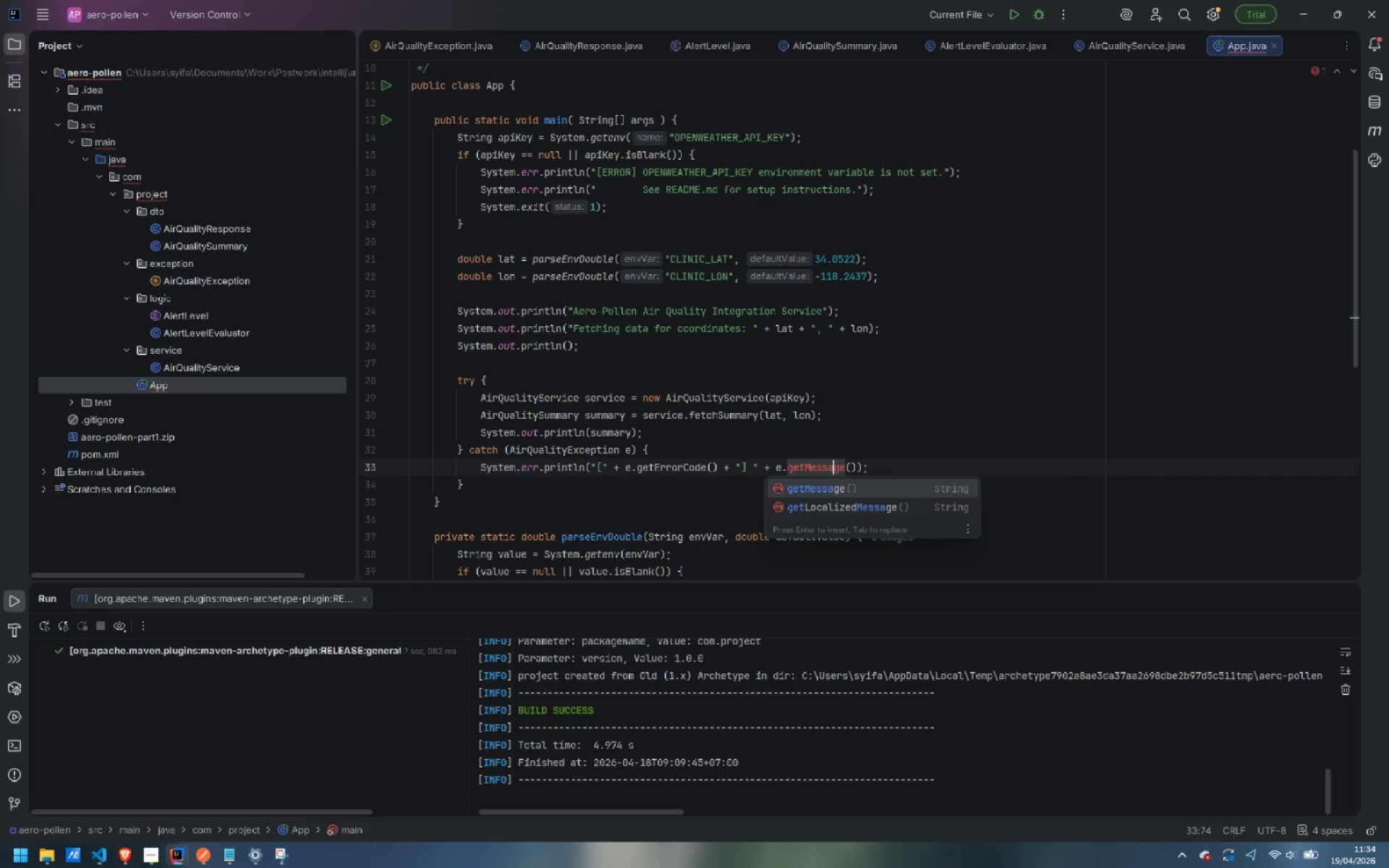 
key(ArrowRight)
 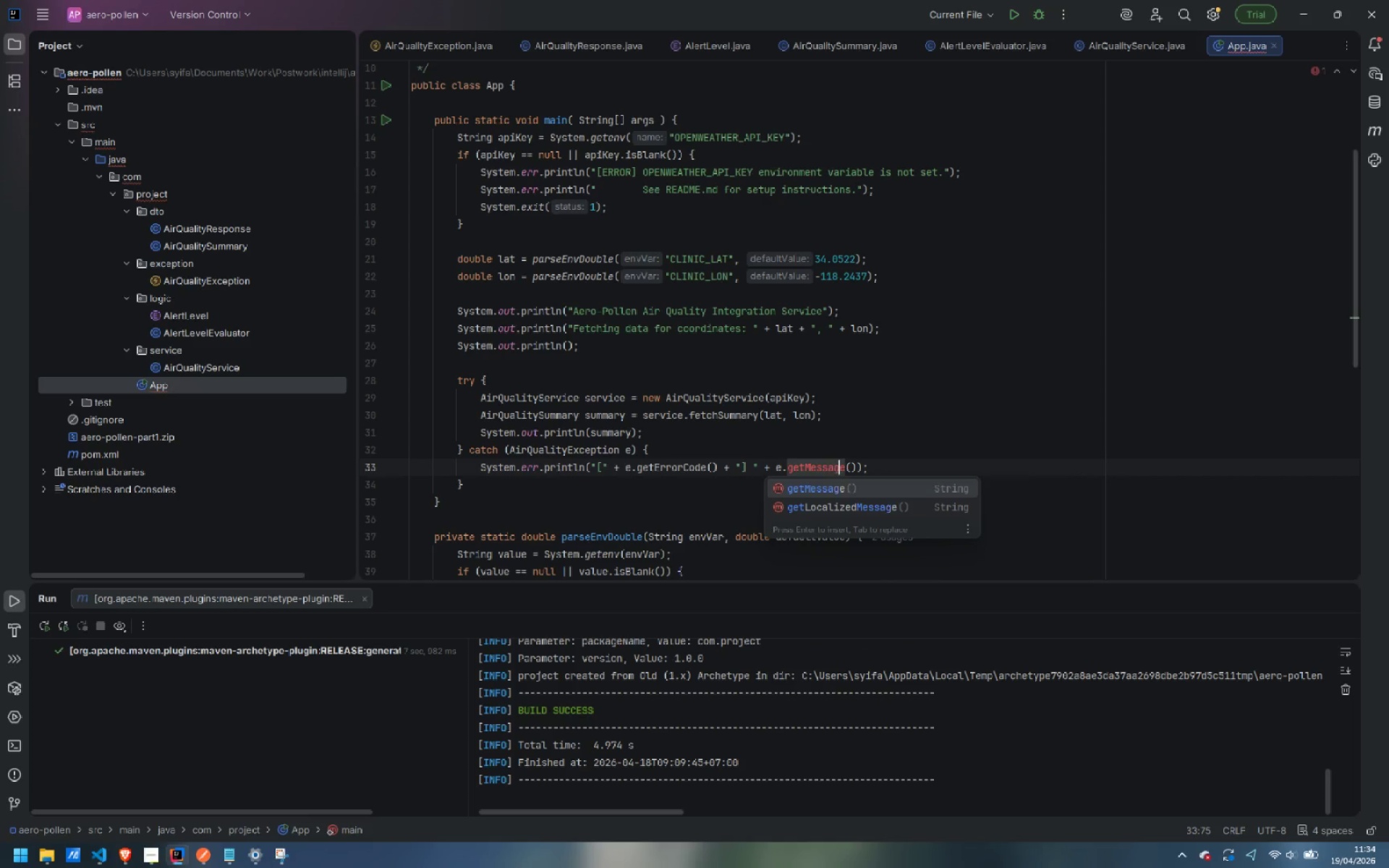 
key(ArrowRight)
 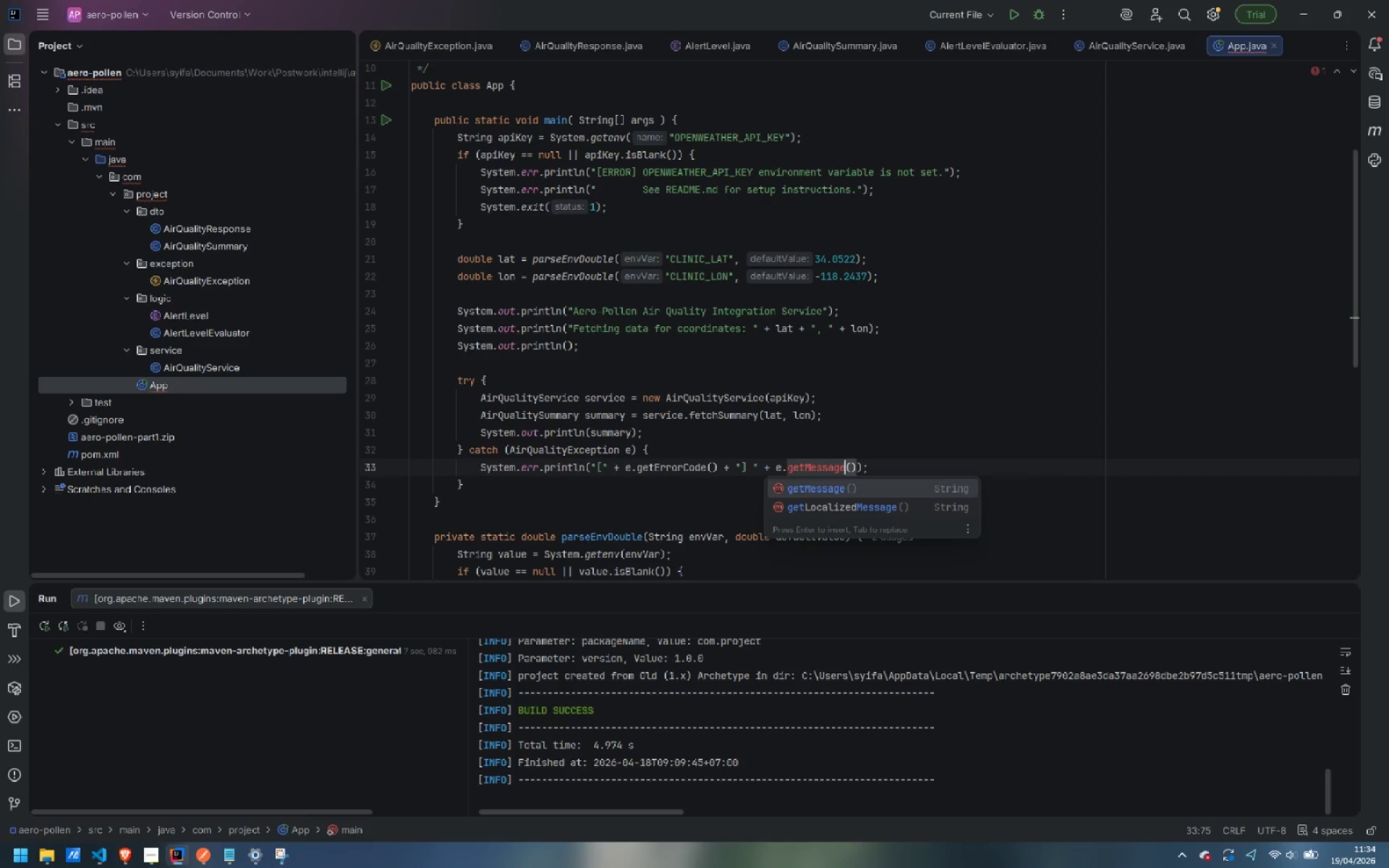 
key(ArrowRight)
 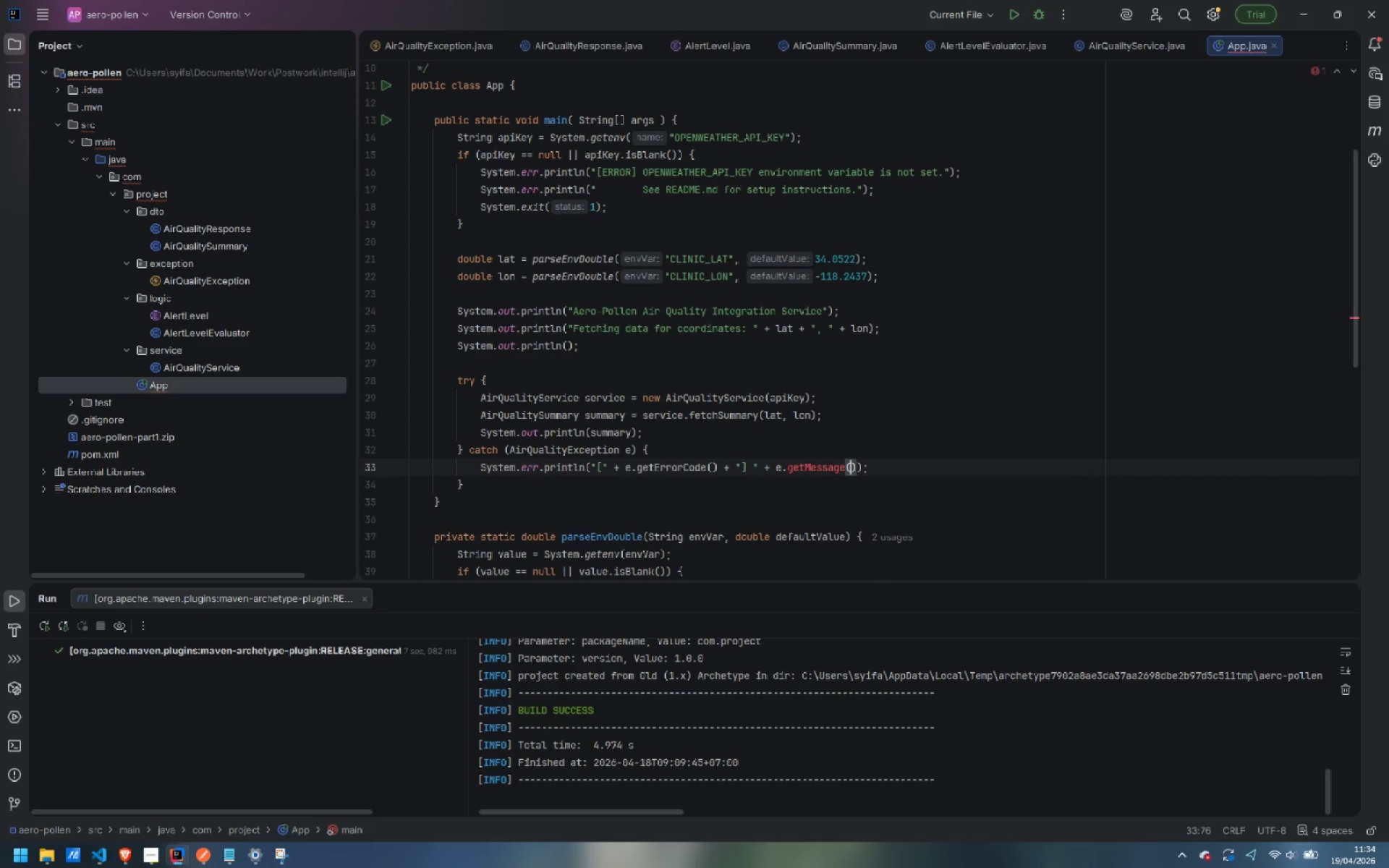 
key(ArrowRight)
 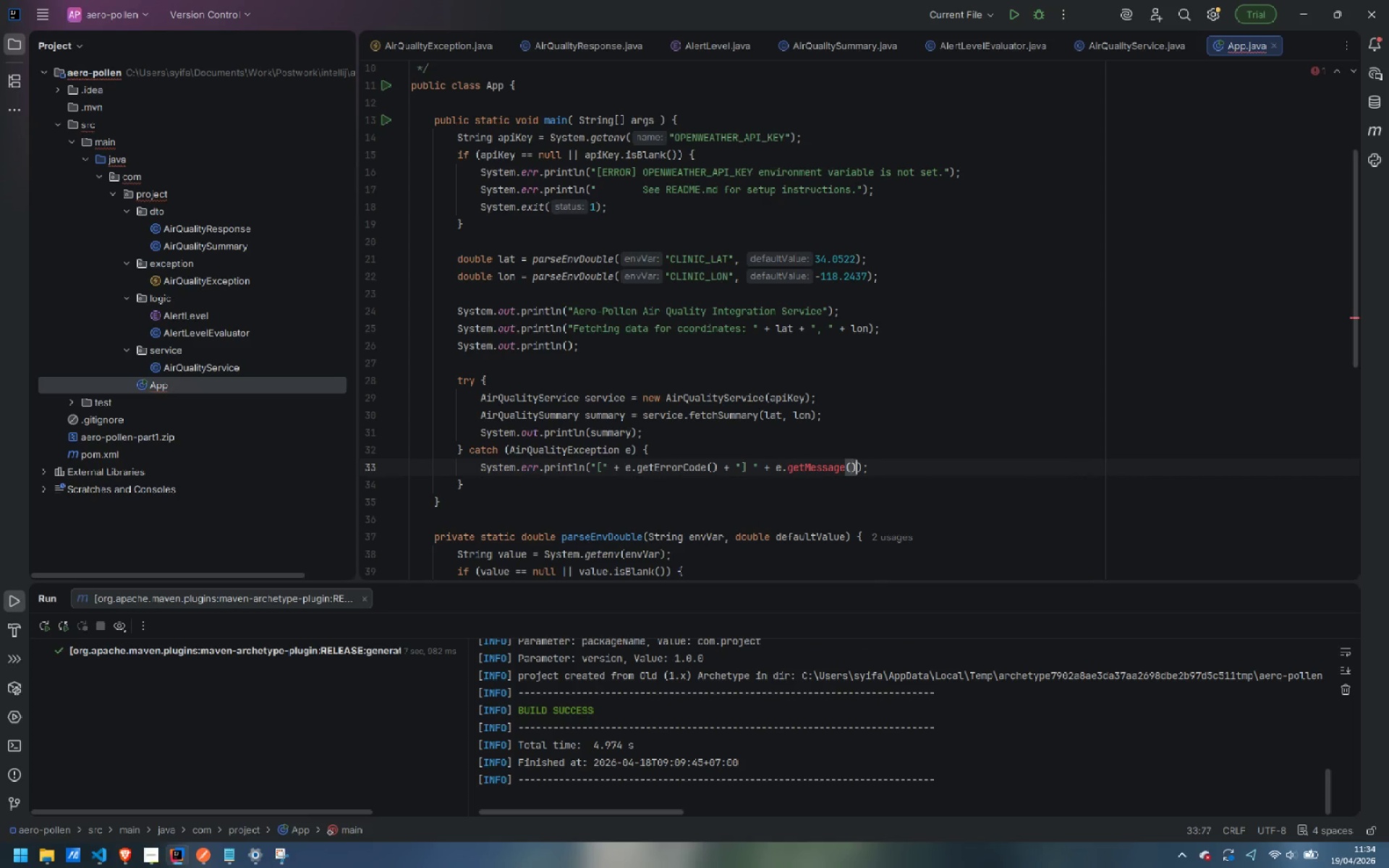 
key(ArrowRight)
 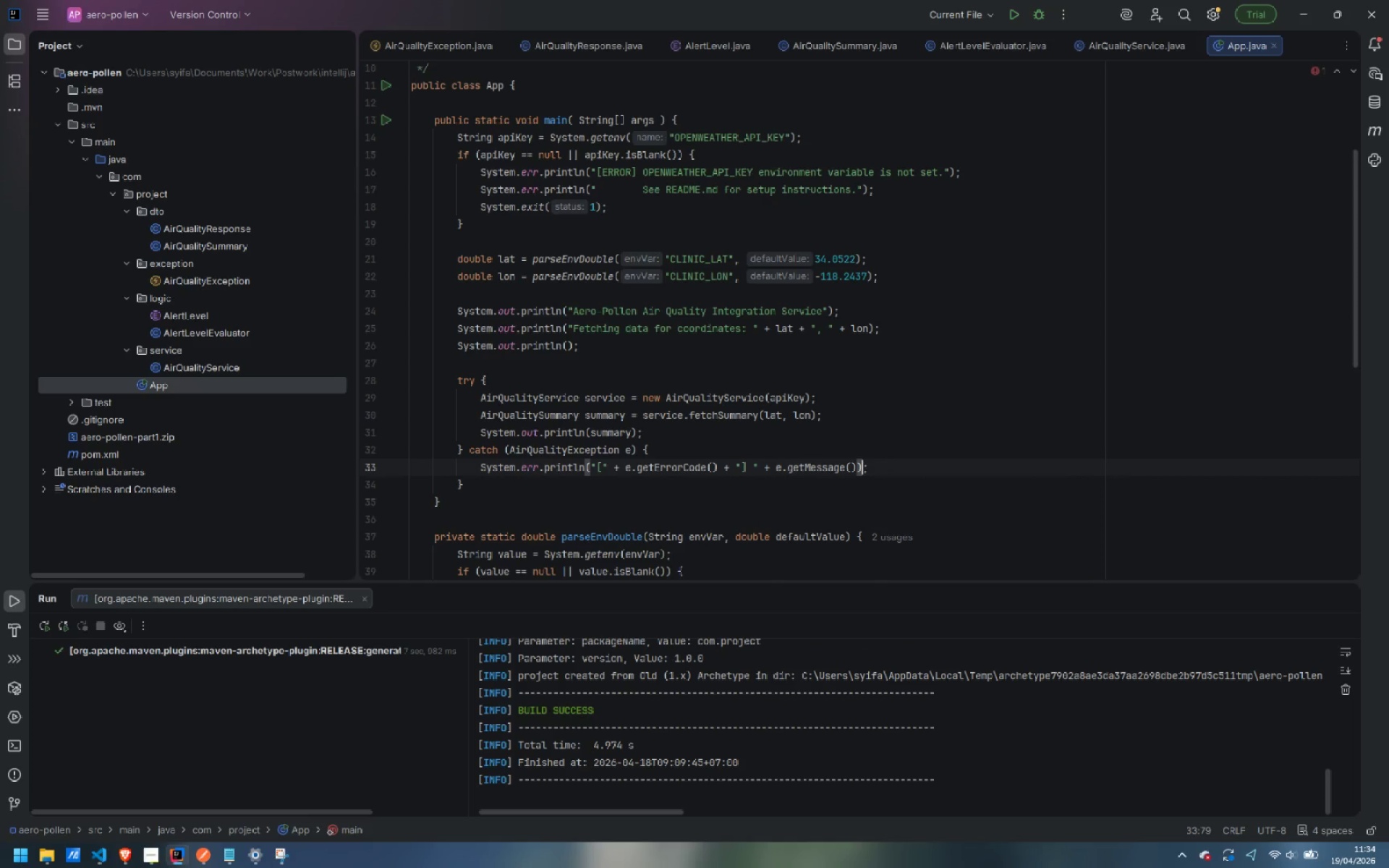 
key(ArrowRight)
 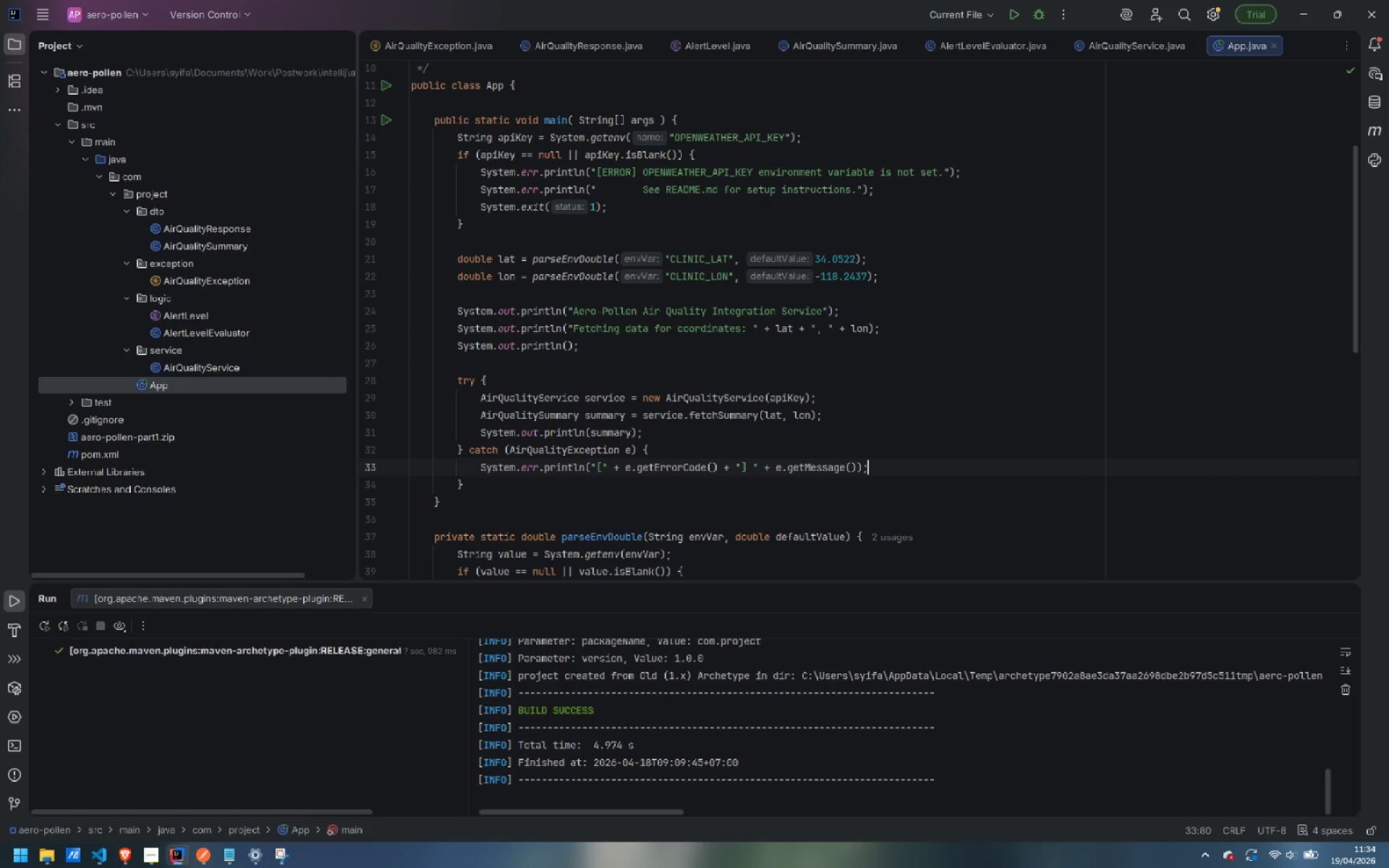 
key(Enter)
 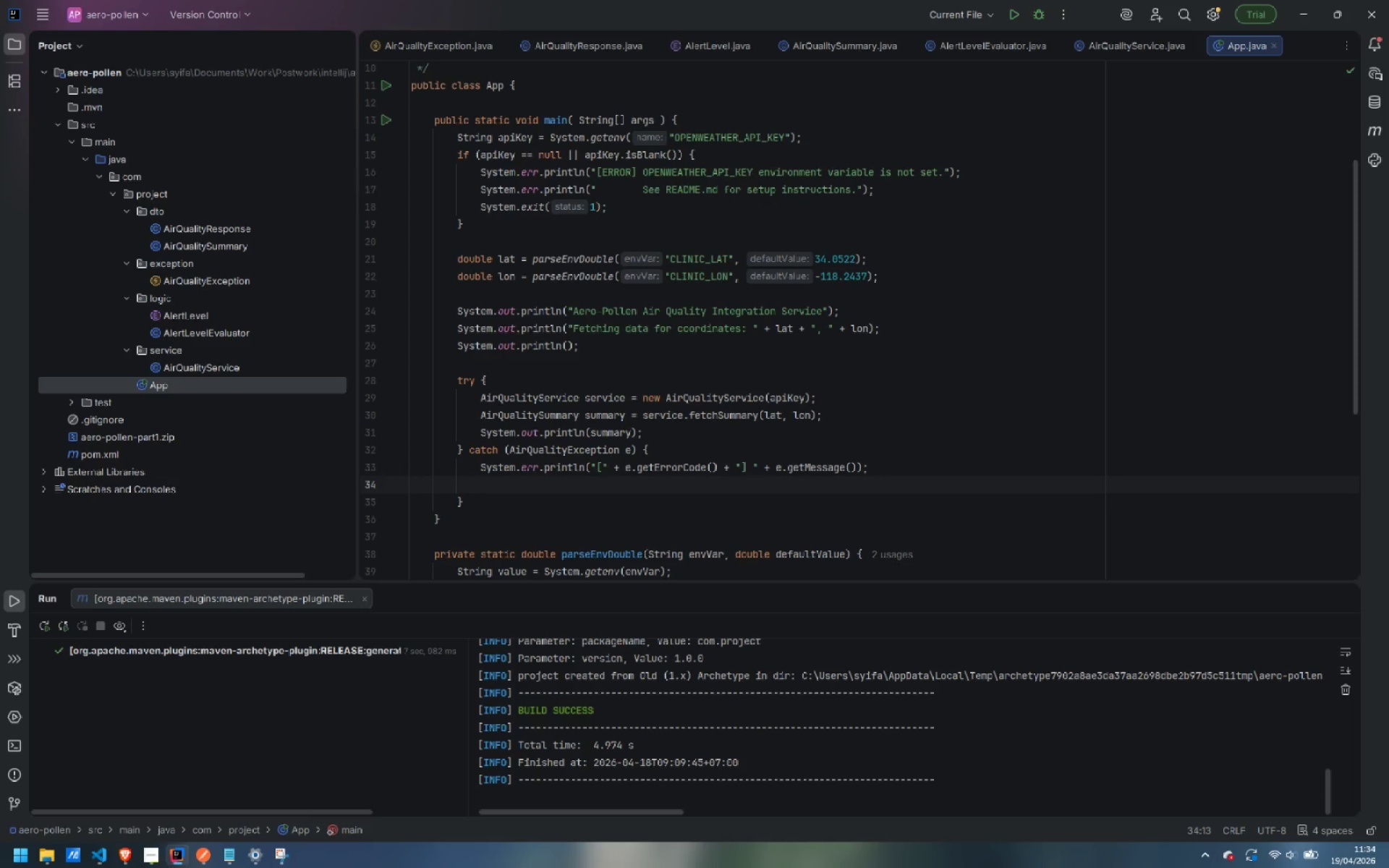 
type(System.exit)
 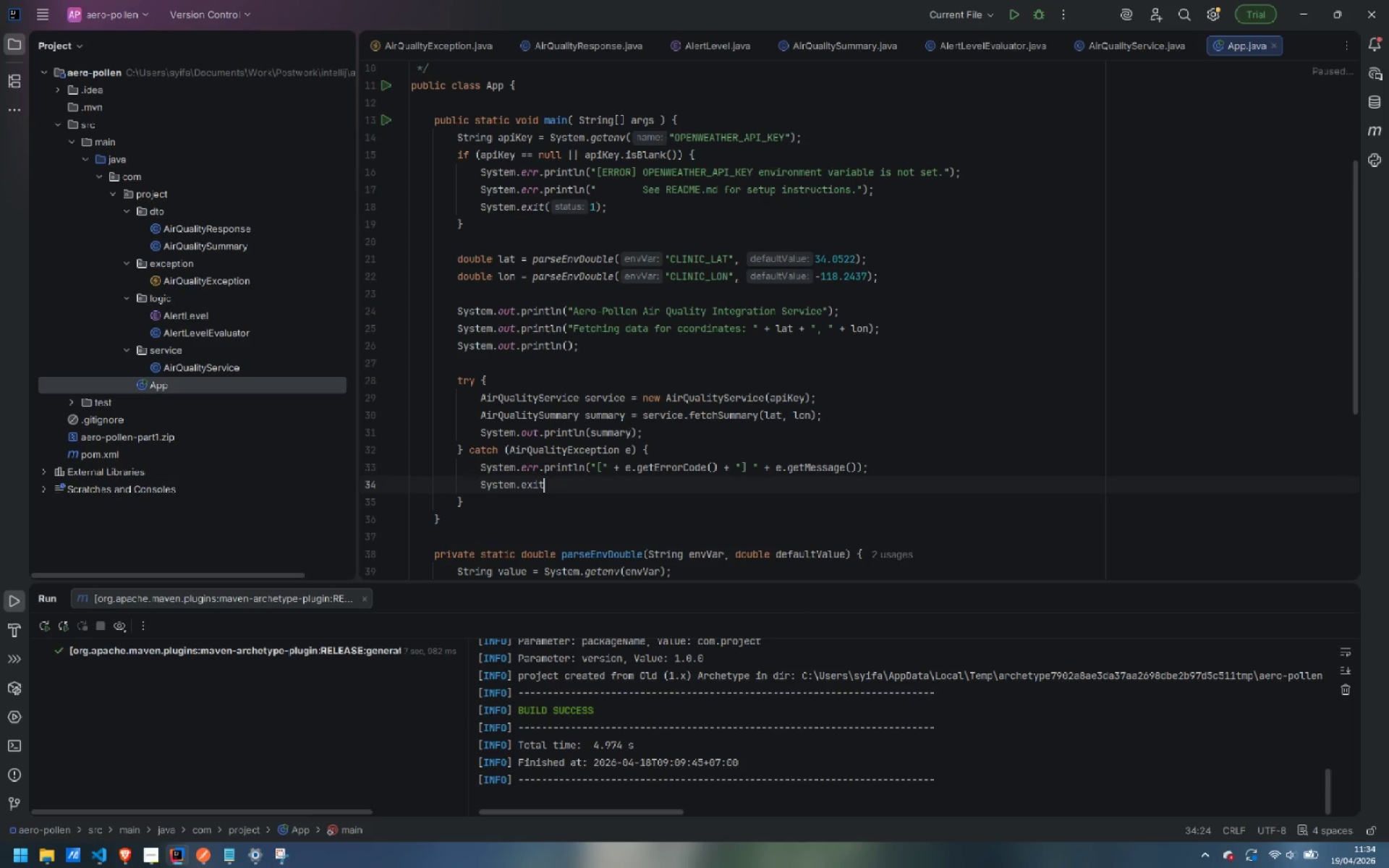 
key(Enter)
 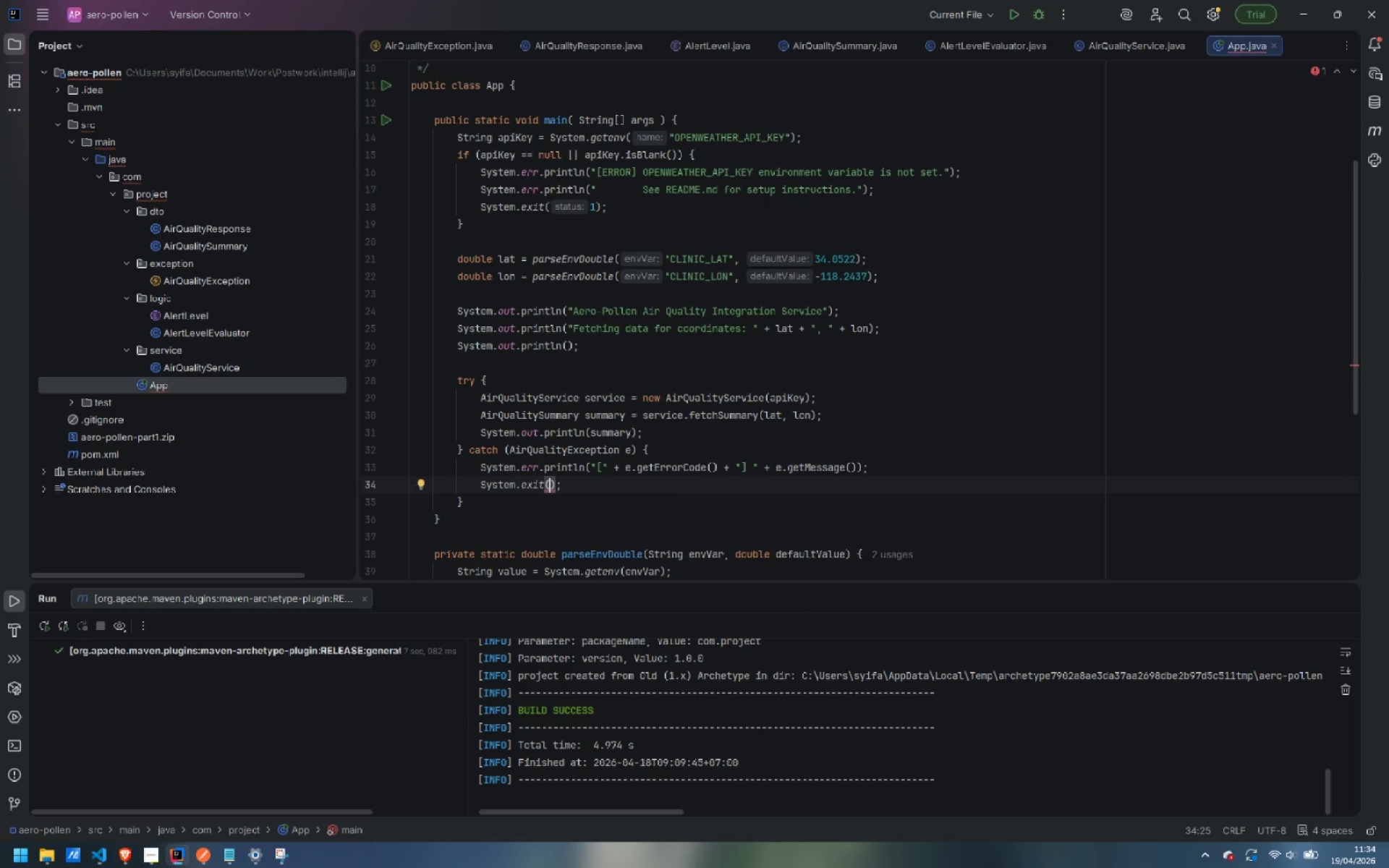 
key(2)
 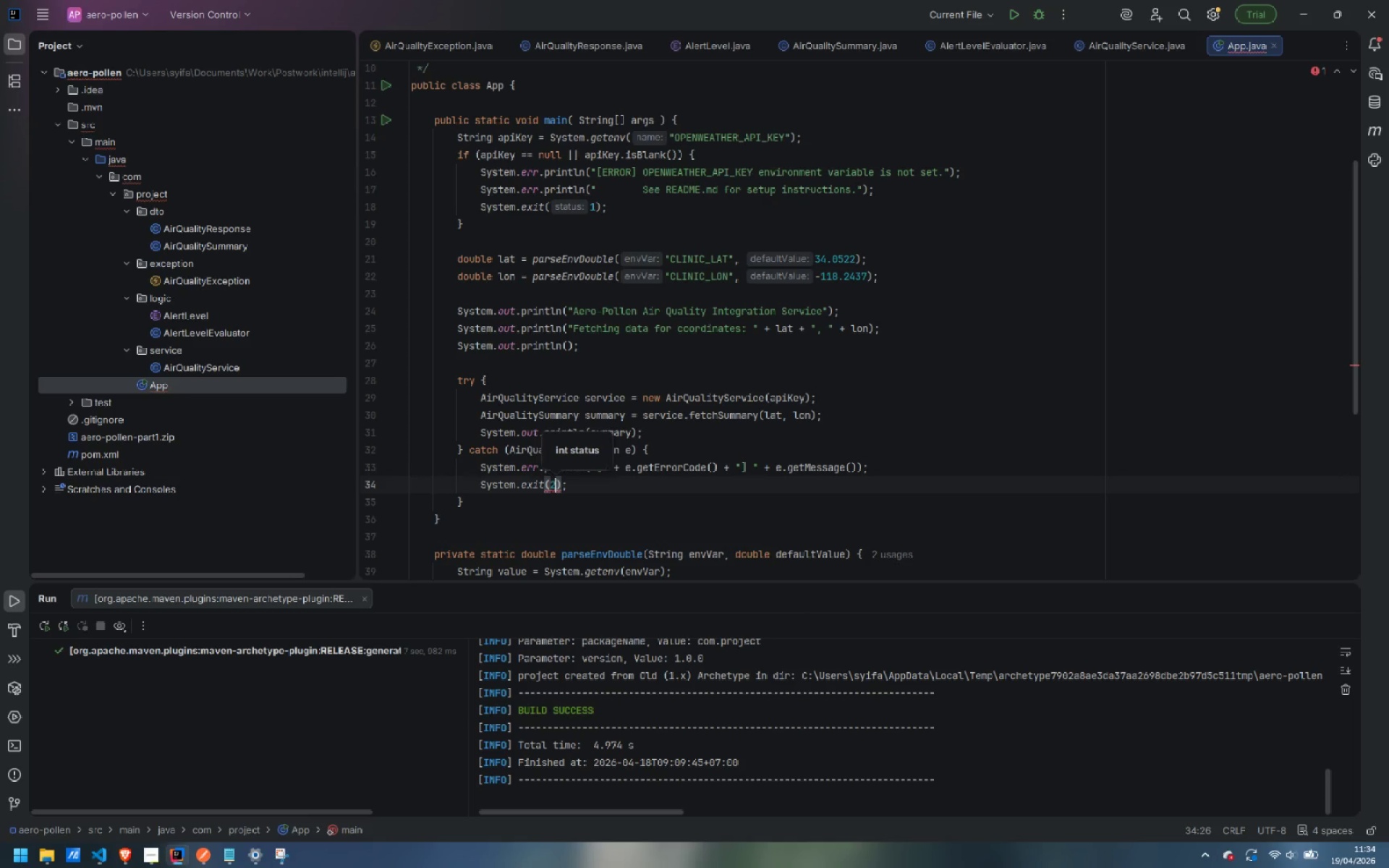 
key(ArrowRight)
 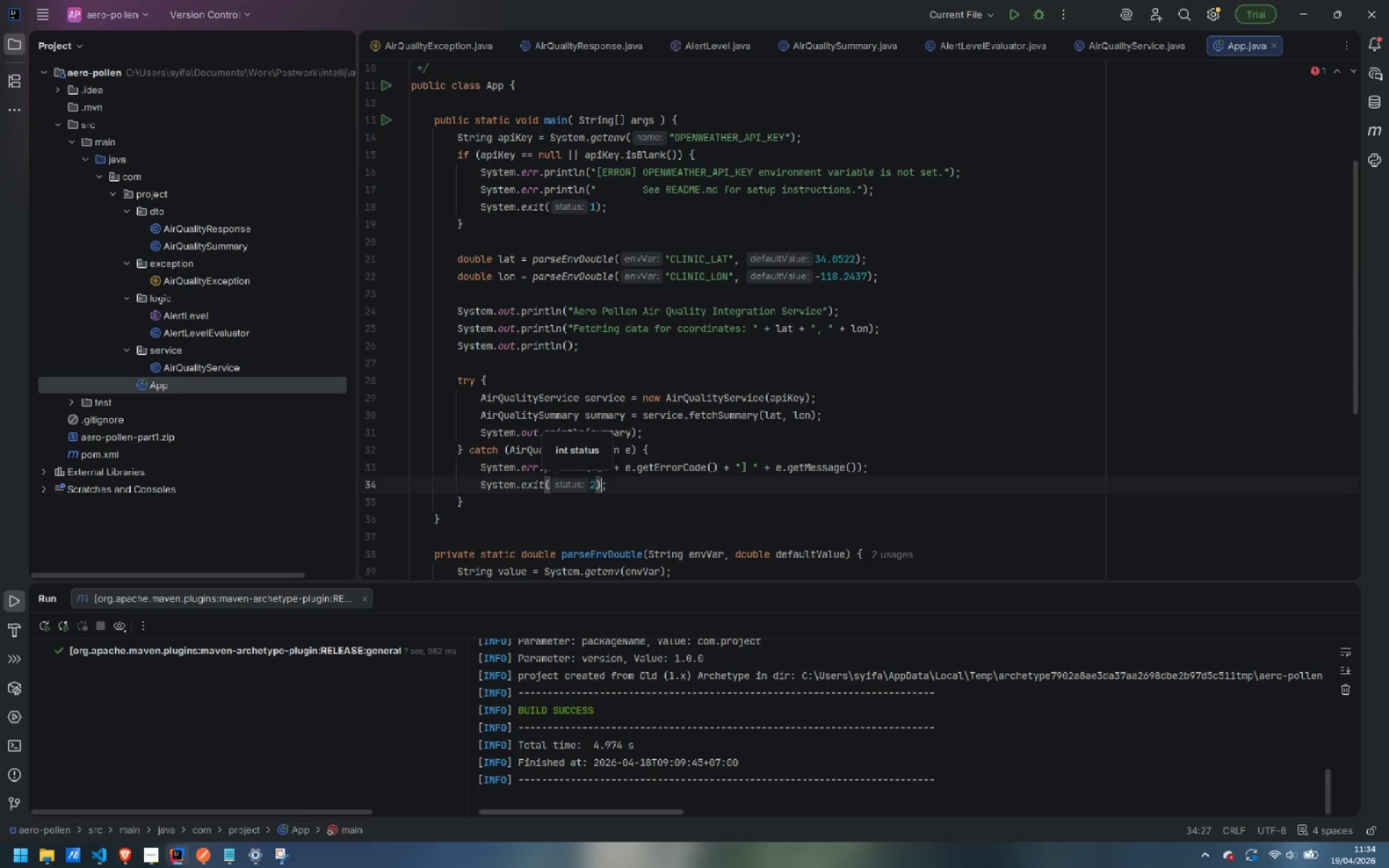 
key(ArrowRight)
 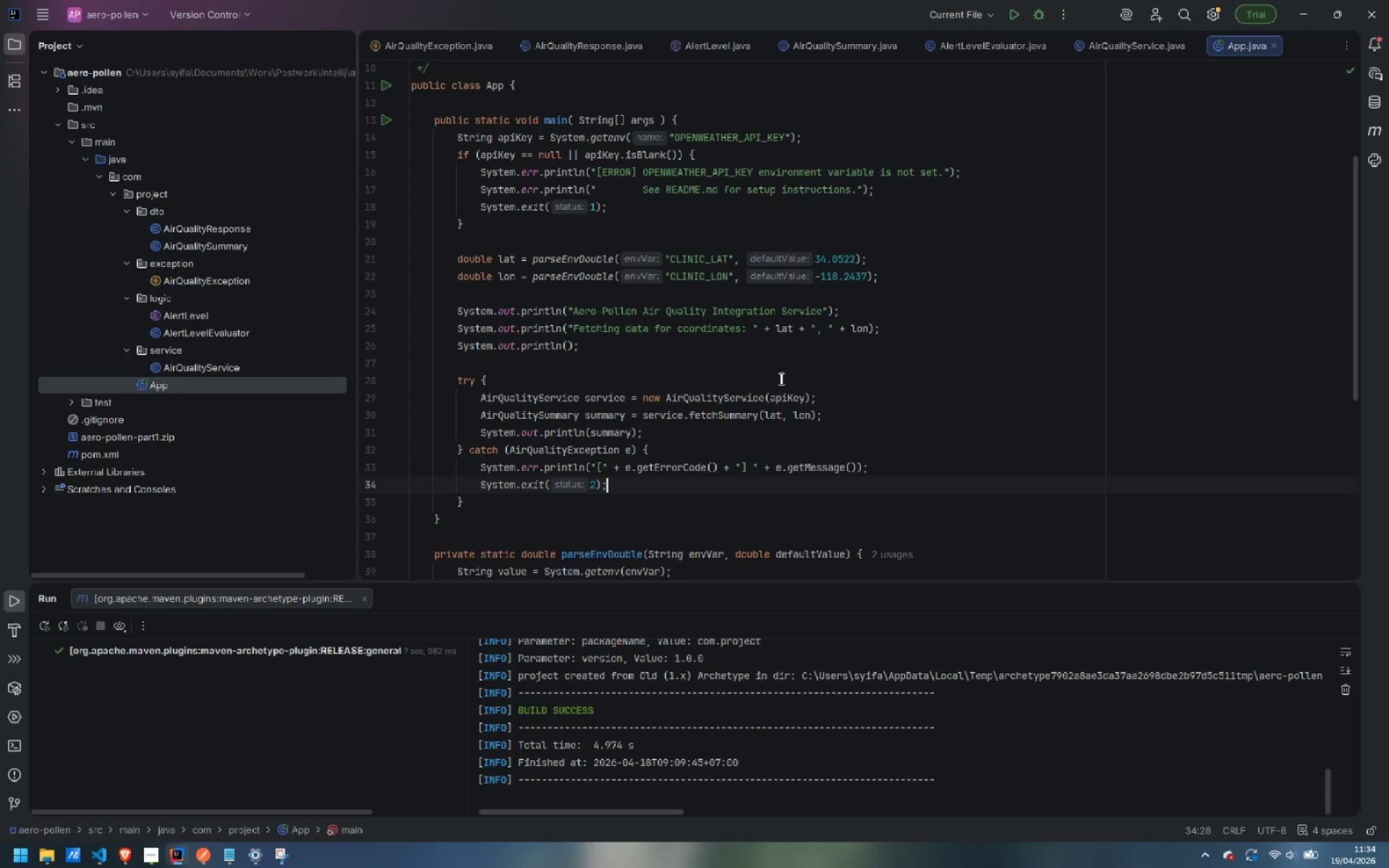 
wait(5.88)
 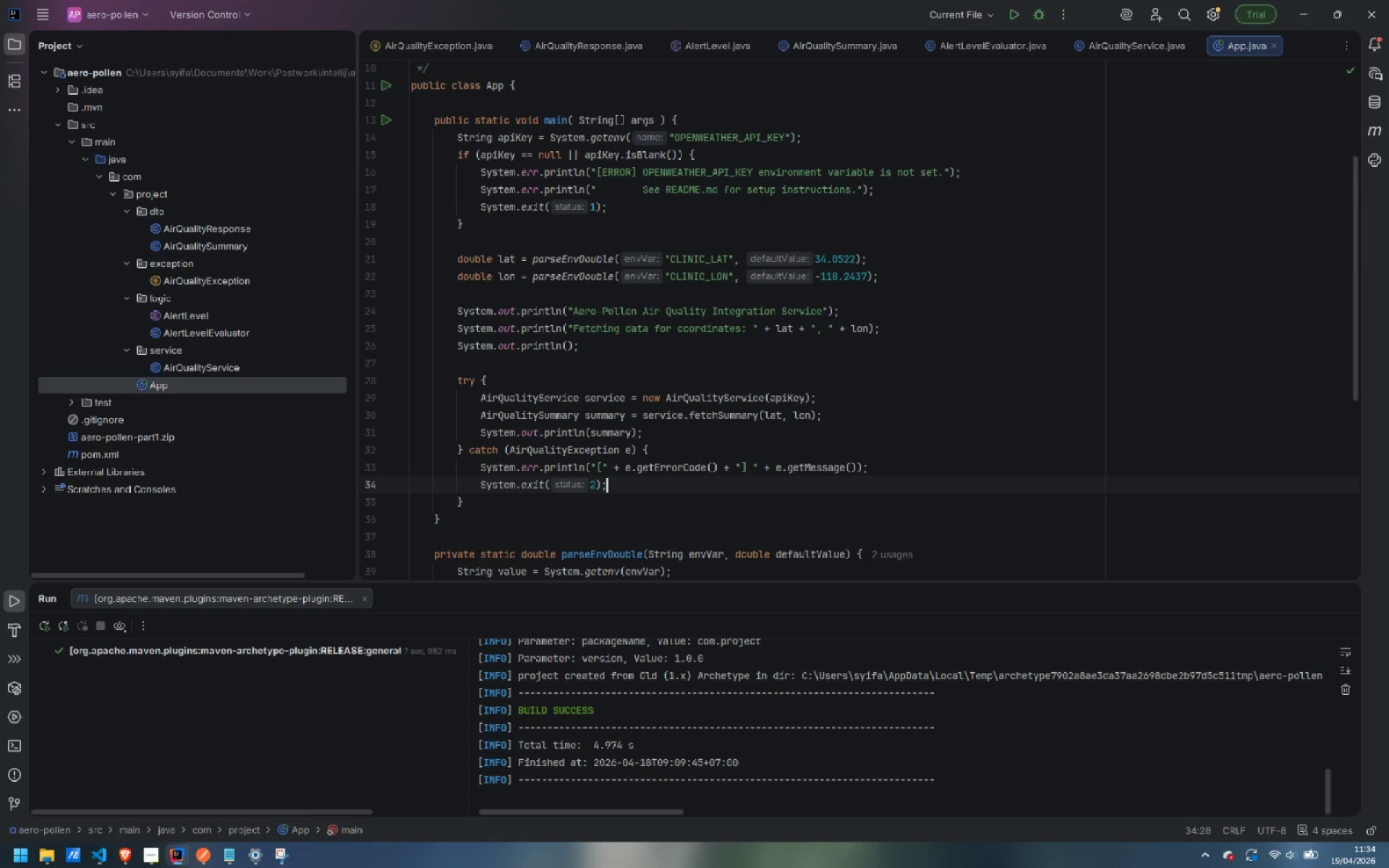 
scroll: coordinate [601, 352], scroll_direction: up, amount: 6.0
 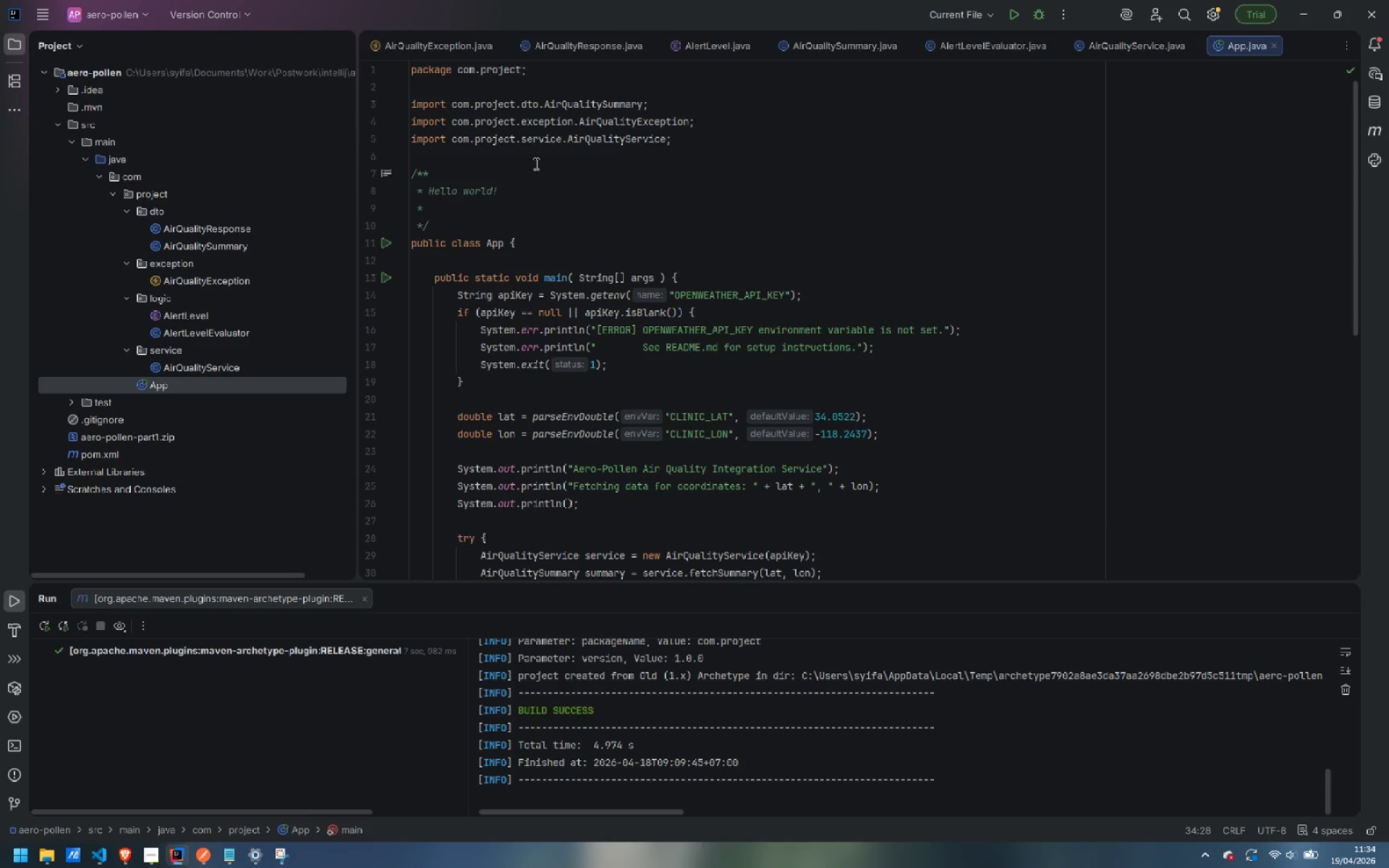 
left_click([521, 188])
 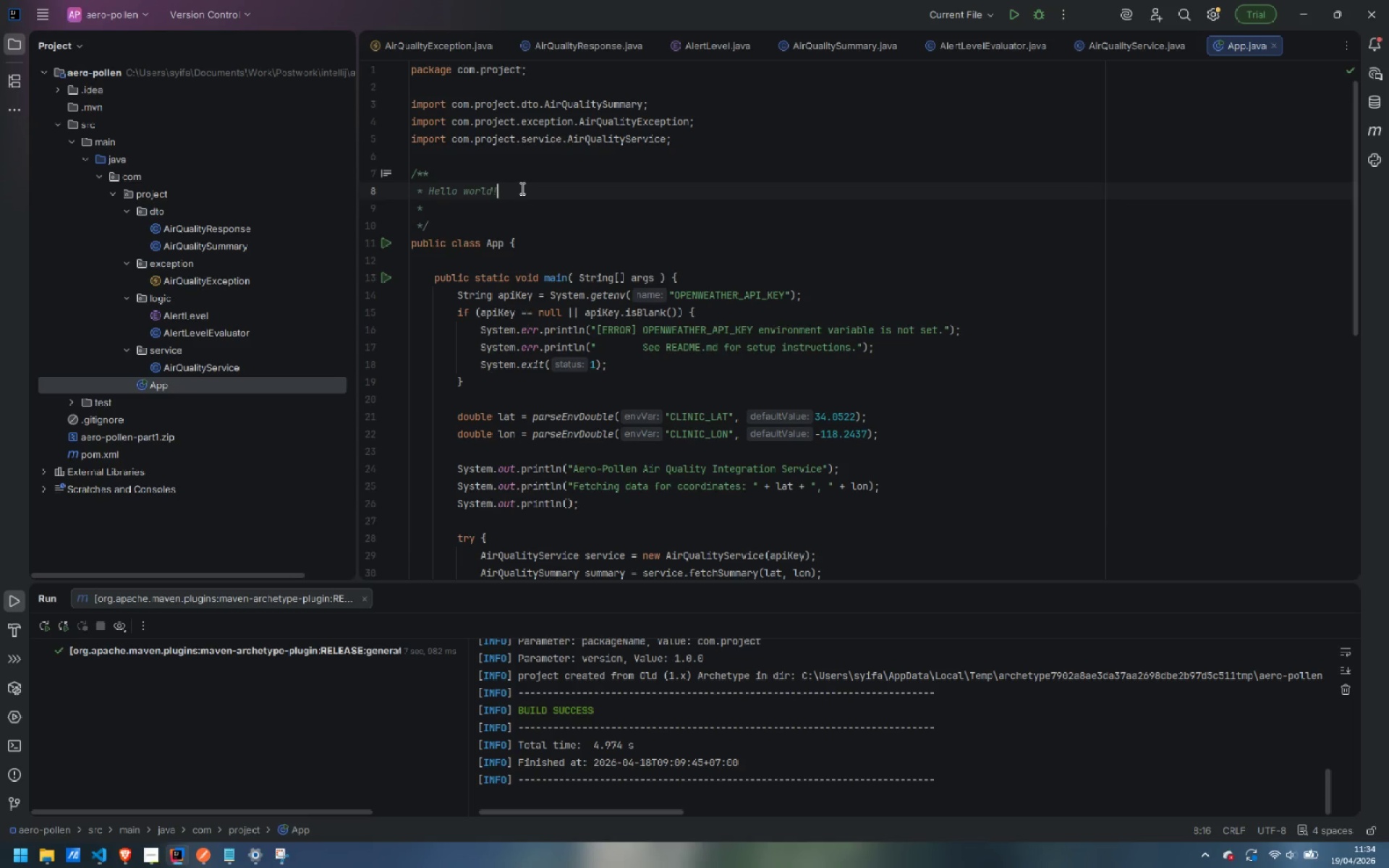 
key(Control+Backspace)
 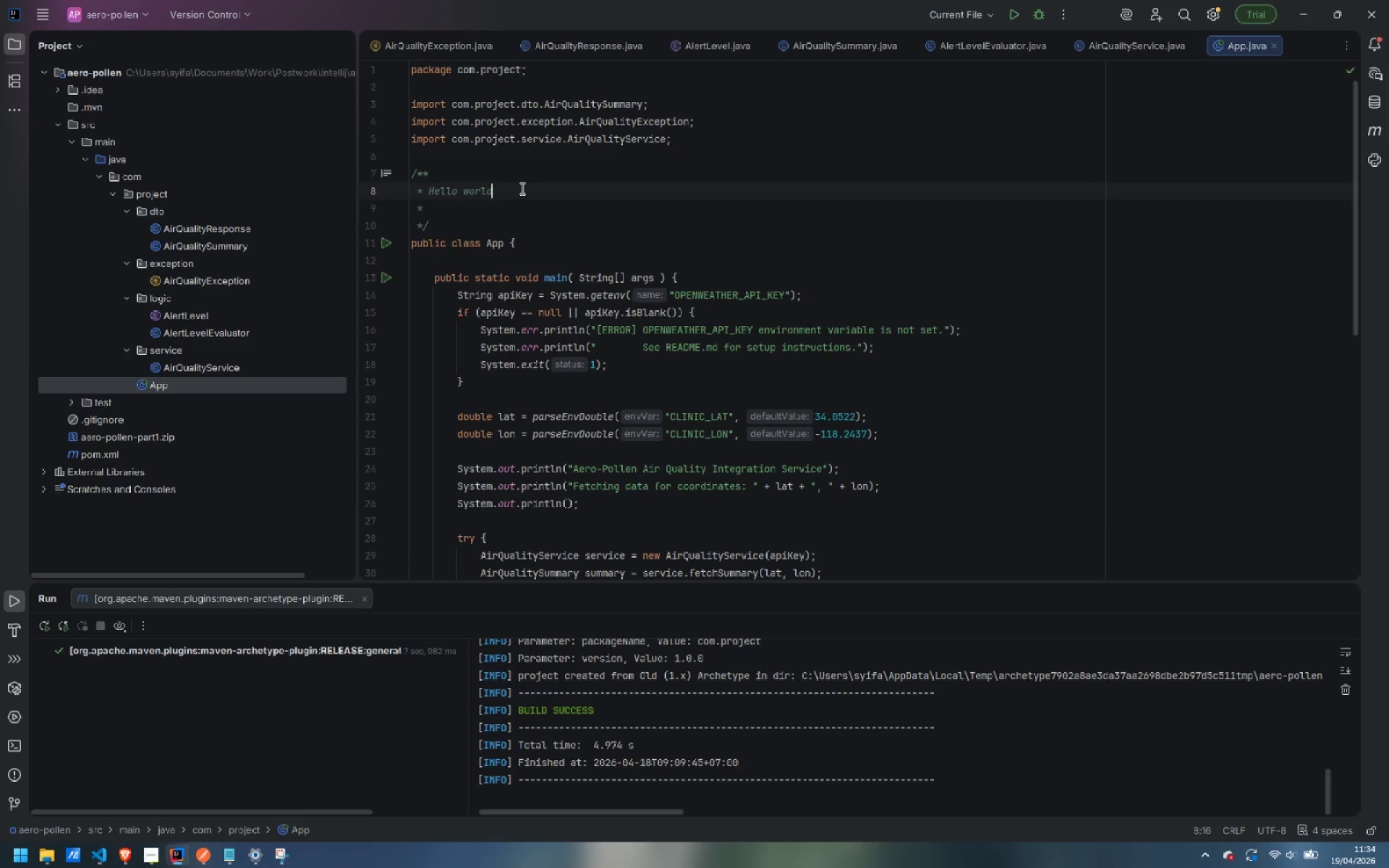 
key(Control+Backspace)
 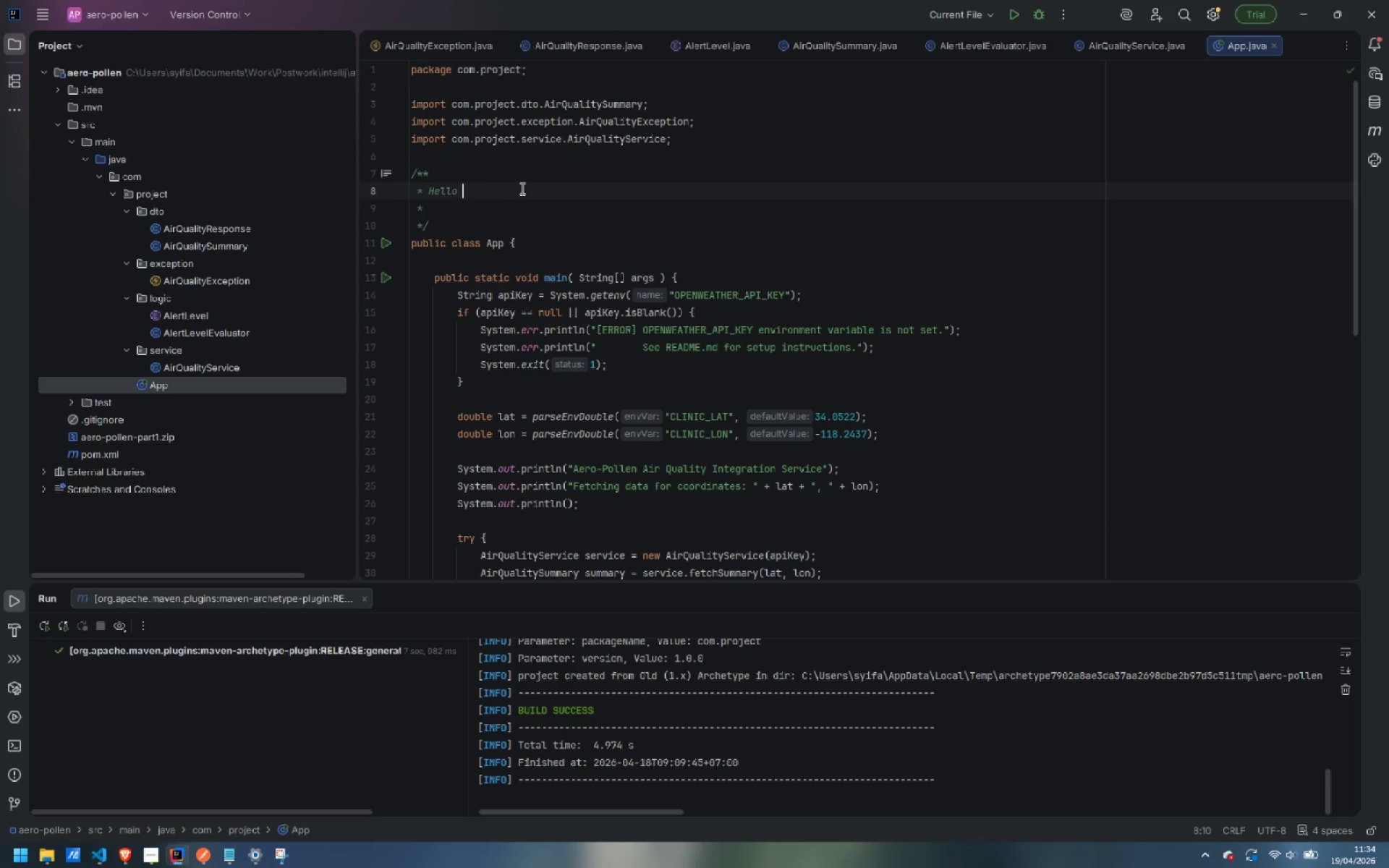 
key(Control+Backspace)
 